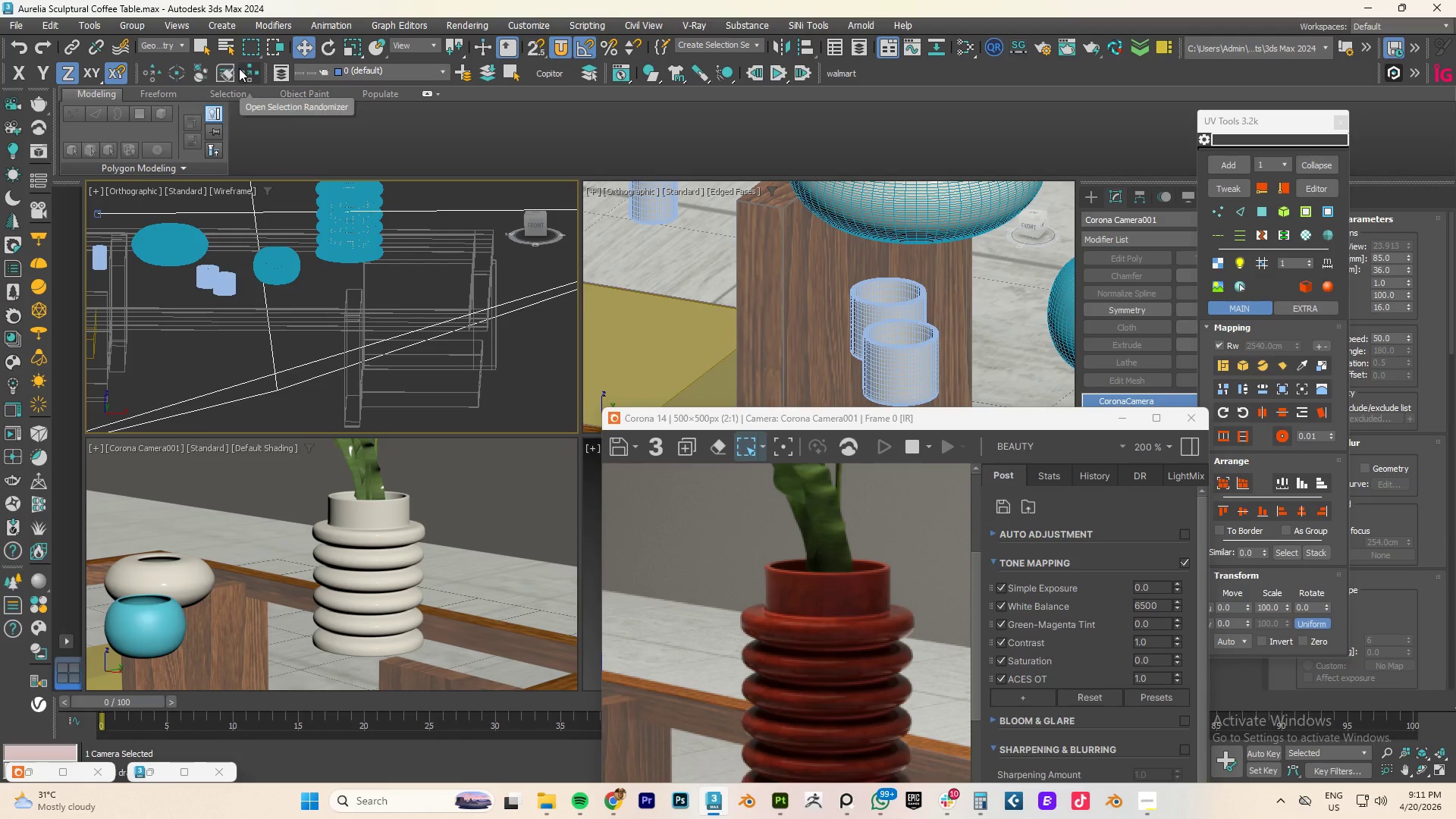 
left_click([345, 250])
 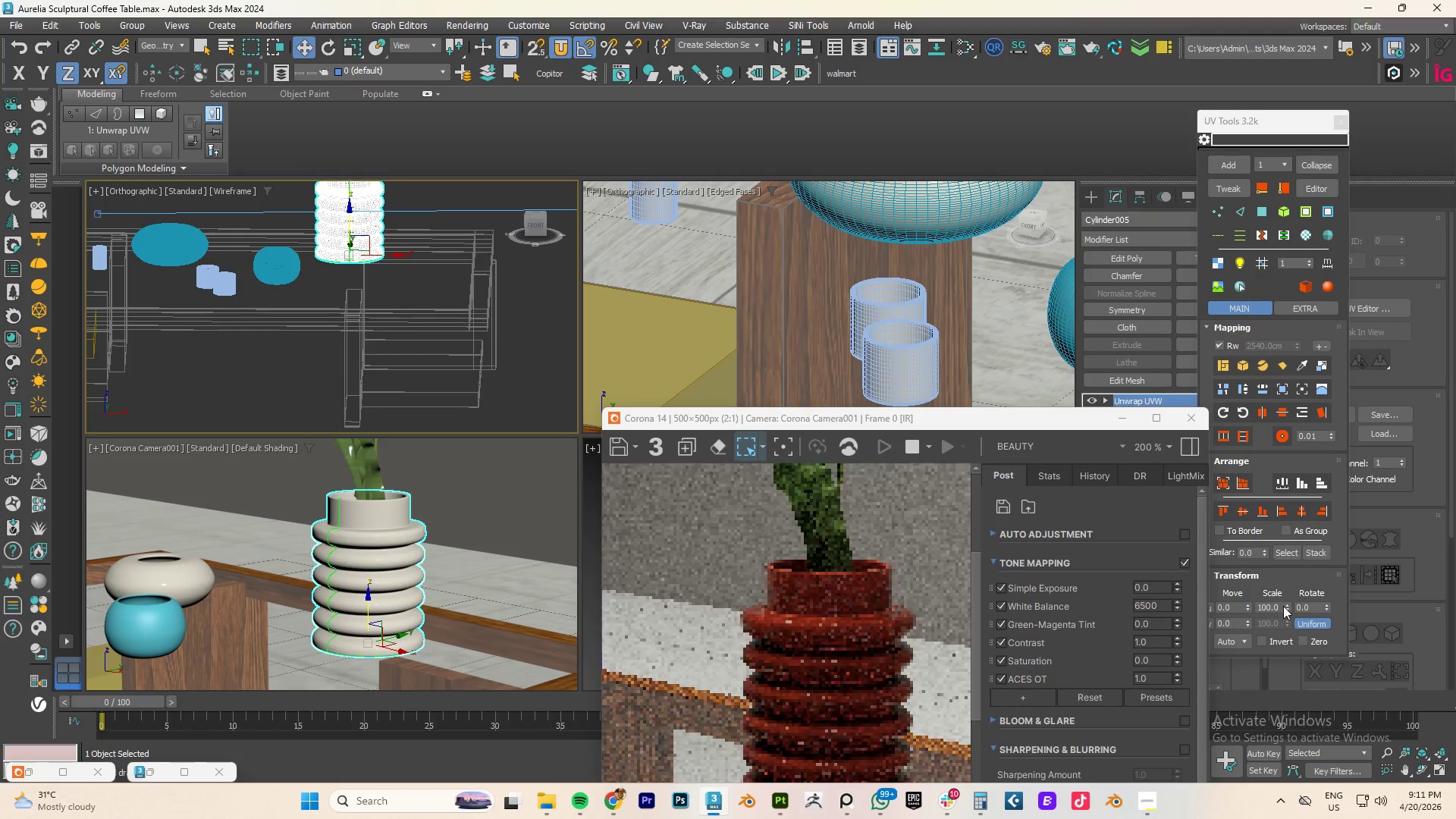 
left_click_drag(start_coordinate=[1286, 607], to_coordinate=[1281, 354])
 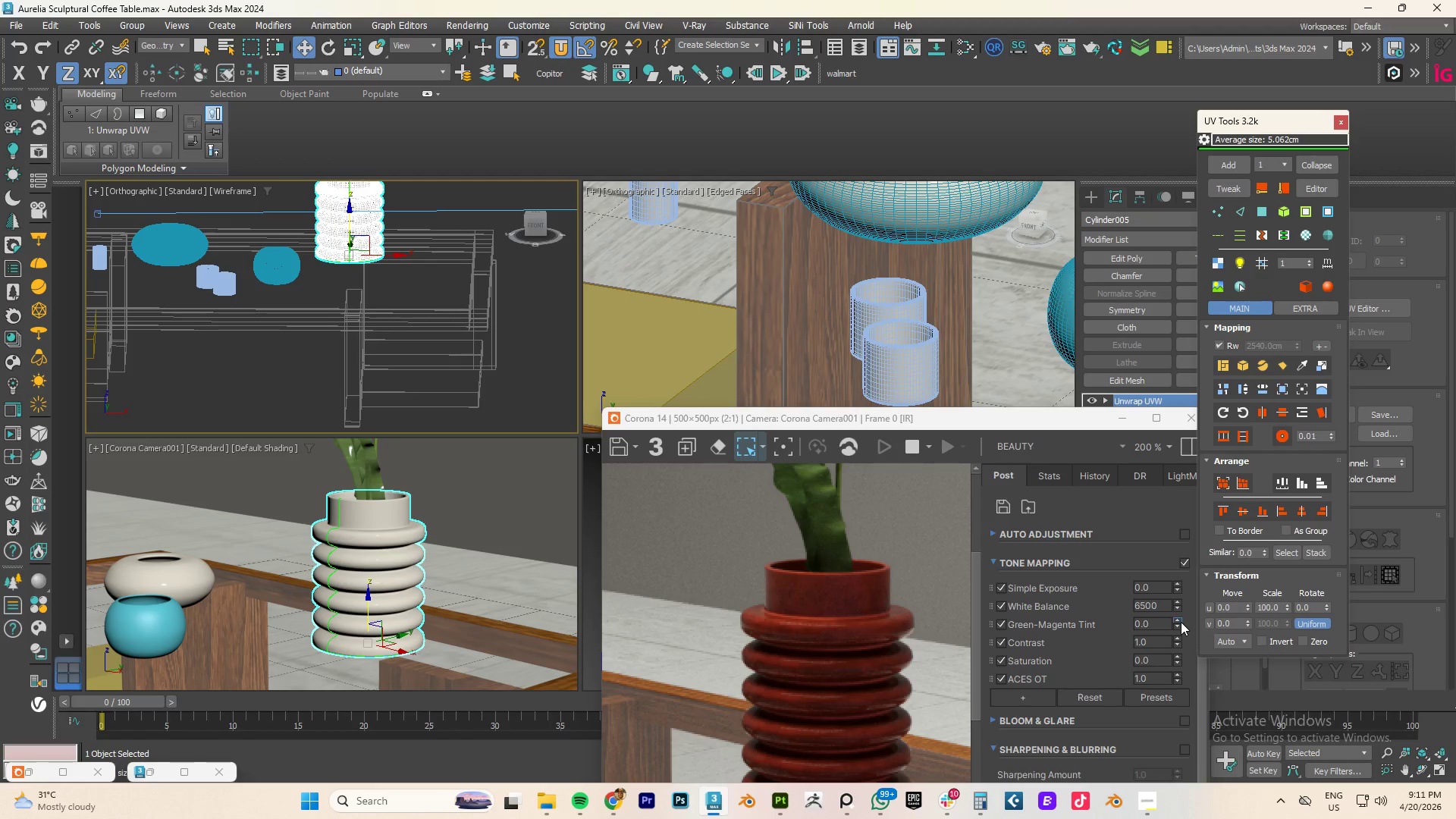 
wait(13.52)
 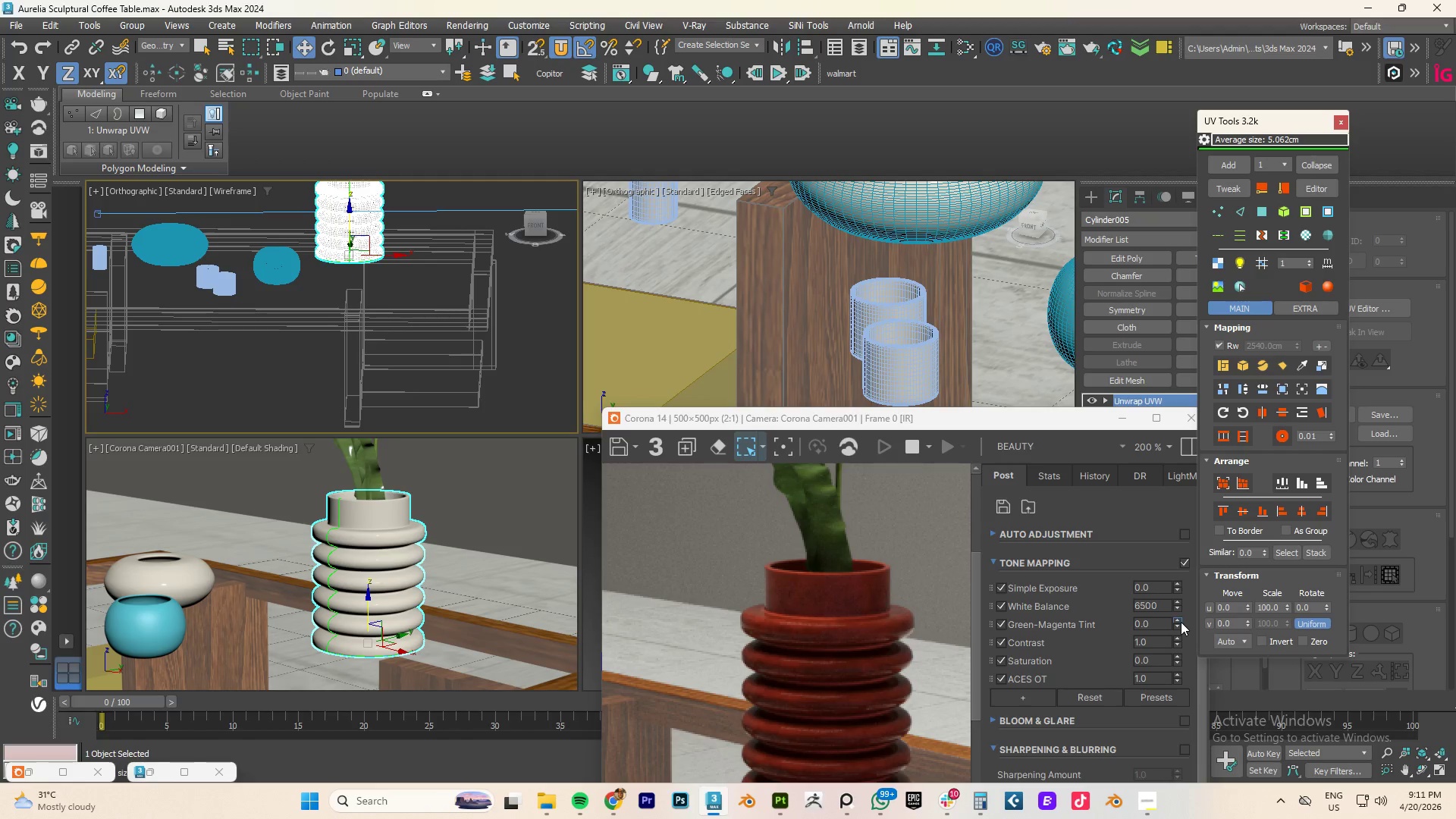 
left_click_drag(start_coordinate=[1285, 607], to_coordinate=[1276, 431])
 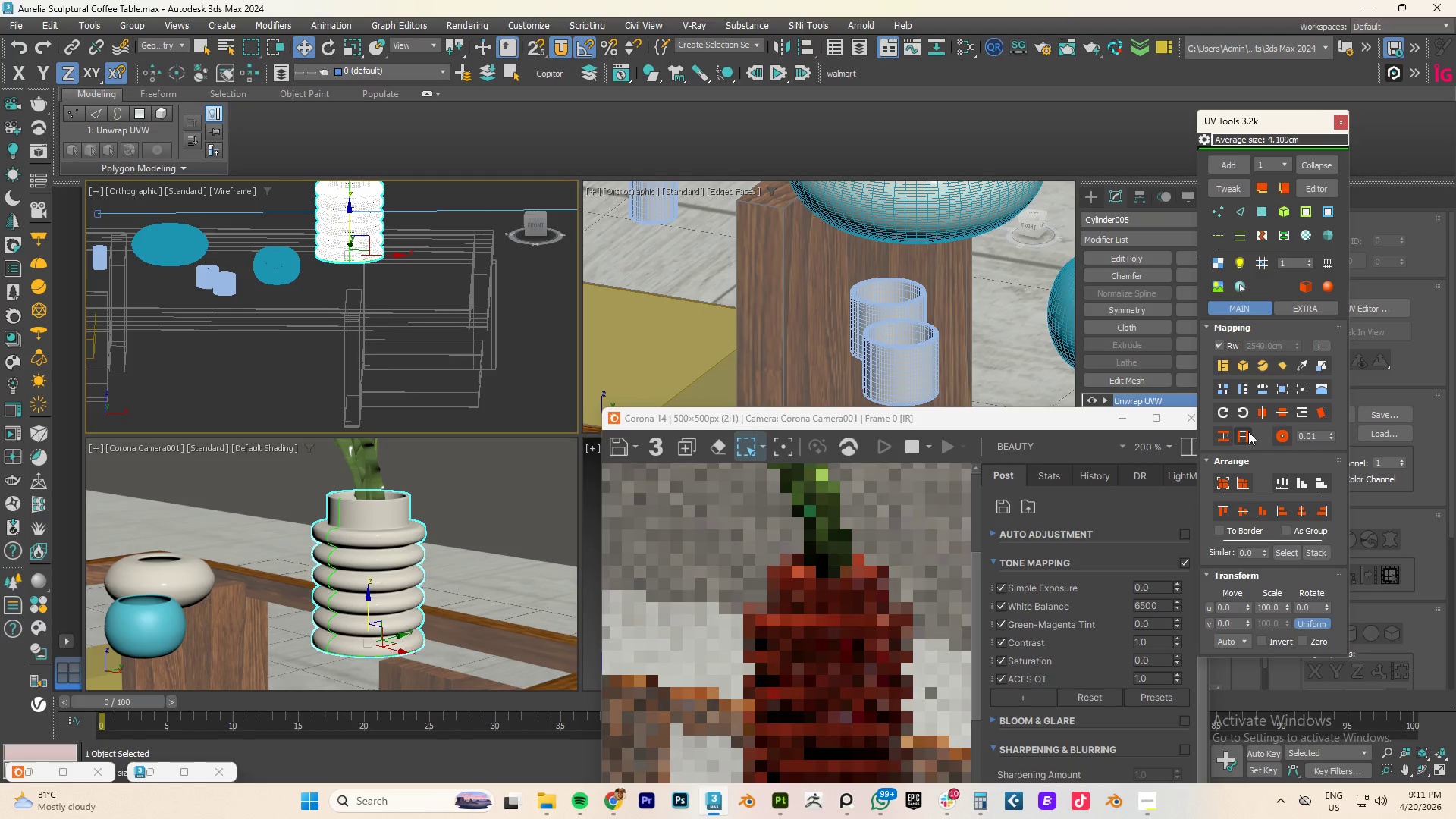 
mouse_move([1228, 441])
 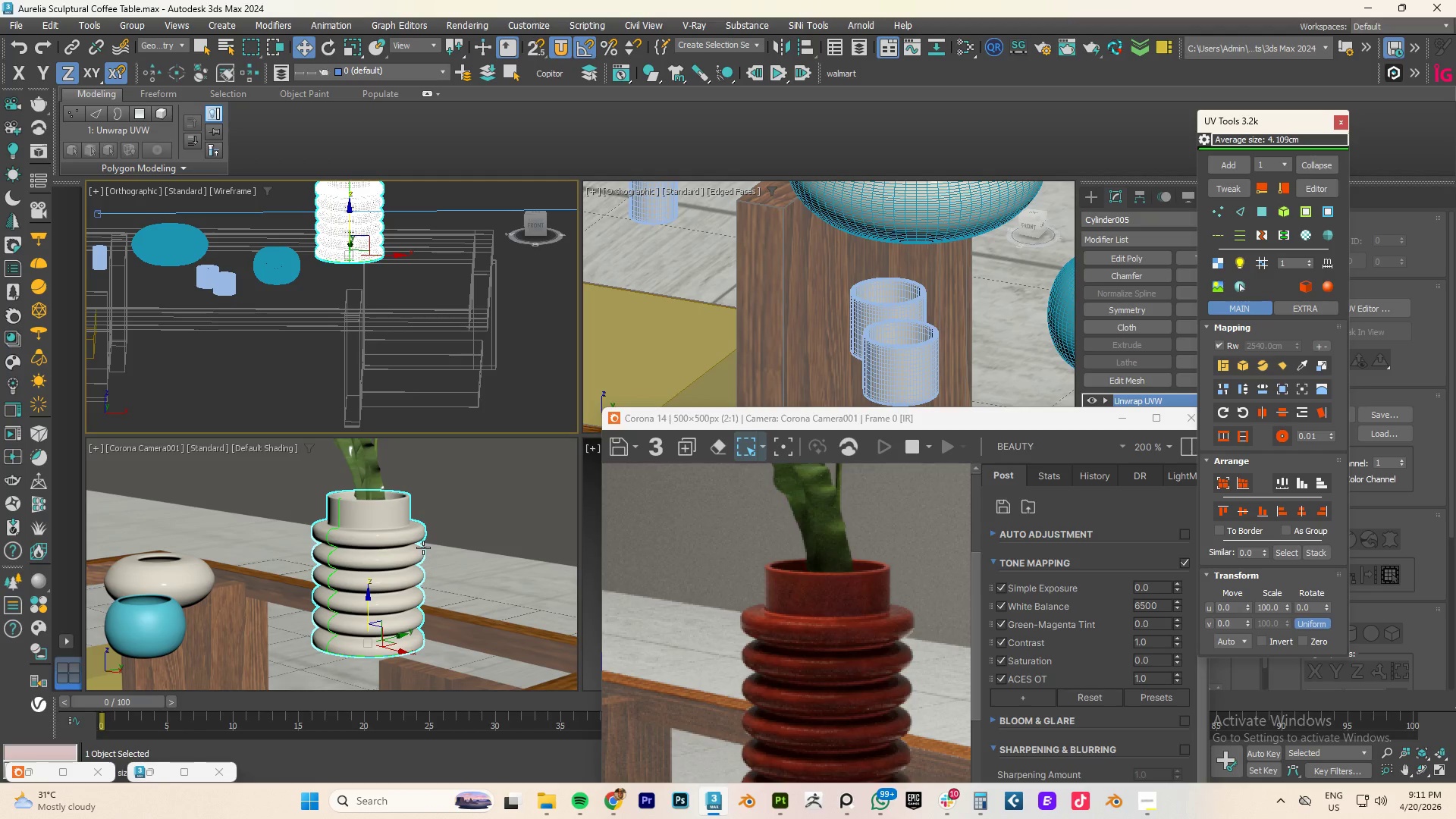 
scroll: coordinate [828, 613], scroll_direction: down, amount: 2.0
 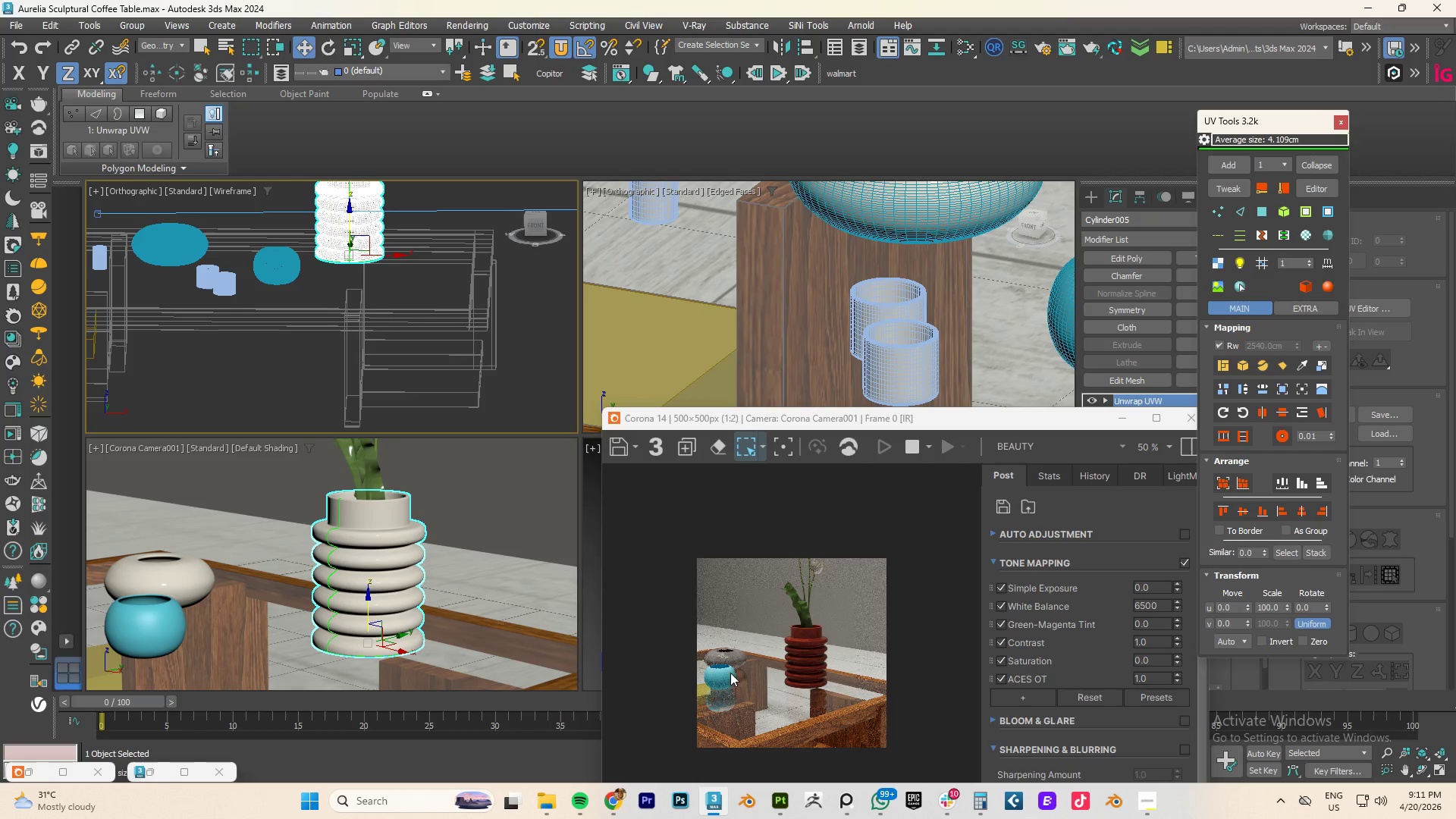 
scroll: coordinate [668, 651], scroll_direction: up, amount: 2.0
 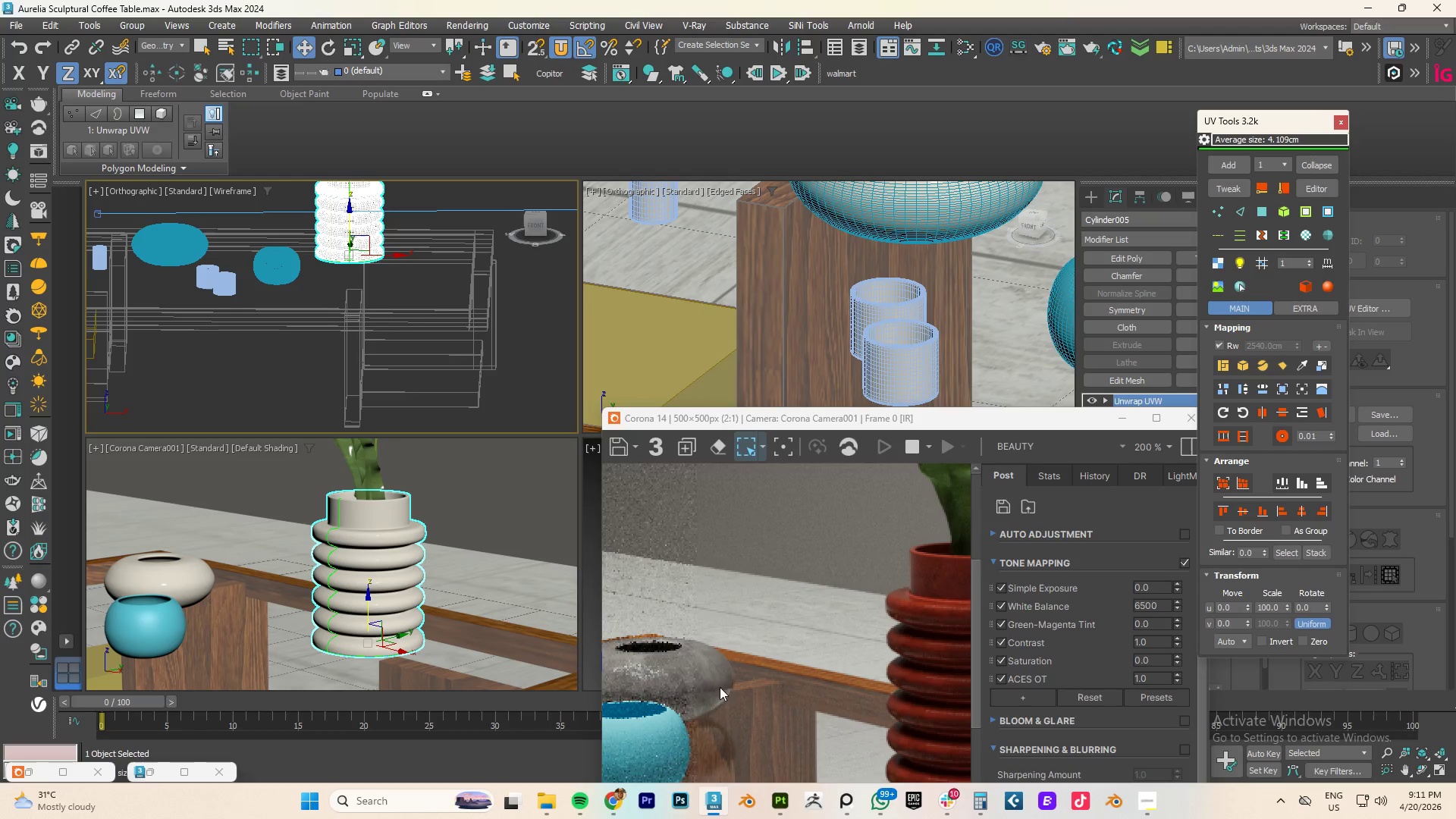 
scroll: coordinate [725, 676], scroll_direction: down, amount: 1.0
 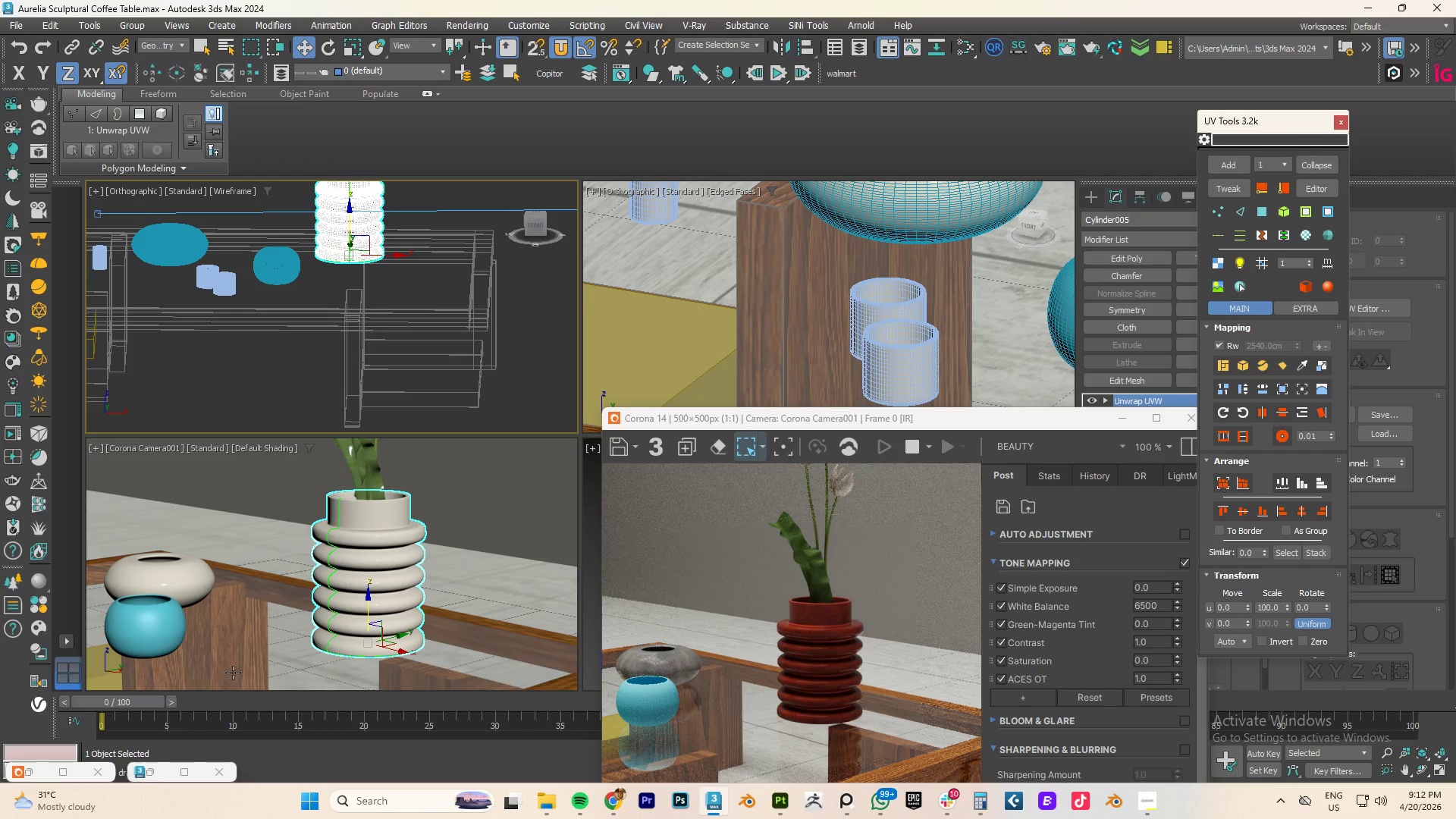 
left_click([143, 619])
 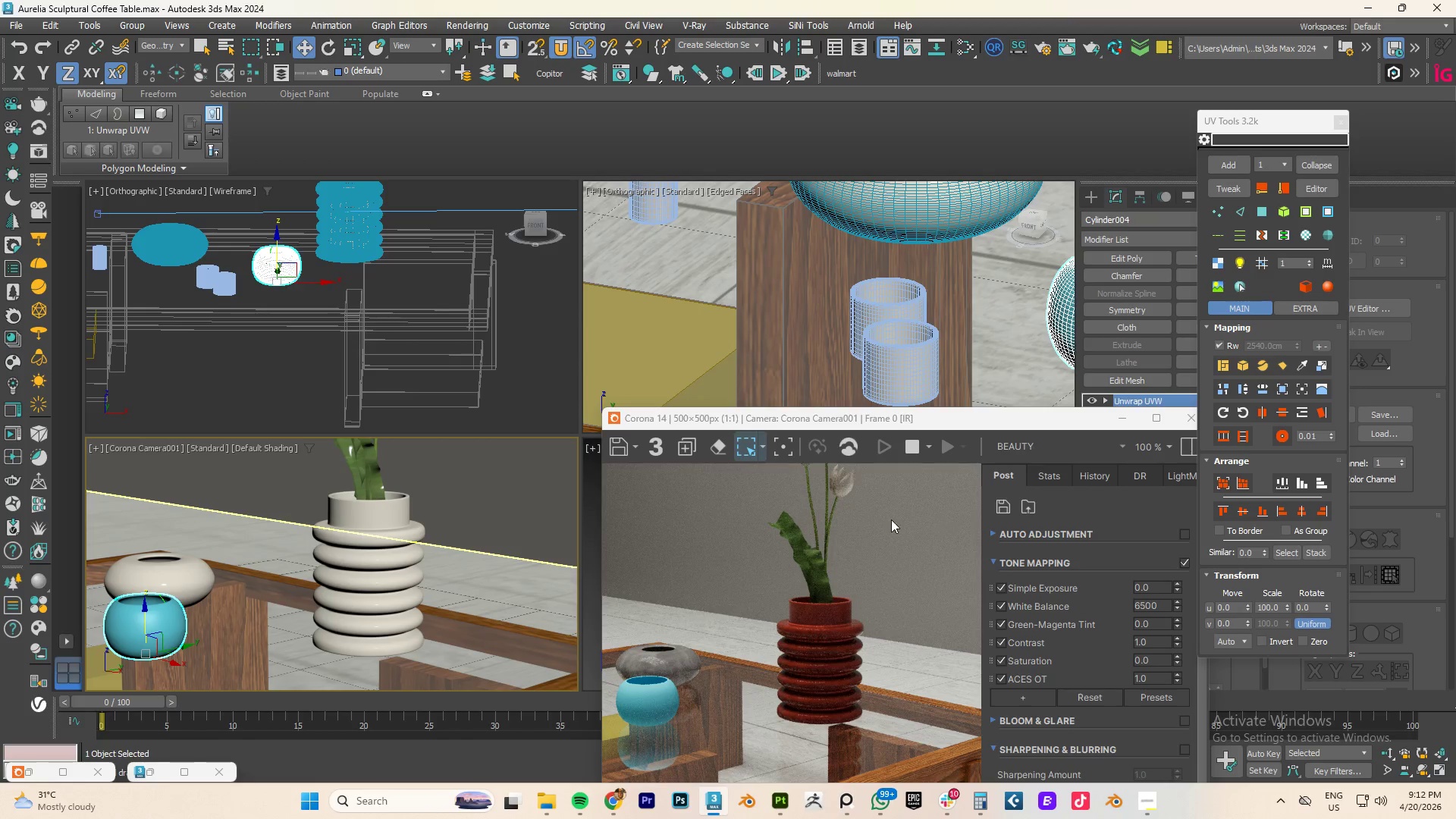 
wait(6.01)
 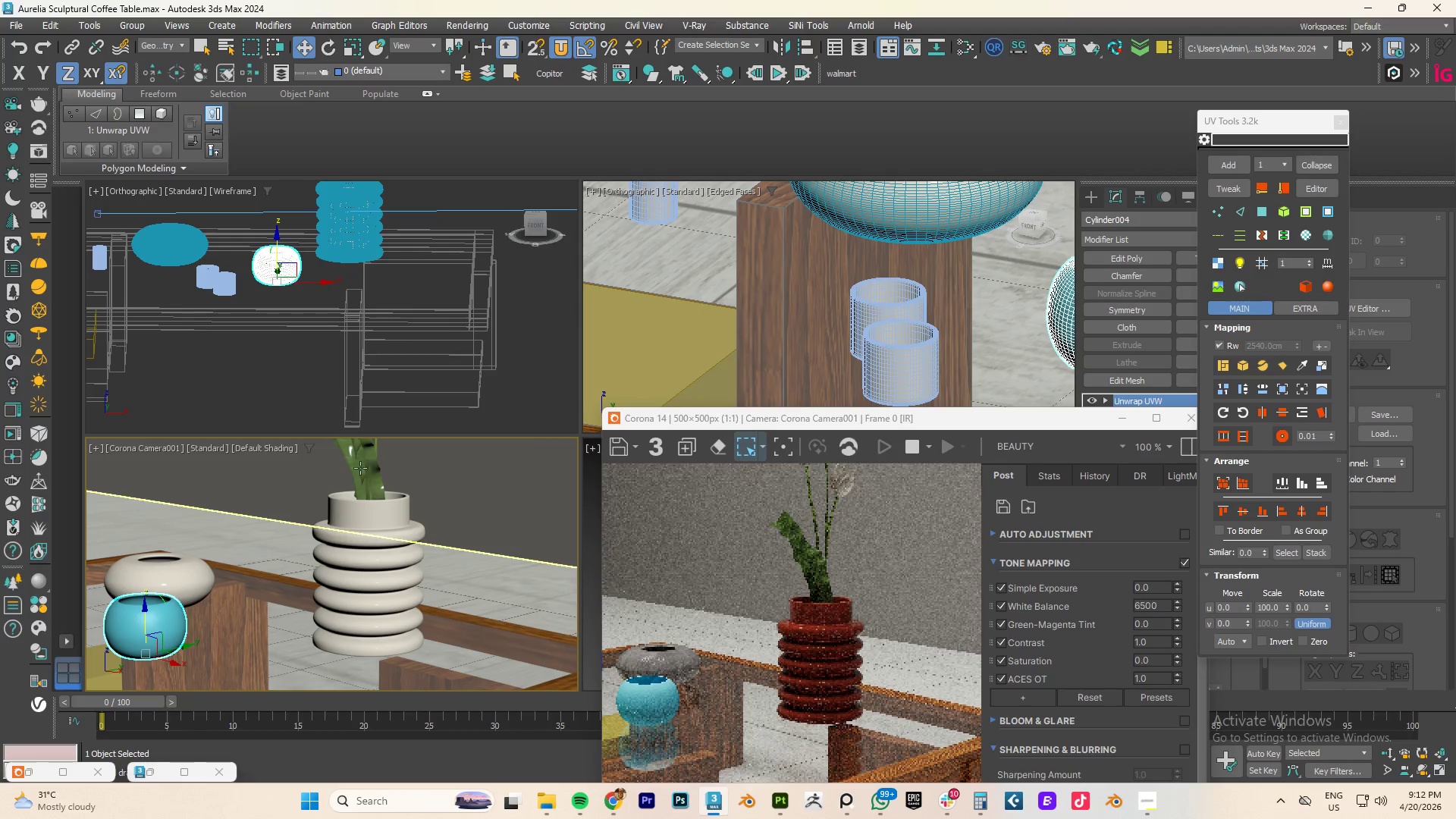 
left_click_drag(start_coordinate=[952, 422], to_coordinate=[667, 258])
 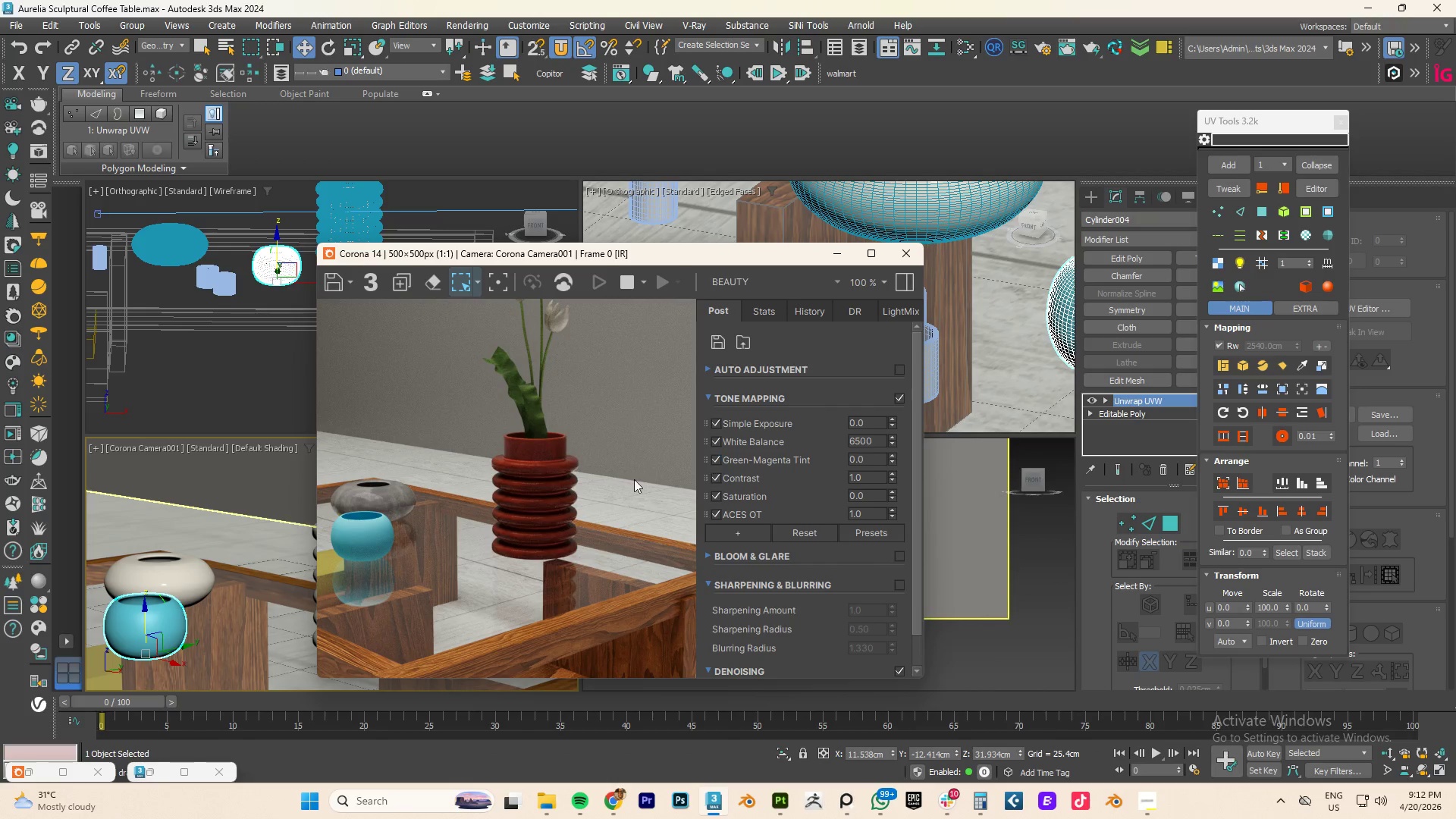 
left_click([24, 770])
 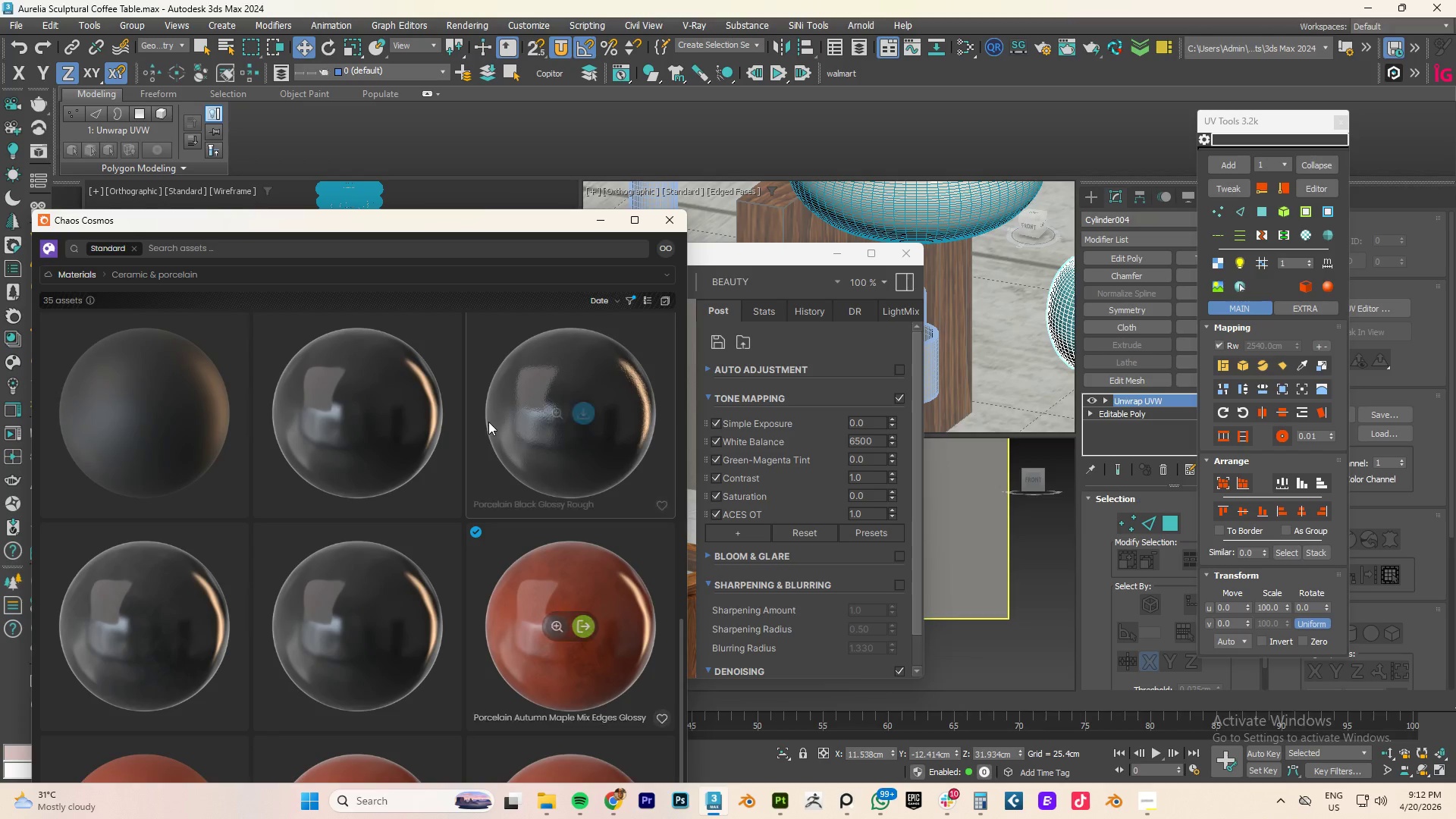 
scroll: coordinate [499, 422], scroll_direction: down, amount: 2.0
 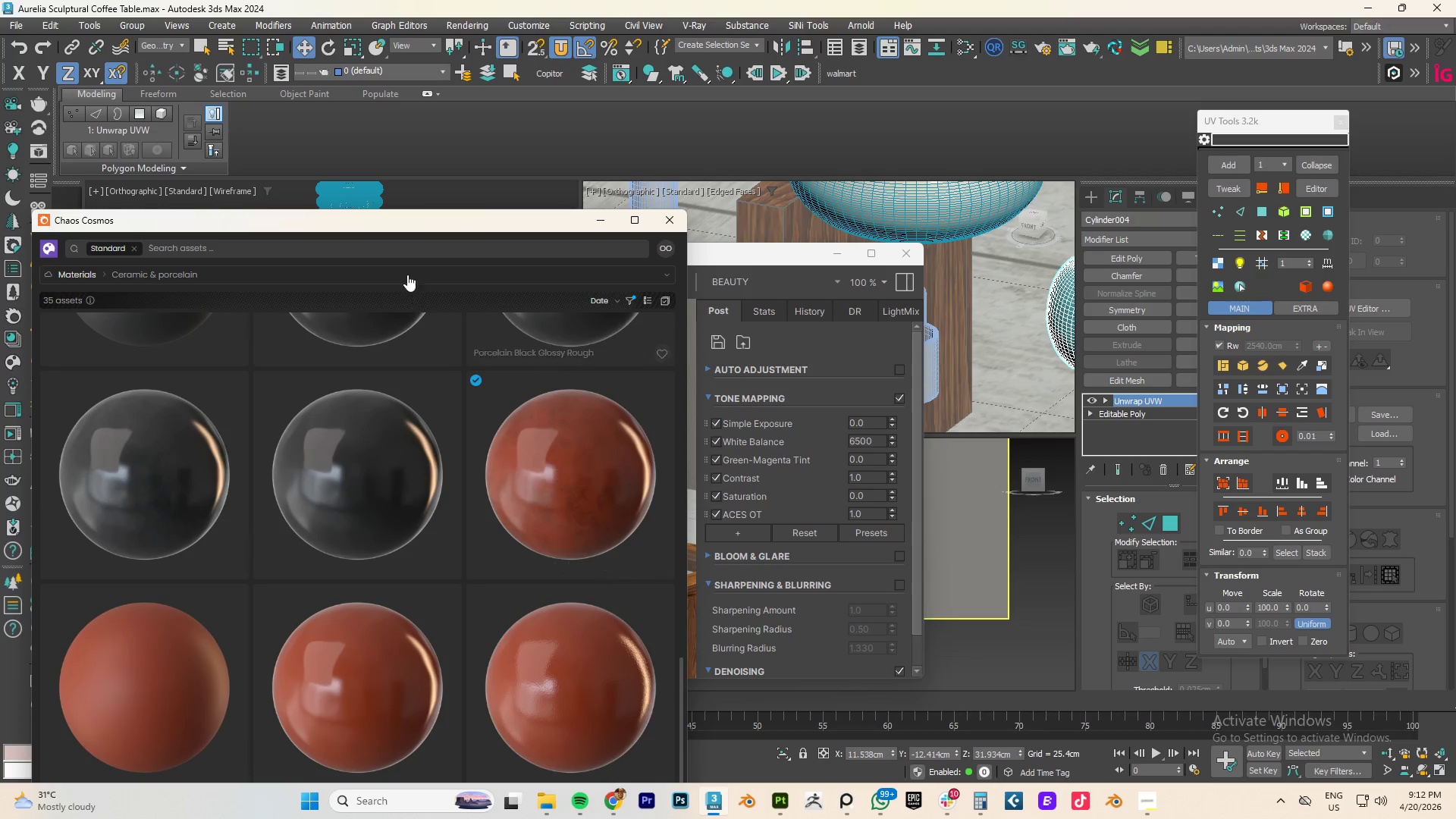 
scroll: coordinate [422, 413], scroll_direction: up, amount: 11.0
 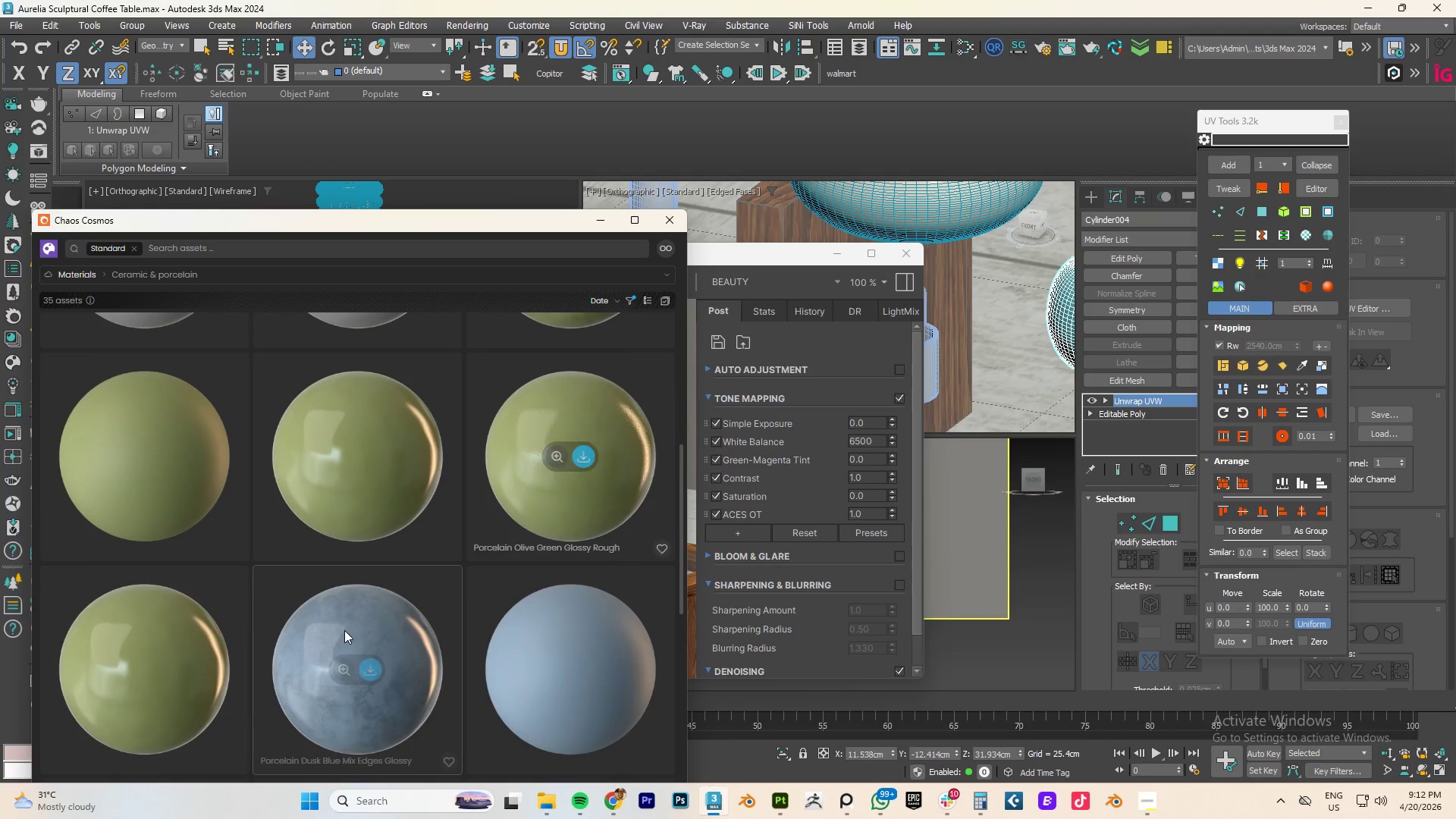 
left_click([373, 664])
 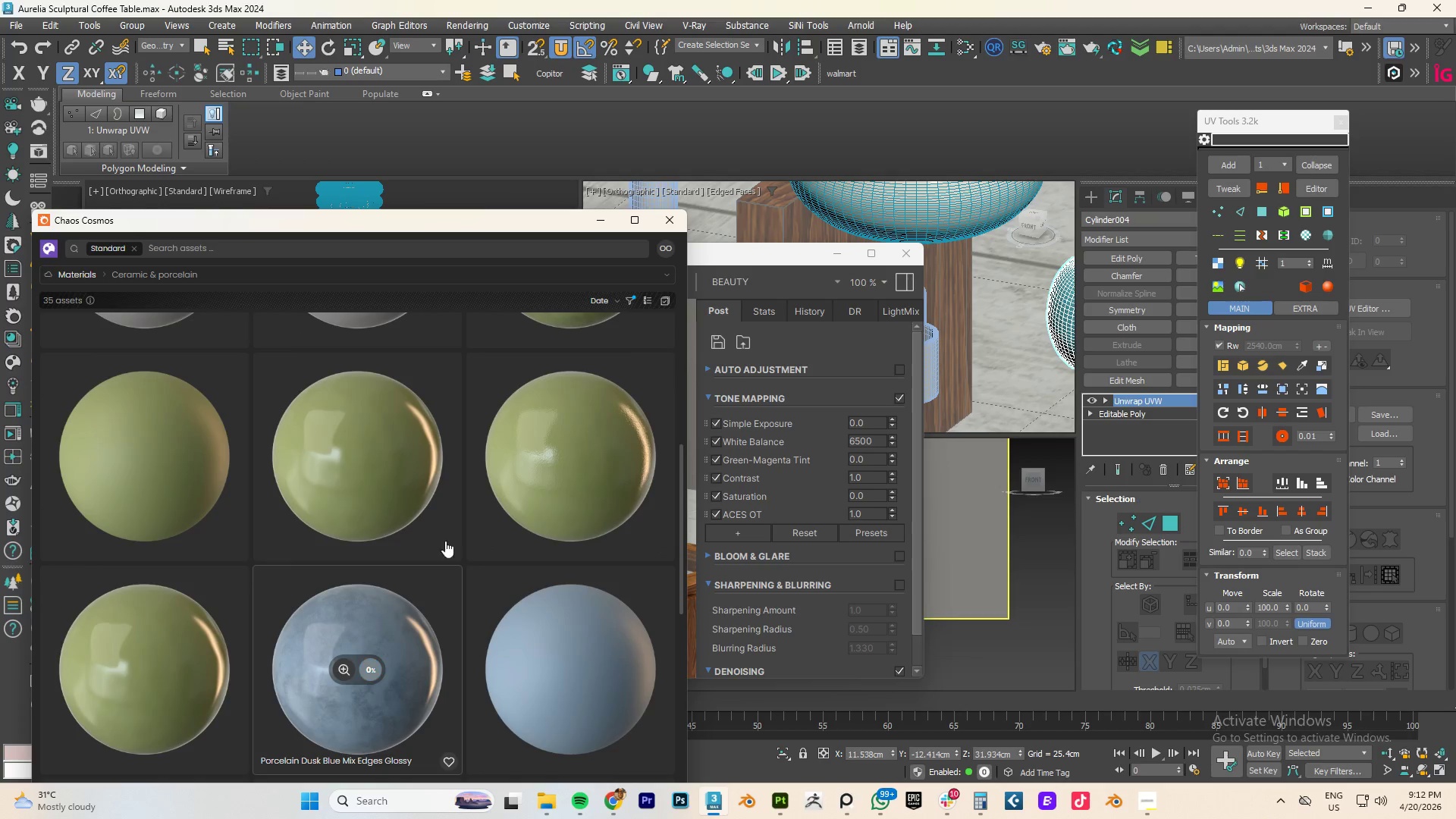 
scroll: coordinate [449, 533], scroll_direction: up, amount: 9.0
 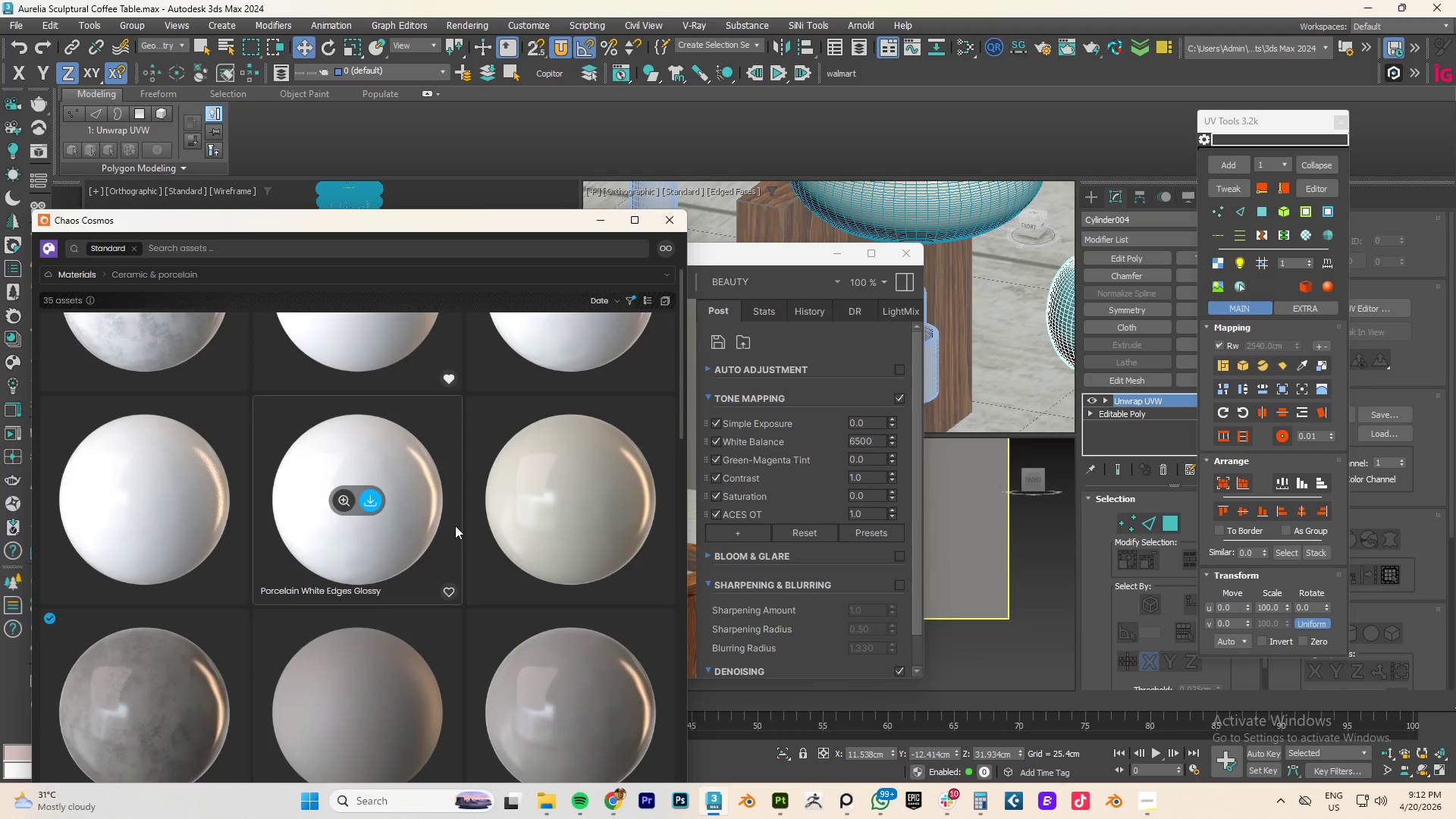 
scroll: coordinate [520, 496], scroll_direction: down, amount: 1.0
 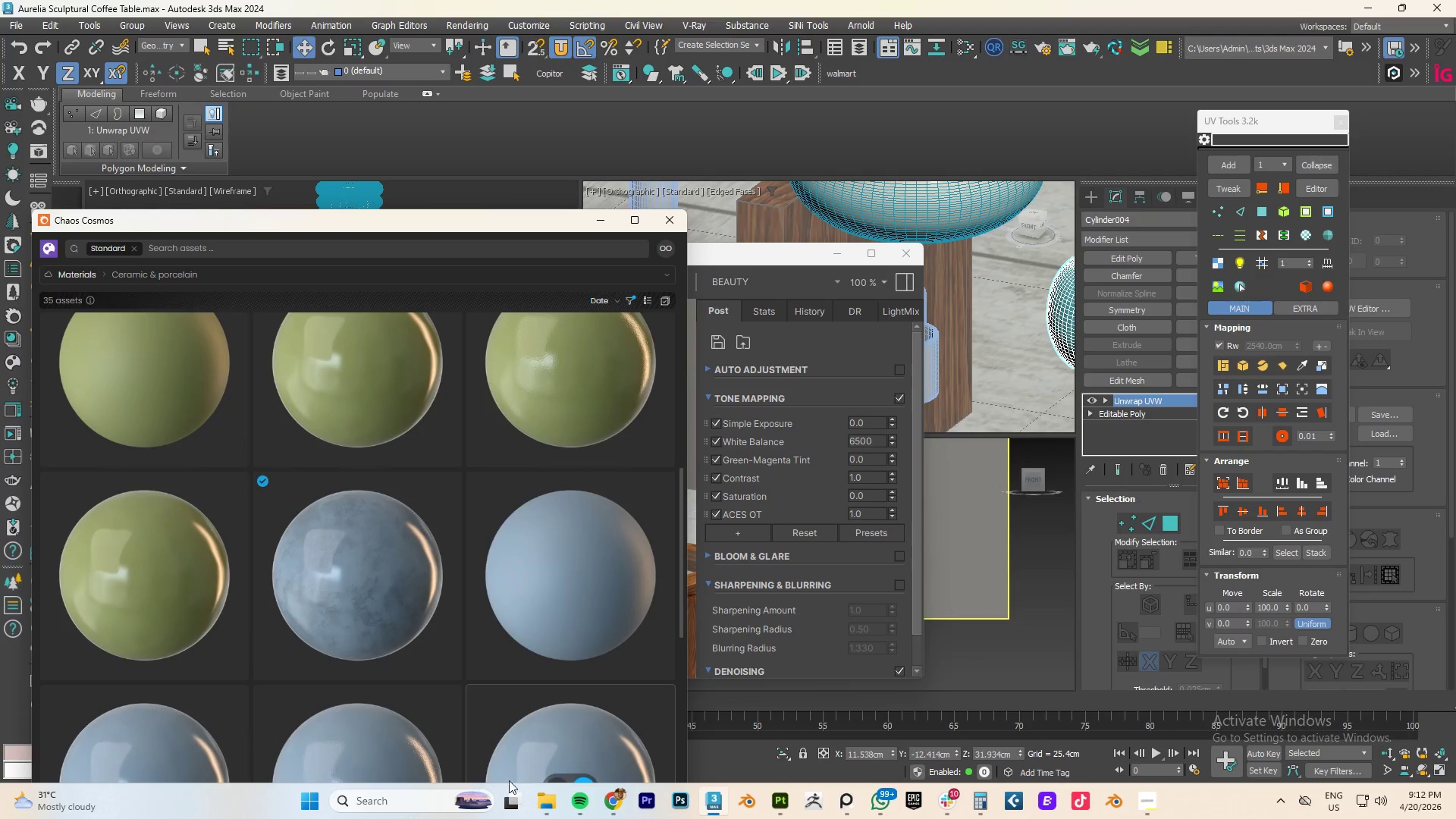 
key(M)
 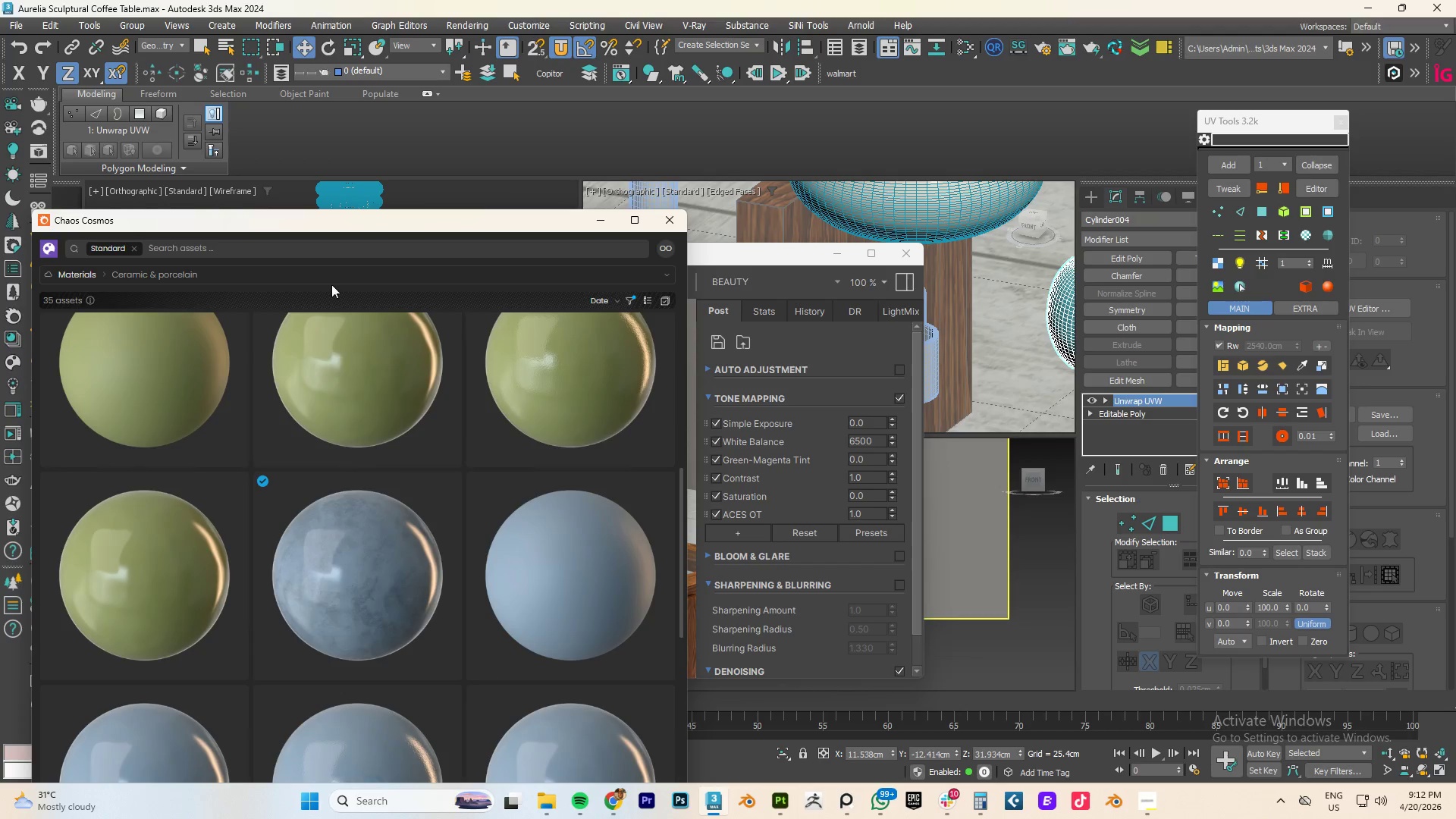 
left_click_drag(start_coordinate=[316, 219], to_coordinate=[494, 81])
 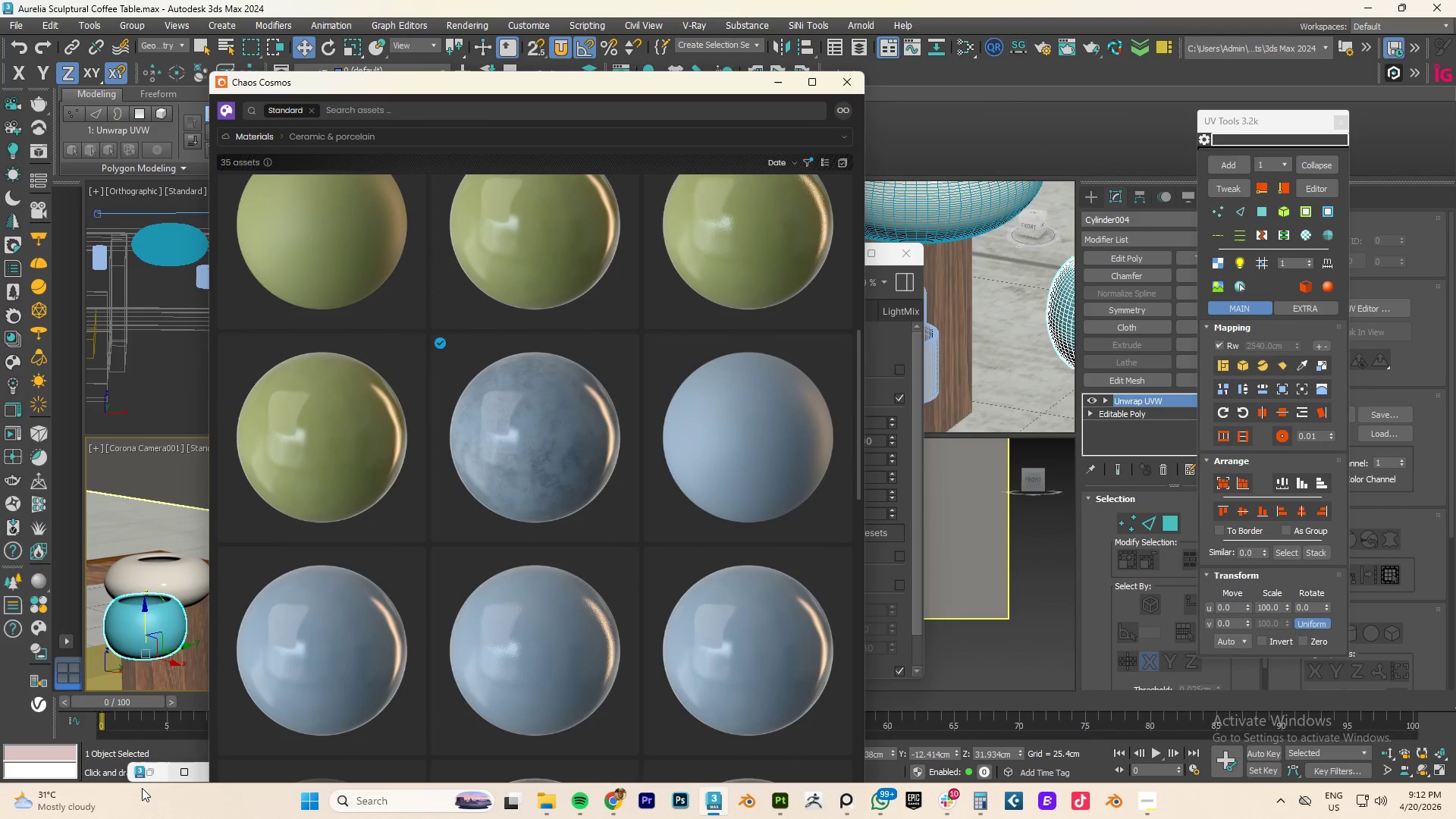 
left_click([152, 774])
 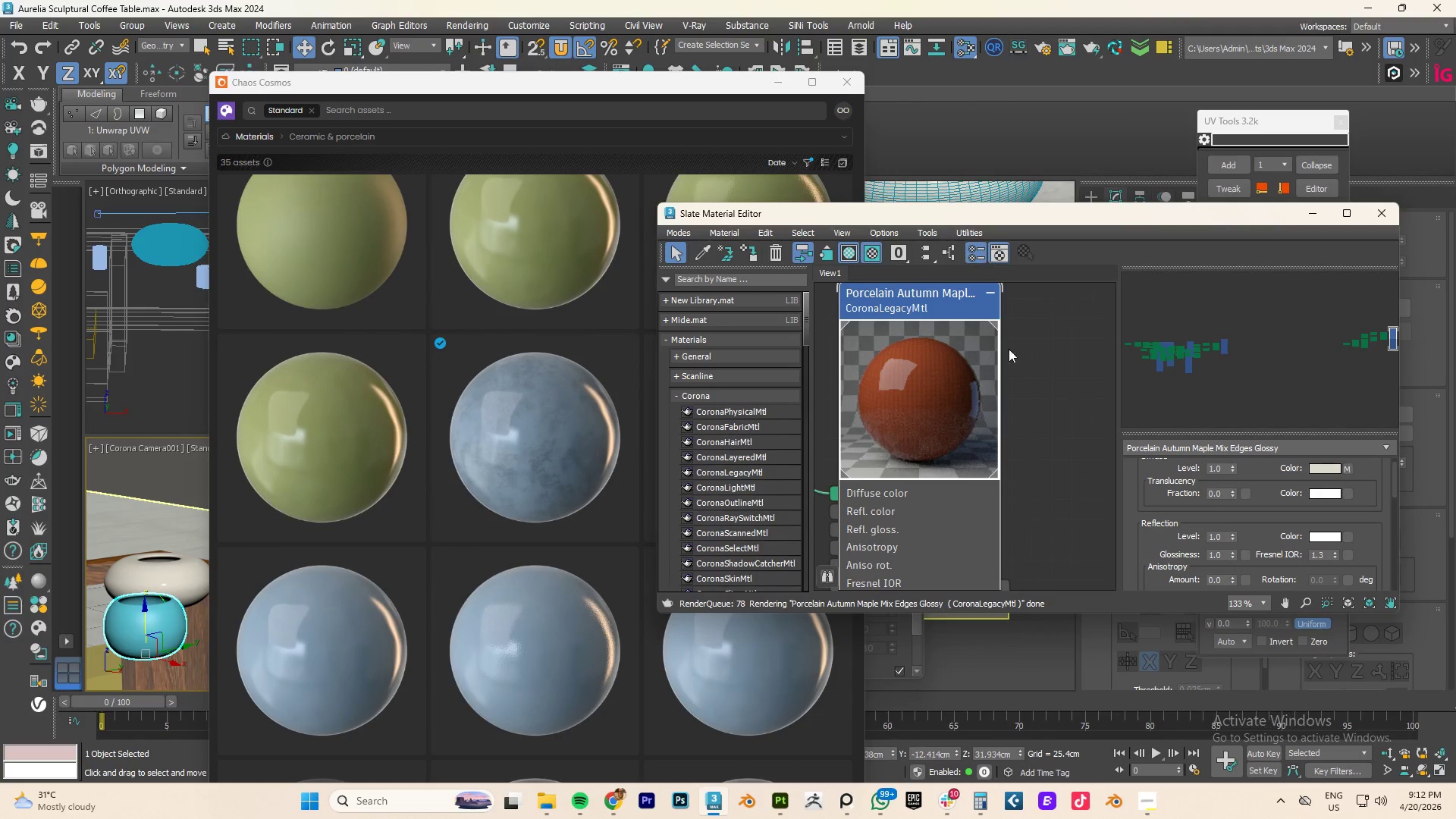 
scroll: coordinate [981, 373], scroll_direction: down, amount: 2.0
 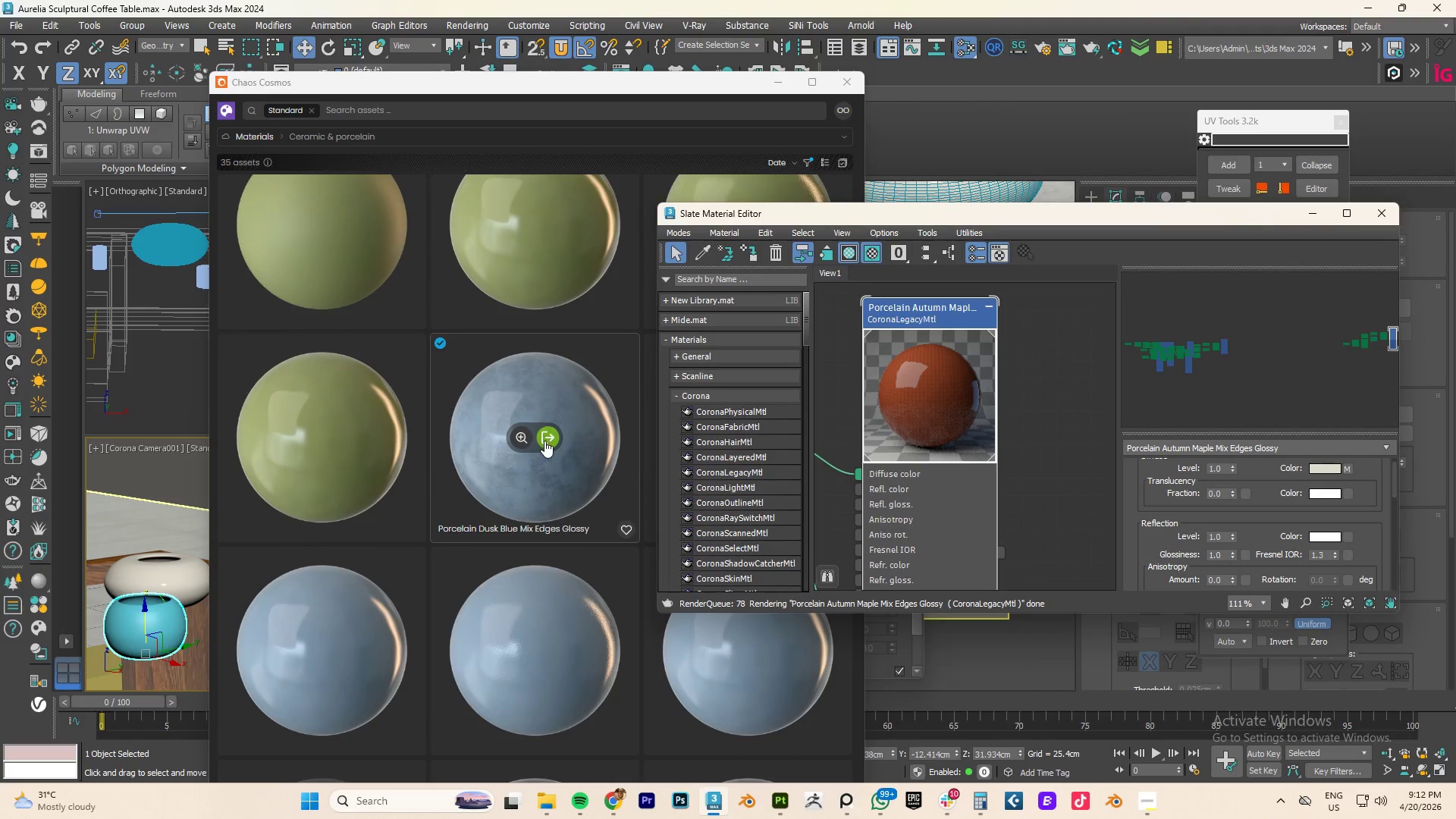 
left_click_drag(start_coordinate=[548, 436], to_coordinate=[1081, 375])
 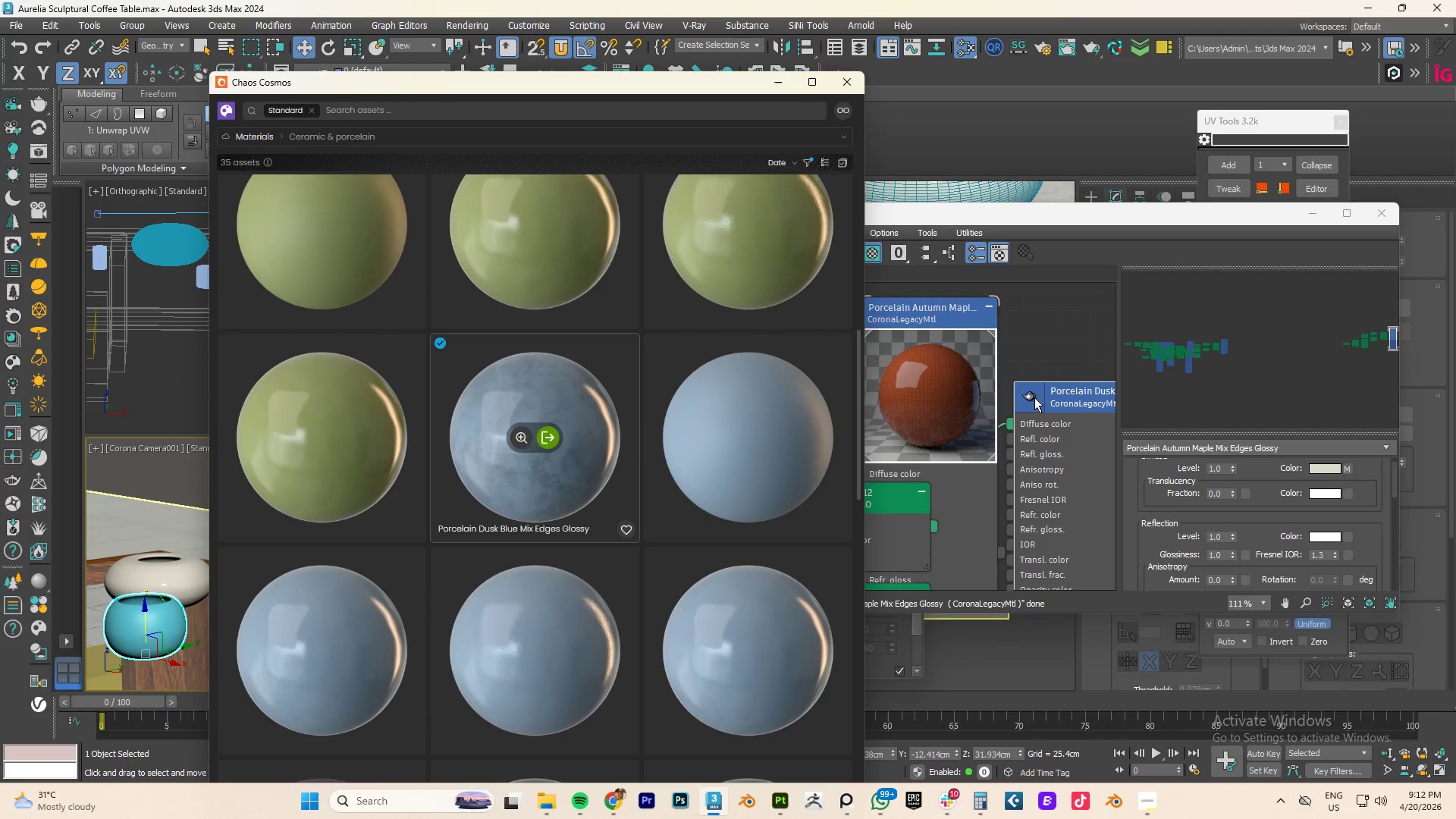 
double_click([1032, 397])
 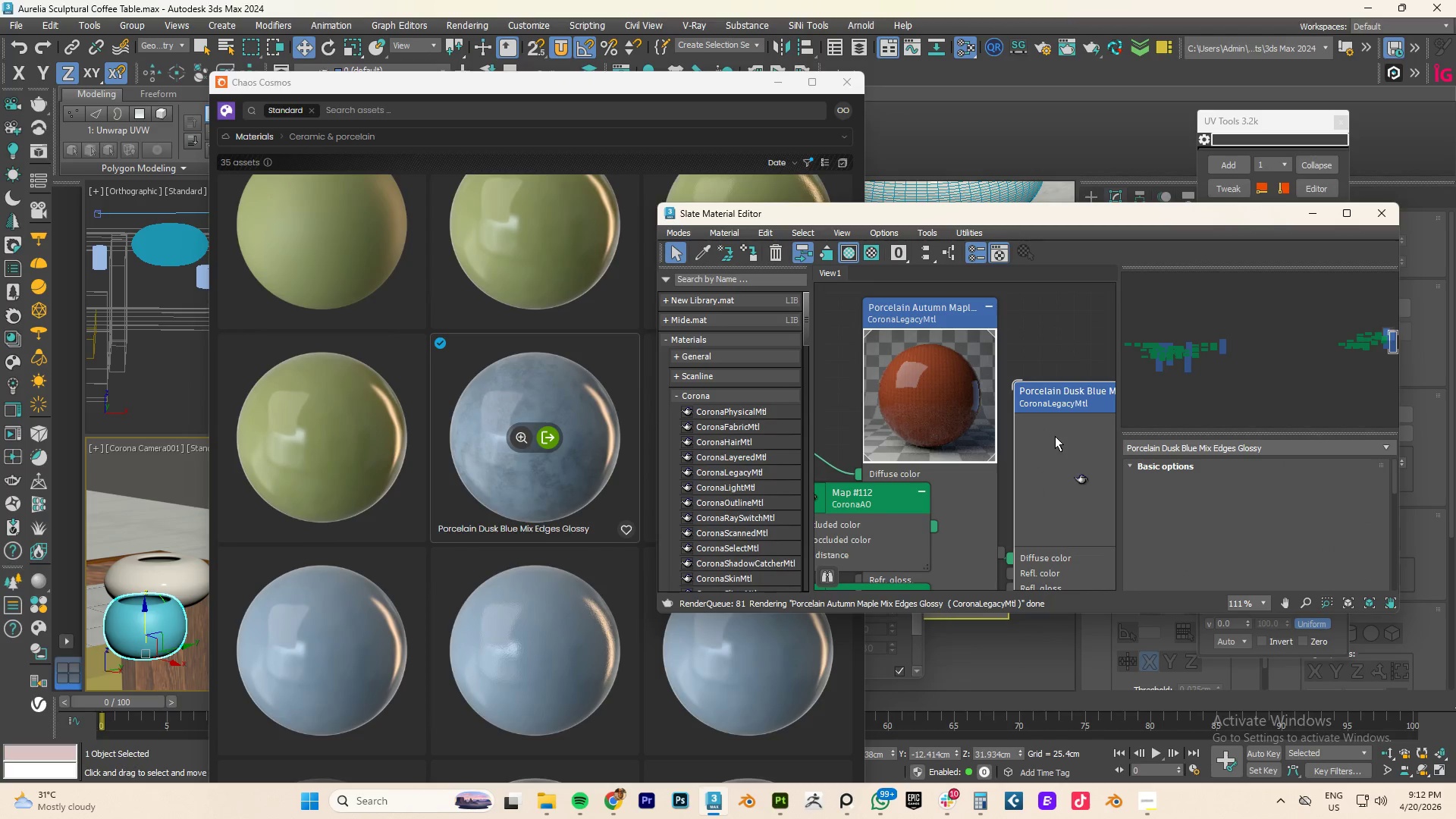 
right_click([1055, 435])
 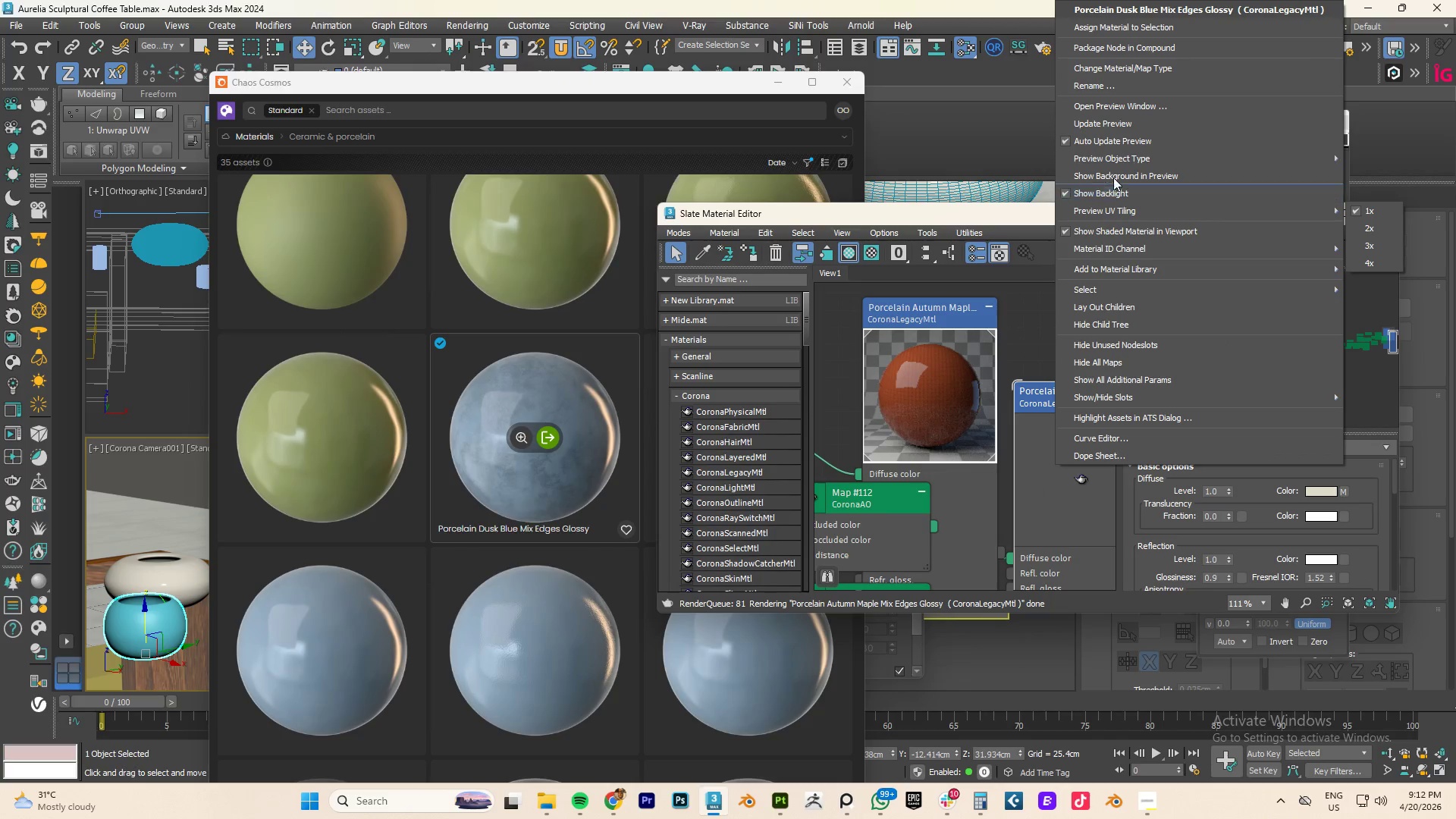 
left_click([1096, 126])
 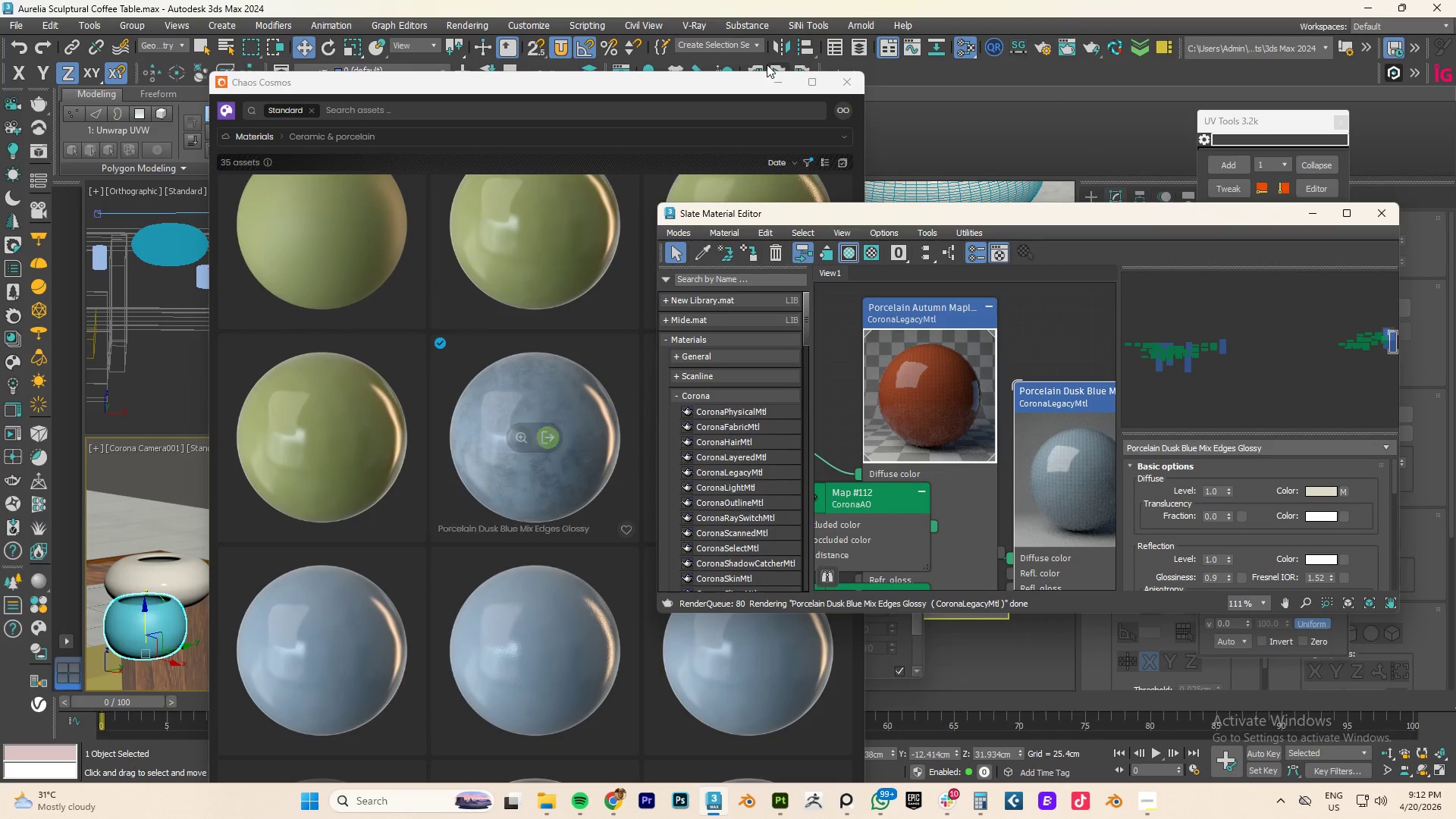 
wait(5.12)
 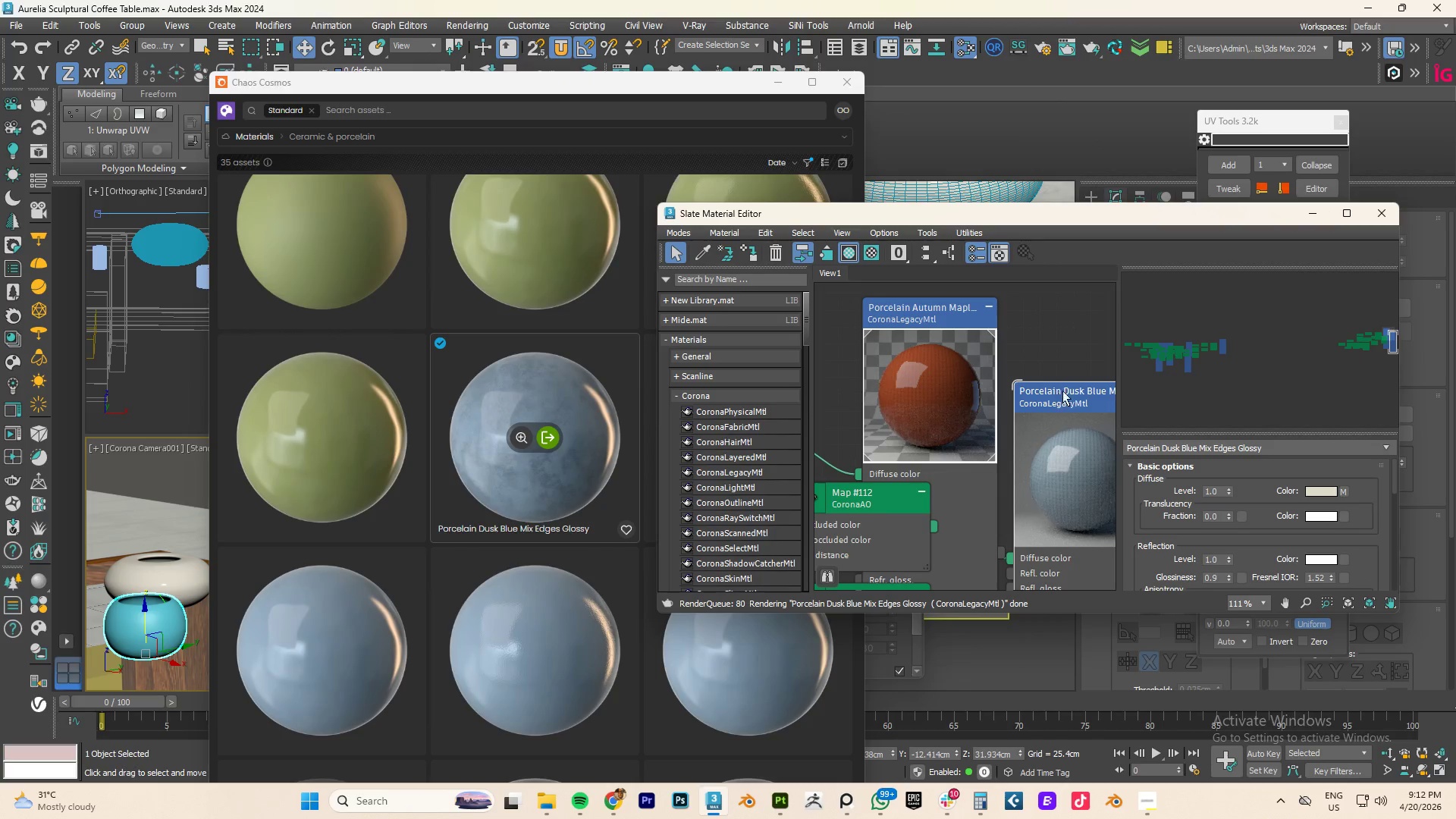 
left_click([771, 80])
 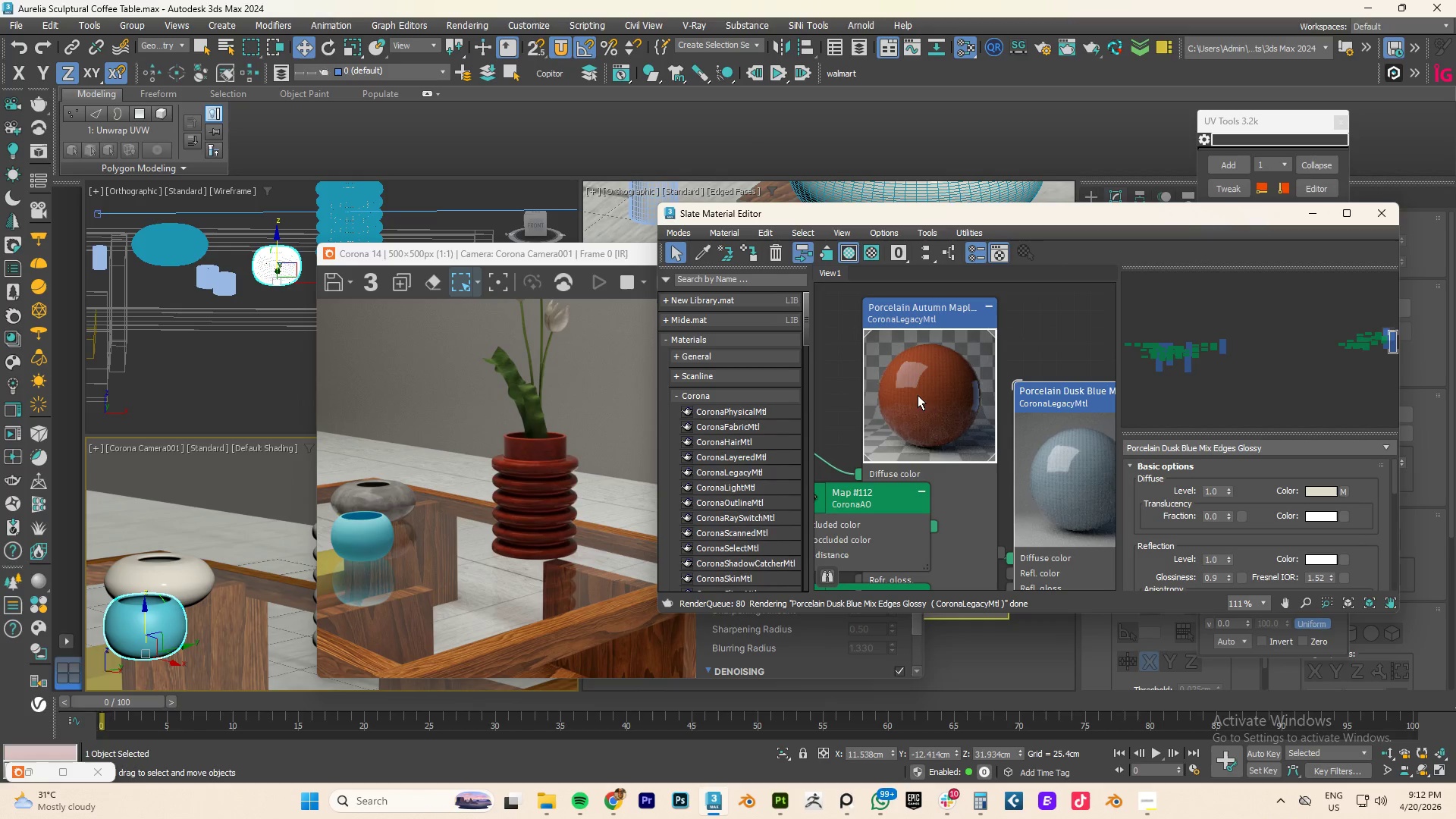 
right_click([1047, 436])
 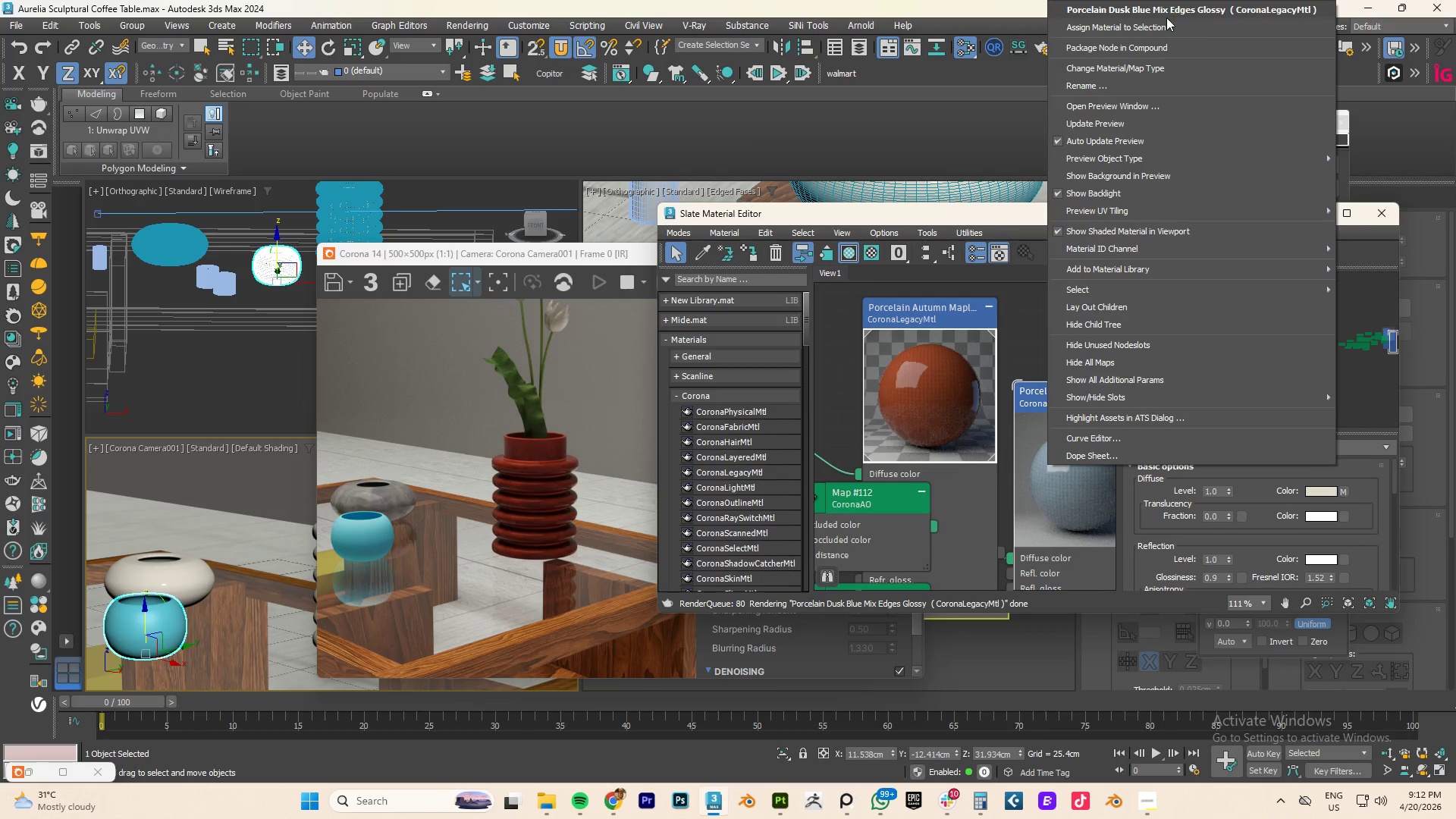 
left_click([1153, 27])
 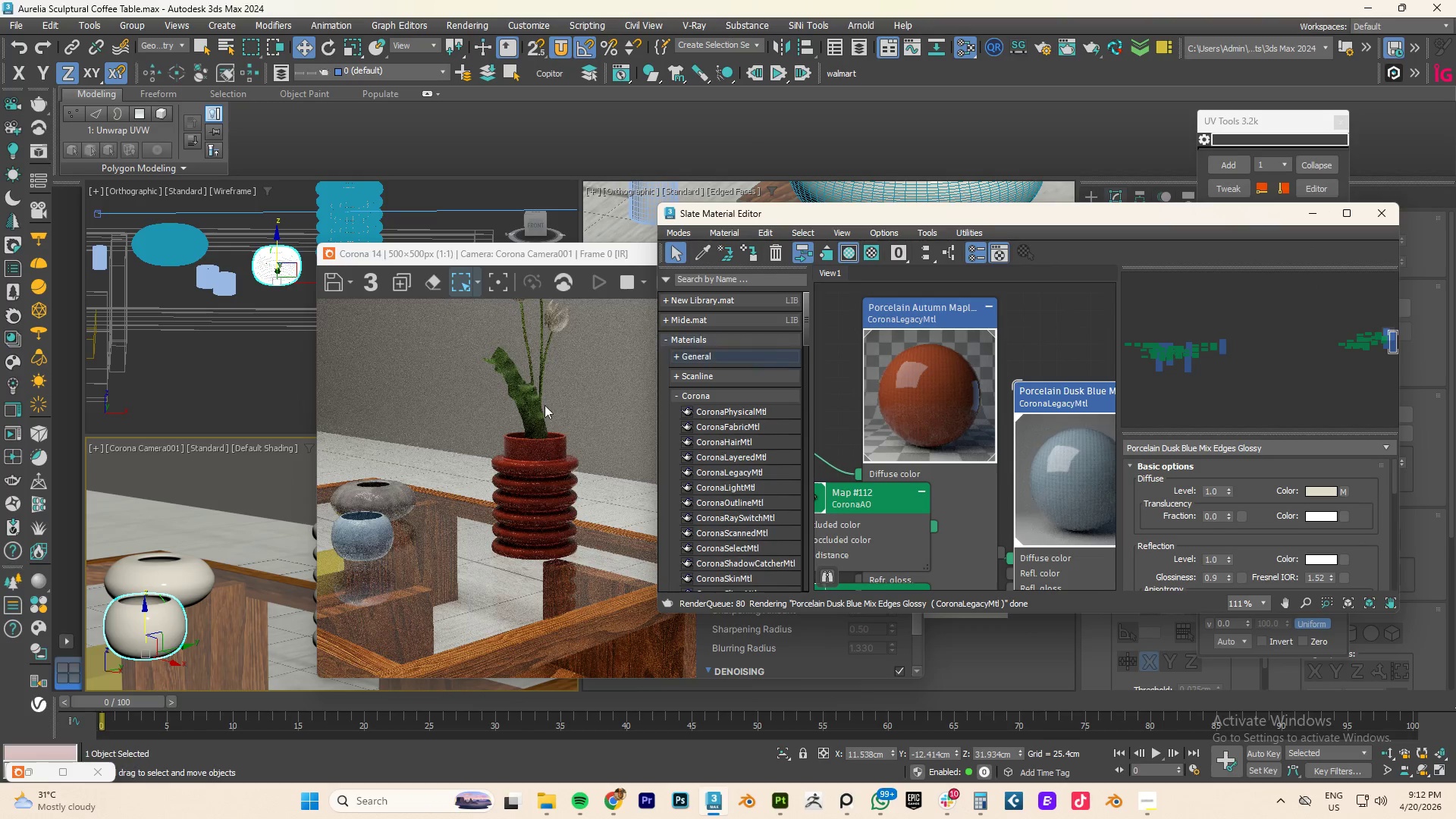 
scroll: coordinate [357, 535], scroll_direction: up, amount: 2.0
 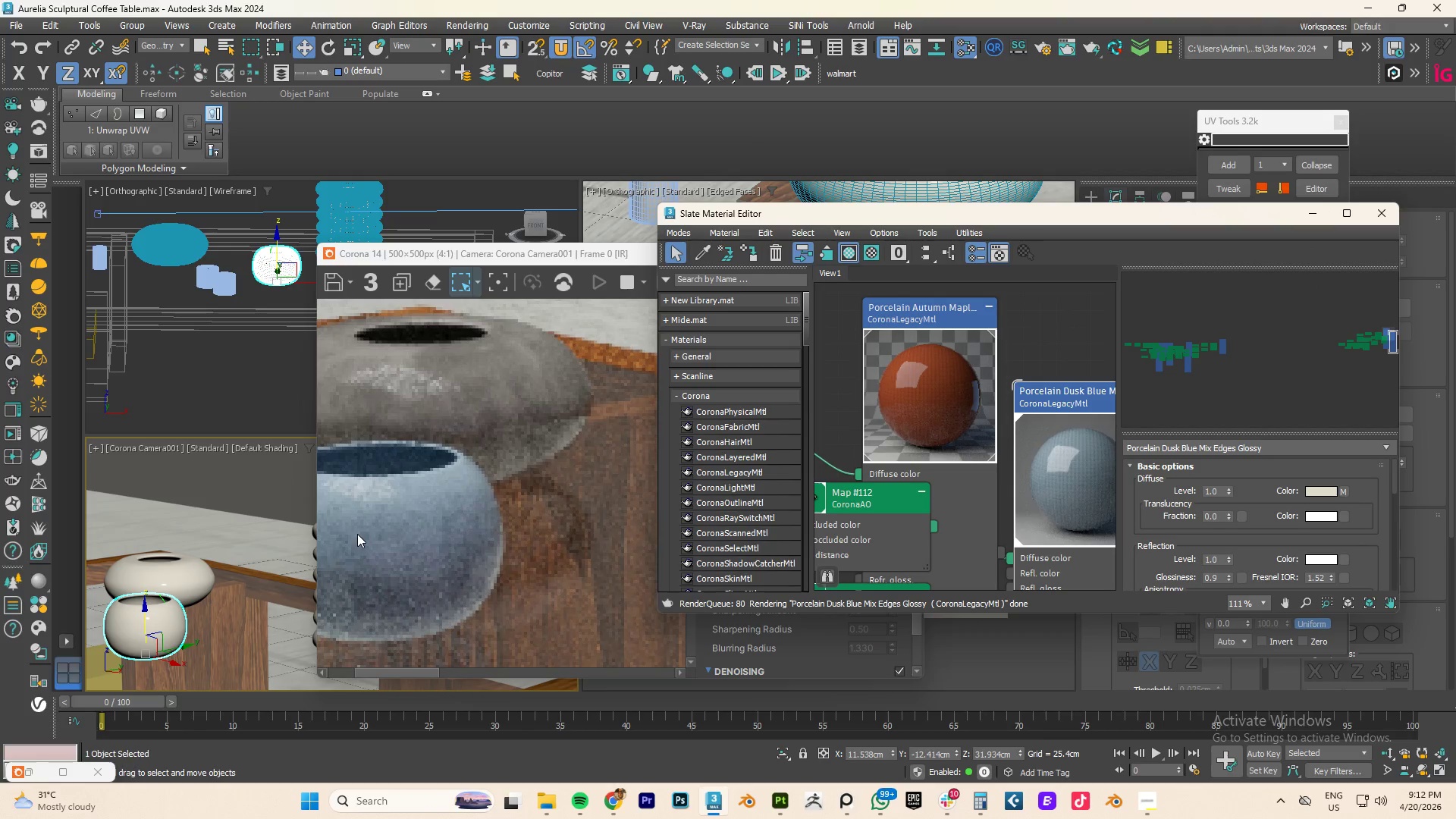 
scroll: coordinate [371, 532], scroll_direction: down, amount: 2.0
 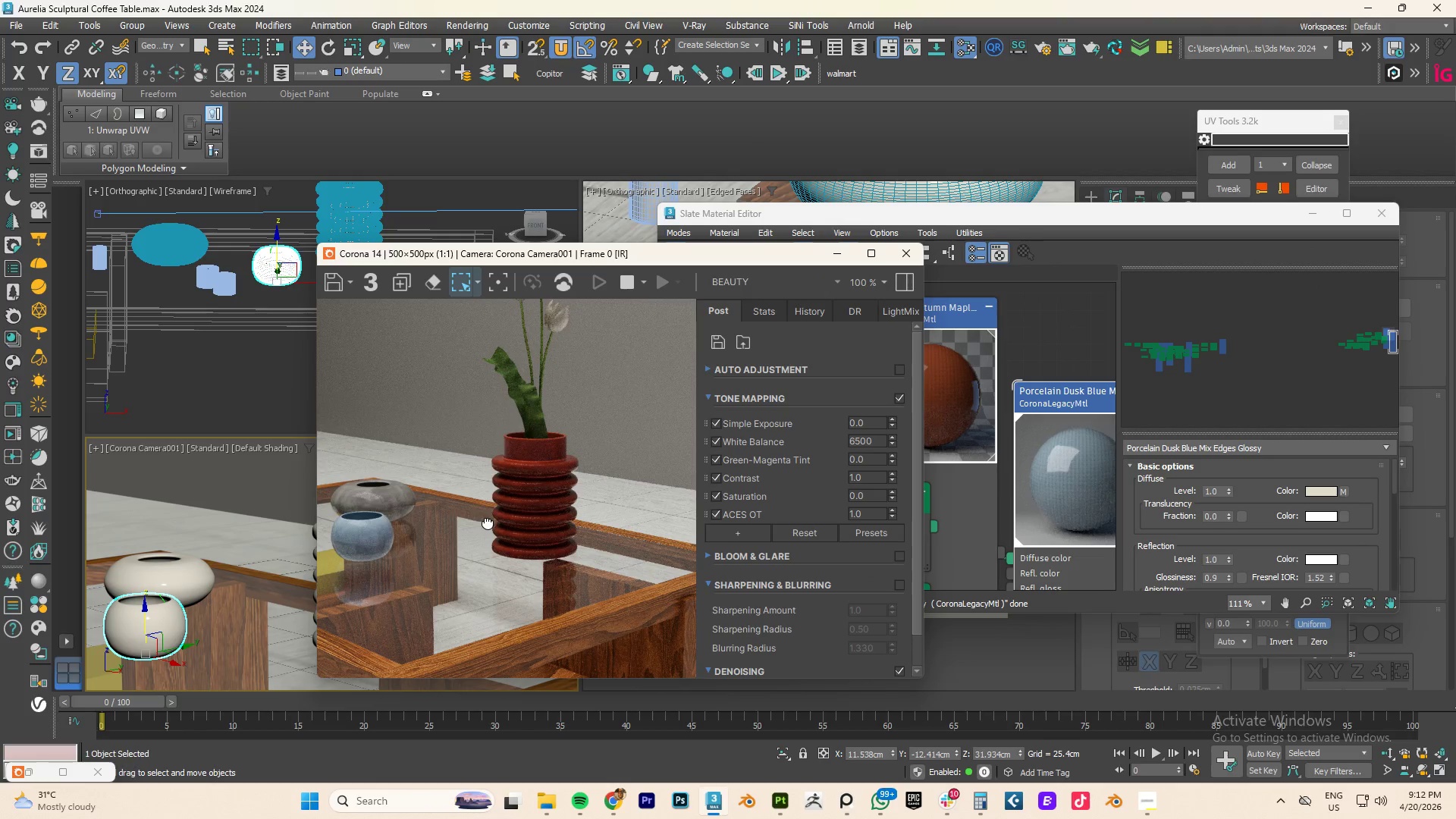 
scroll: coordinate [381, 532], scroll_direction: up, amount: 1.0
 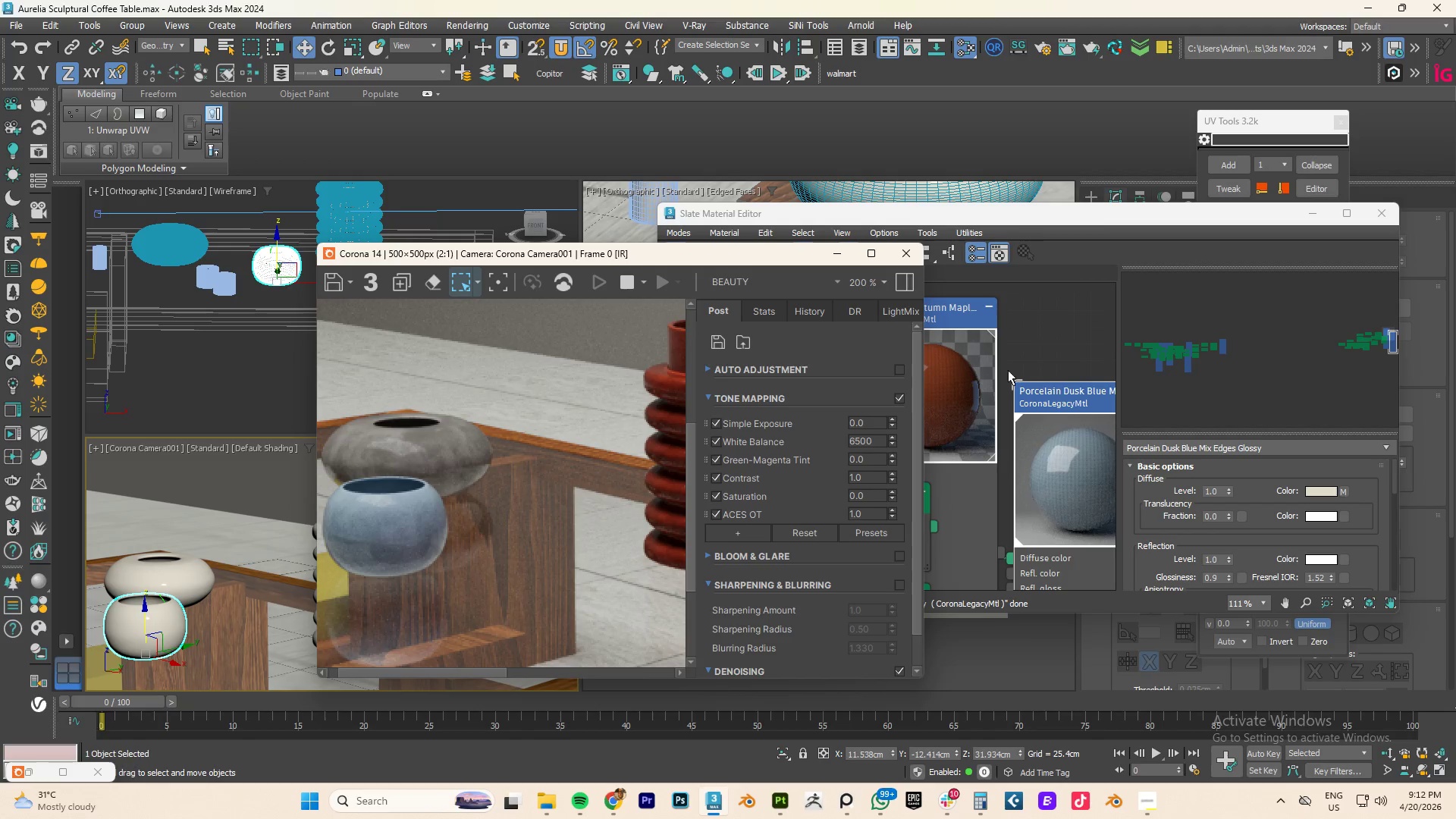 
left_click_drag(start_coordinate=[1041, 219], to_coordinate=[667, 577])
 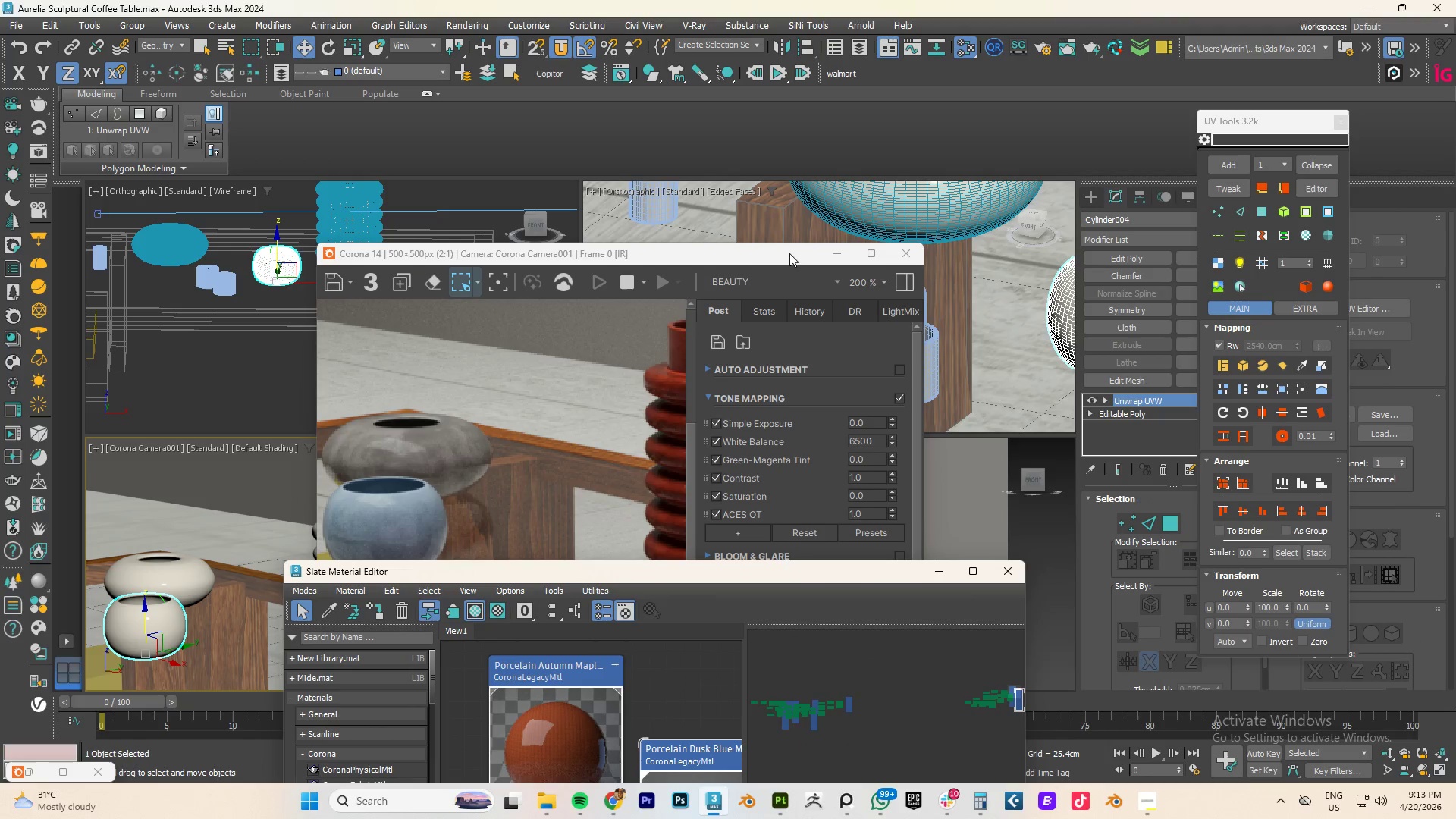 
left_click_drag(start_coordinate=[761, 256], to_coordinate=[582, 166])
 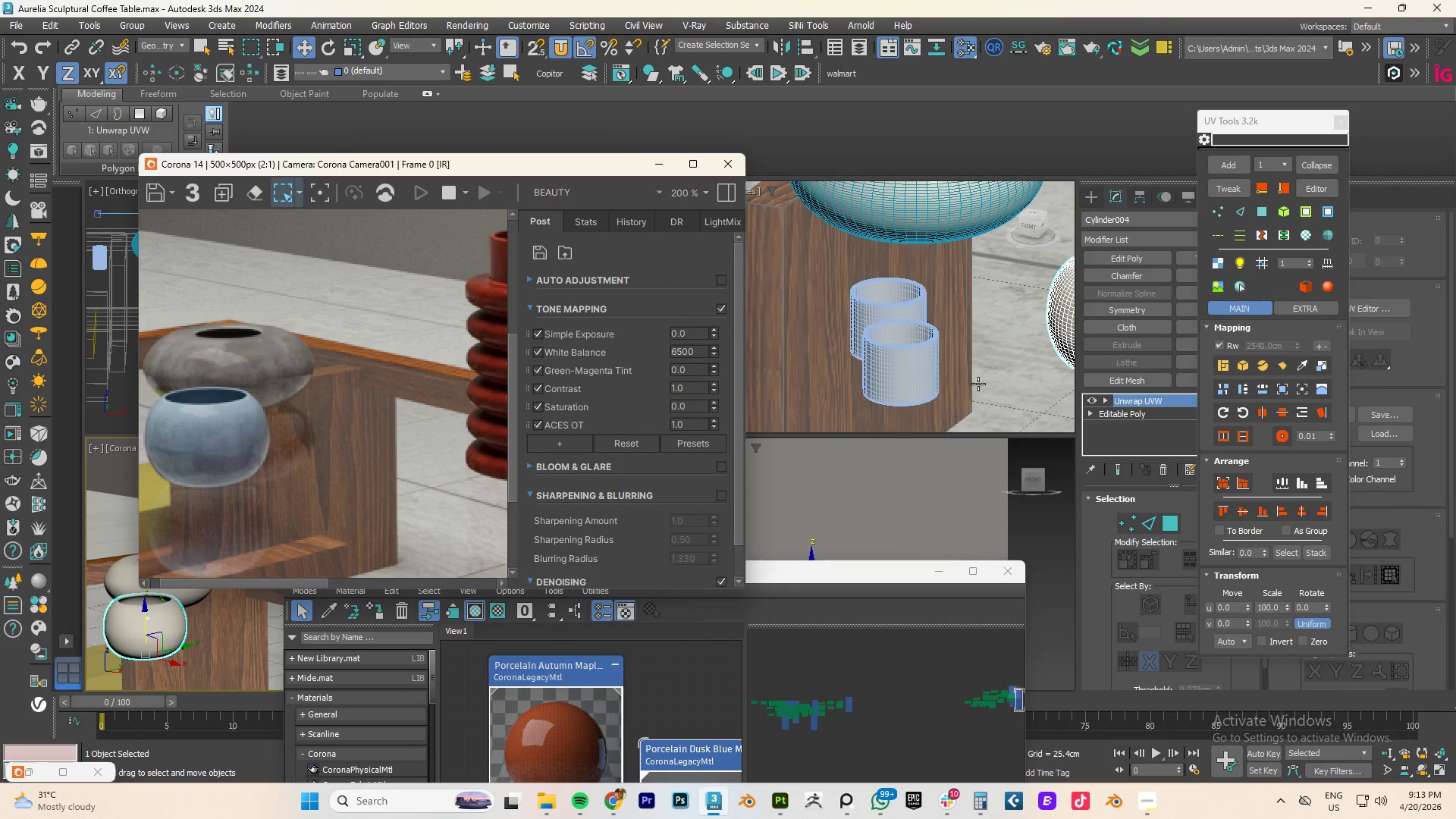 
scroll: coordinate [937, 355], scroll_direction: down, amount: 5.0
 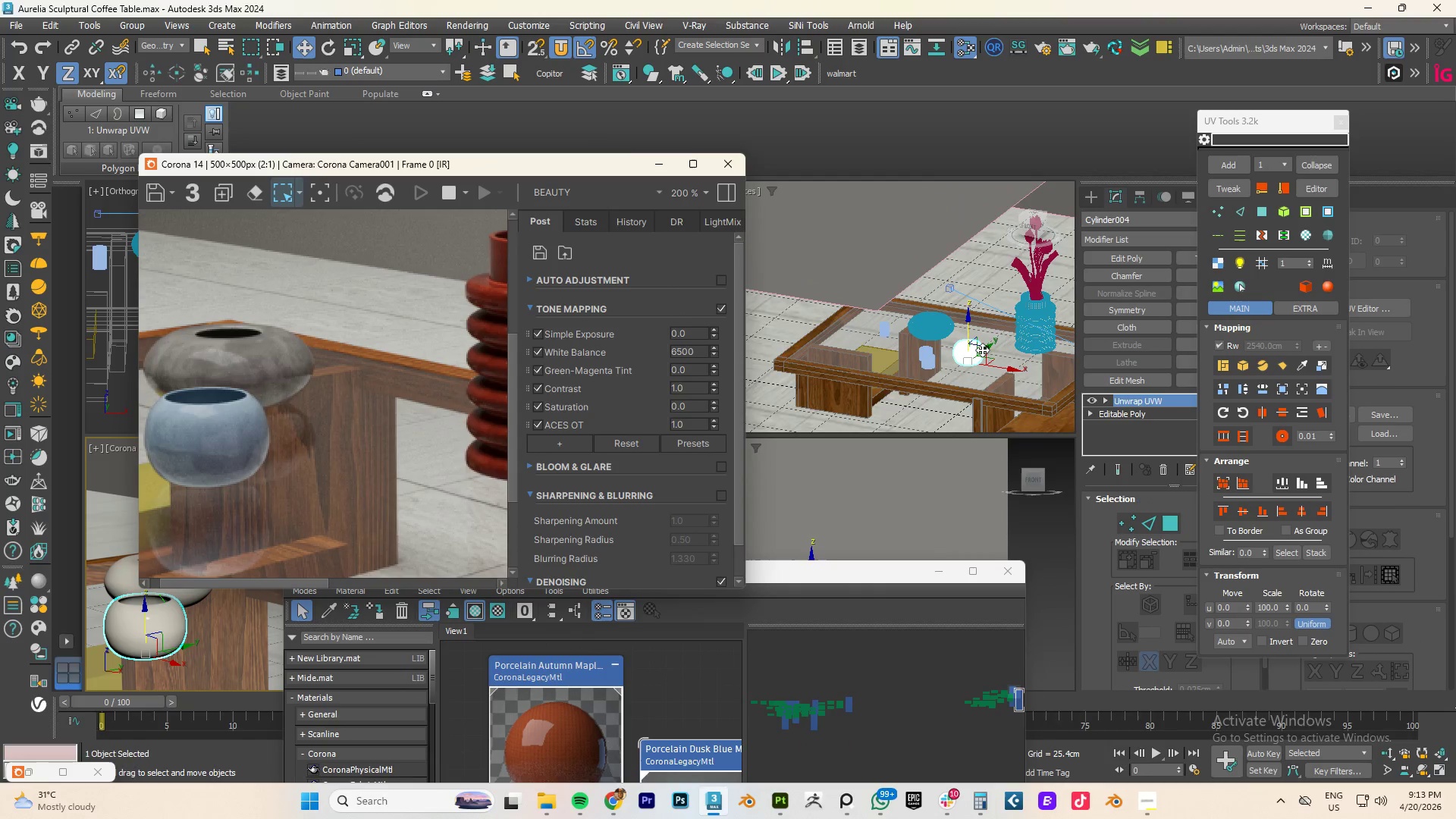 
scroll: coordinate [981, 350], scroll_direction: up, amount: 4.0
 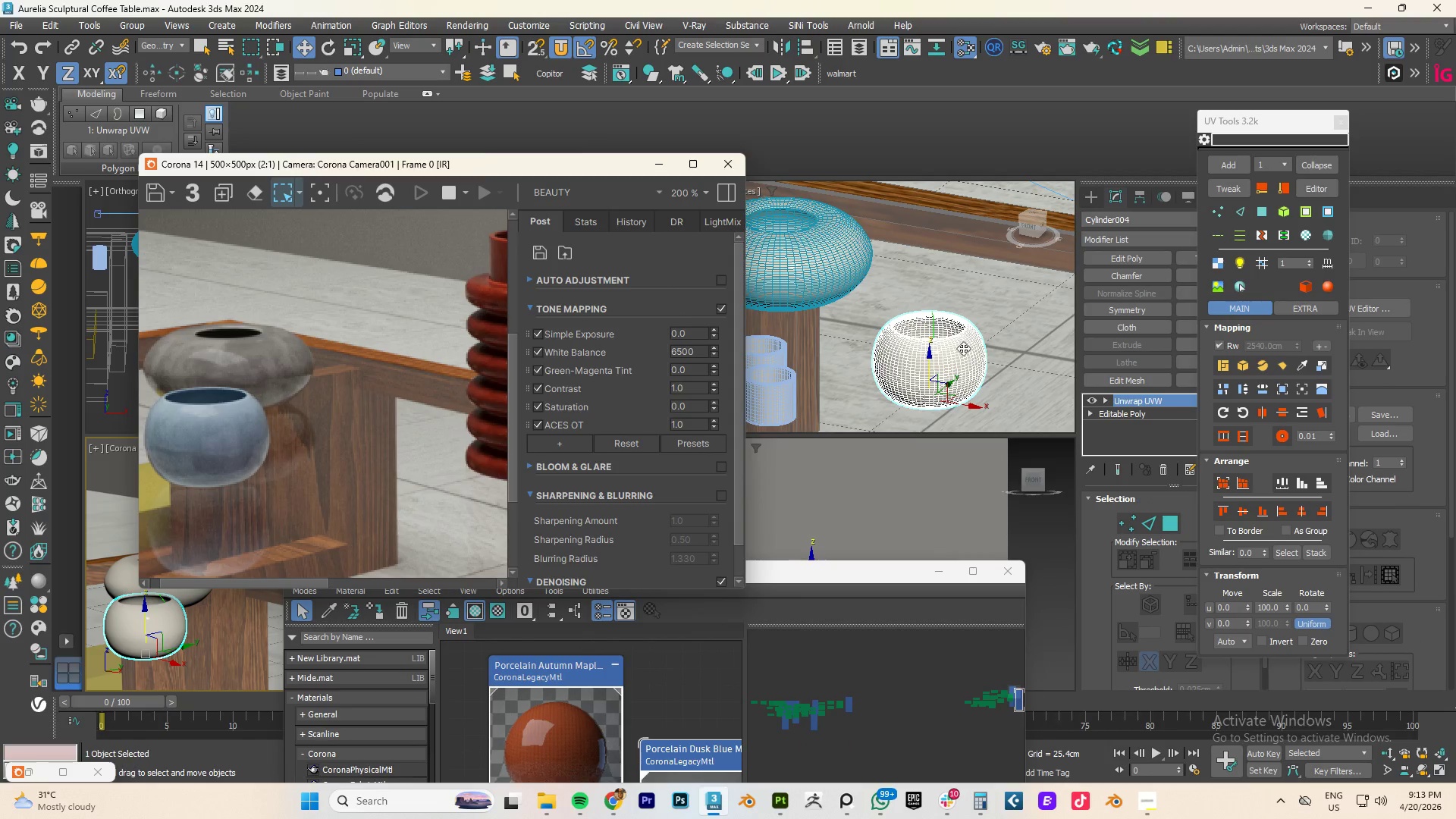 
key(F4)
 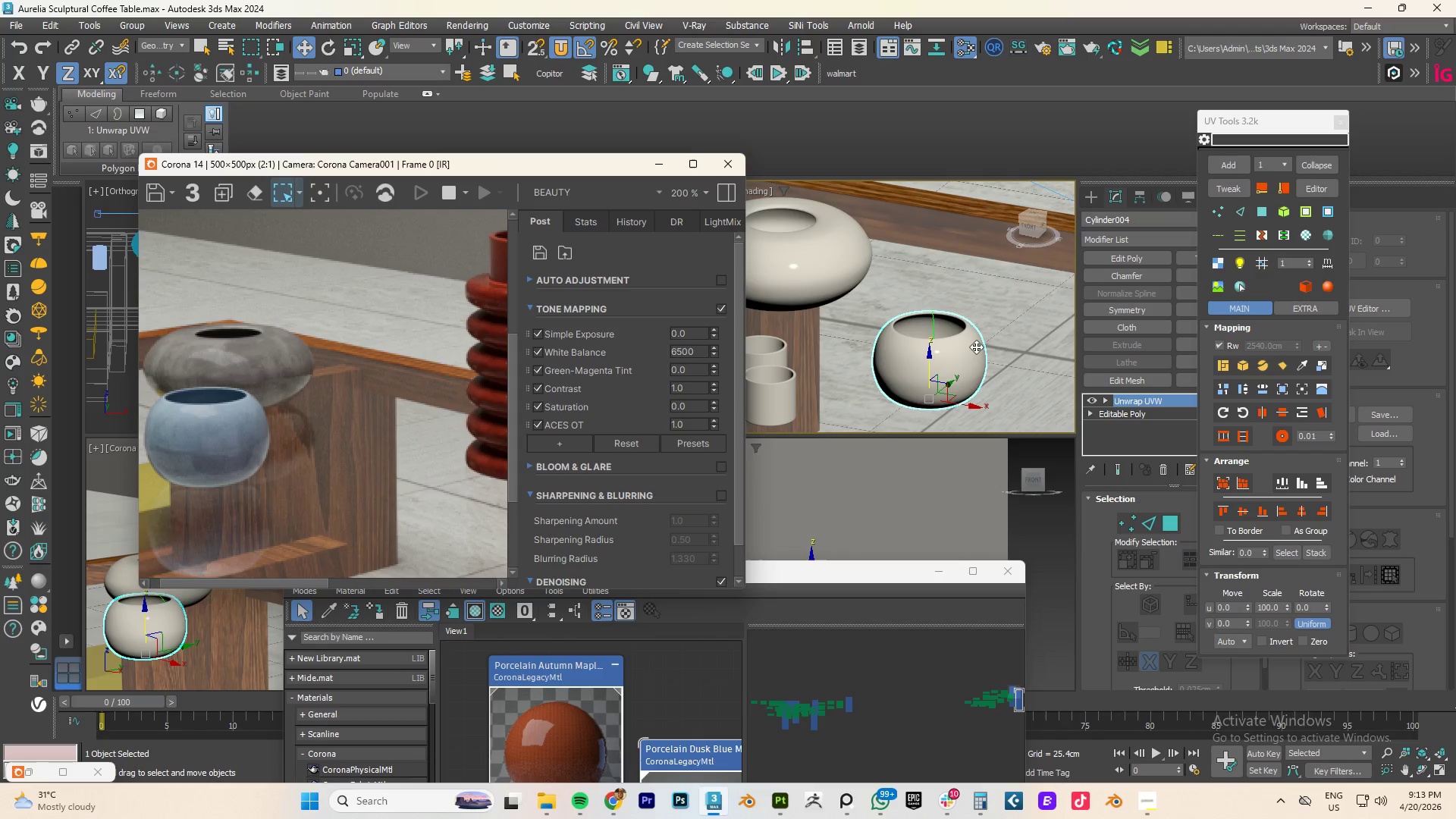 
key(F2)
 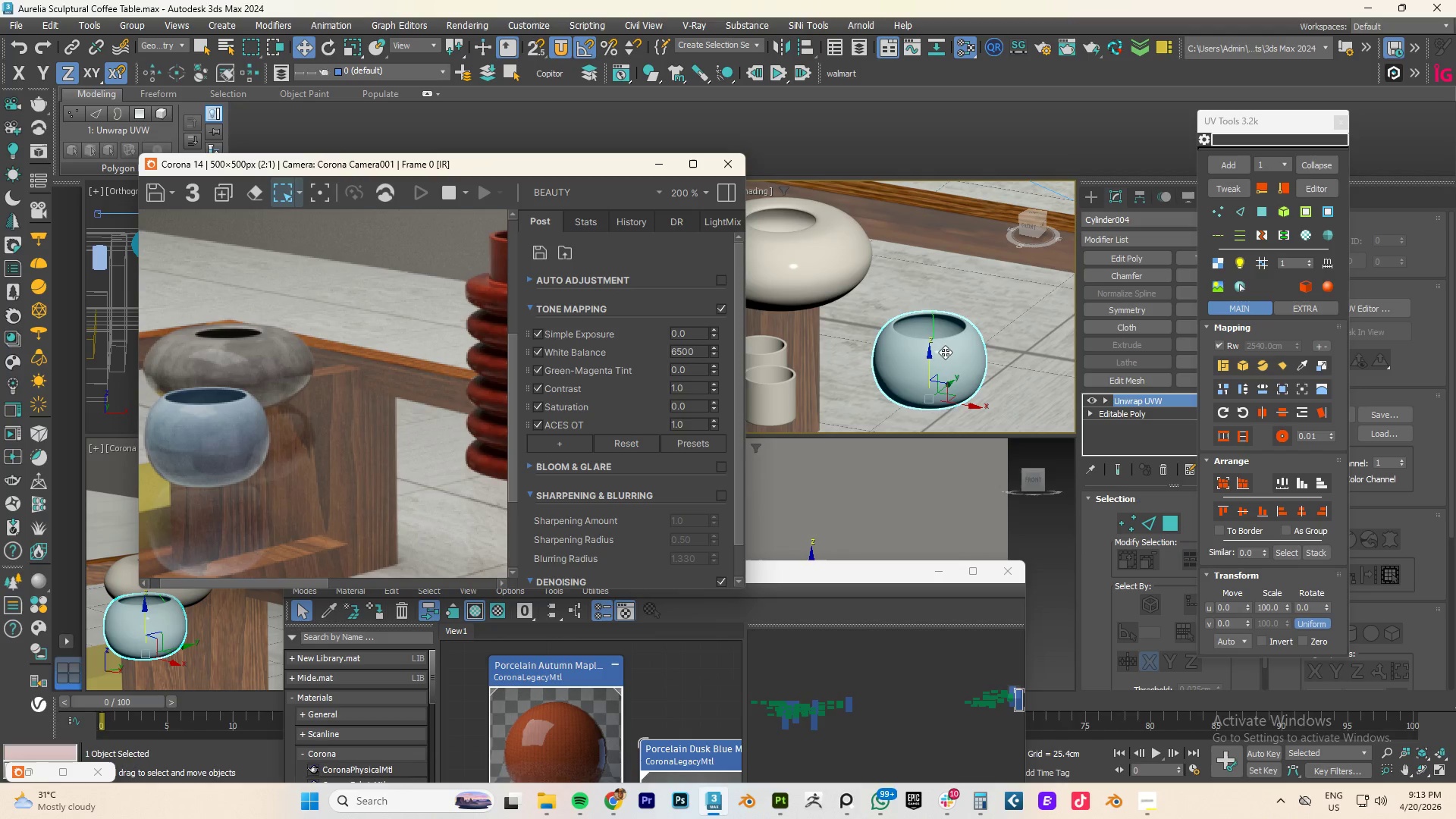 
scroll: coordinate [945, 352], scroll_direction: up, amount: 3.0
 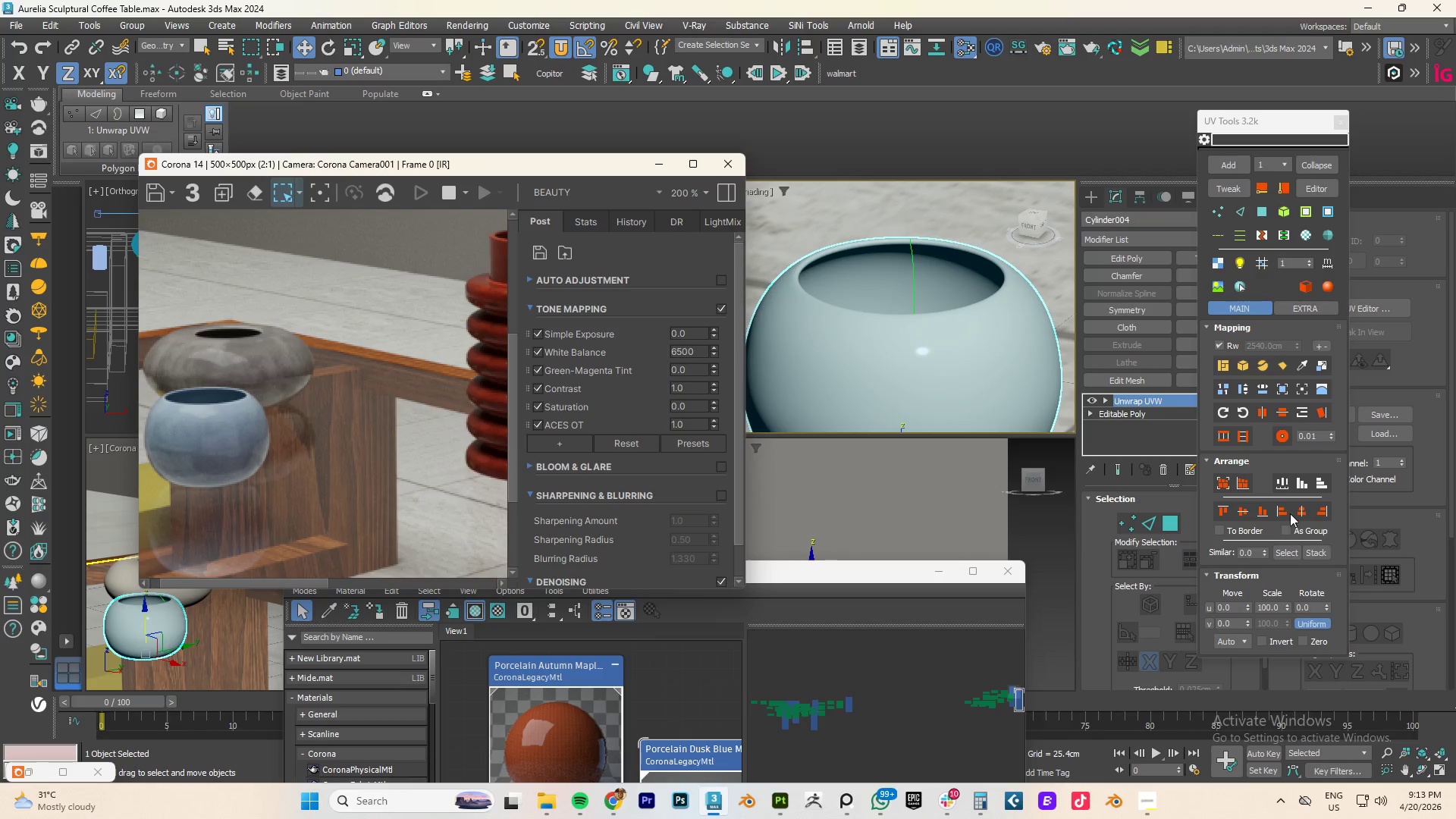 
left_click_drag(start_coordinate=[1288, 607], to_coordinate=[1307, 200])
 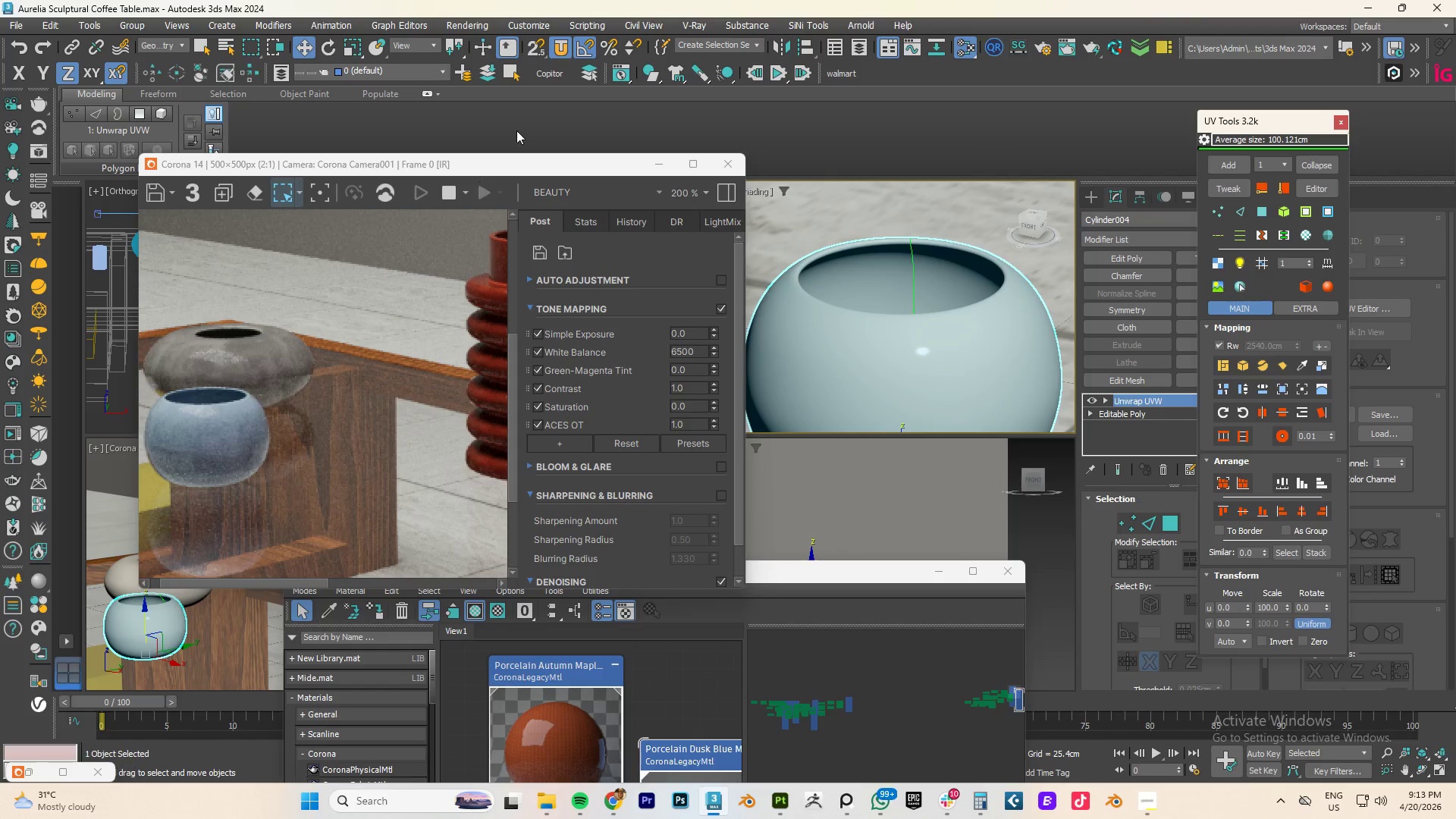 
left_click([814, 573])
 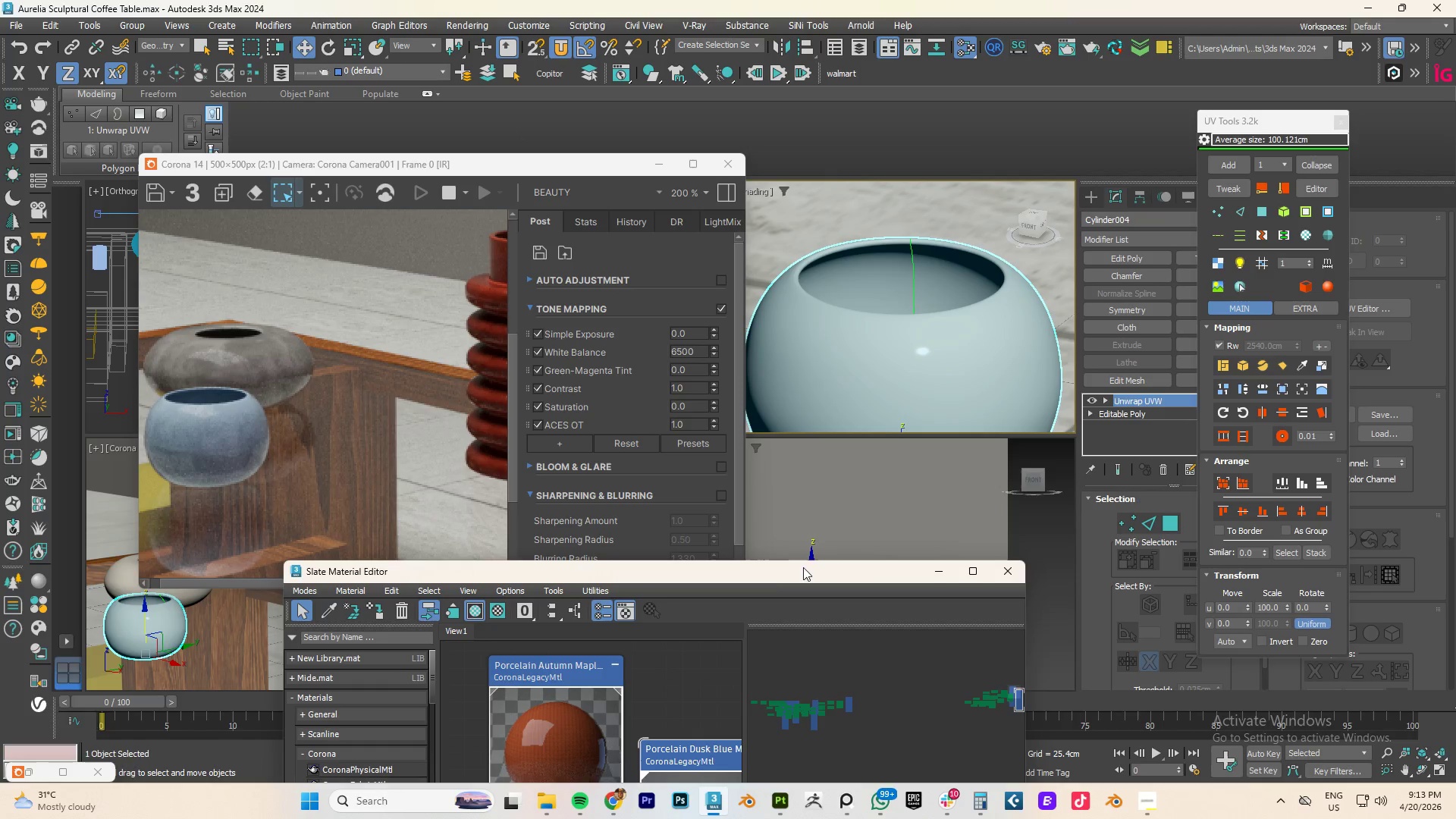 
left_click_drag(start_coordinate=[766, 576], to_coordinate=[1034, 229])
 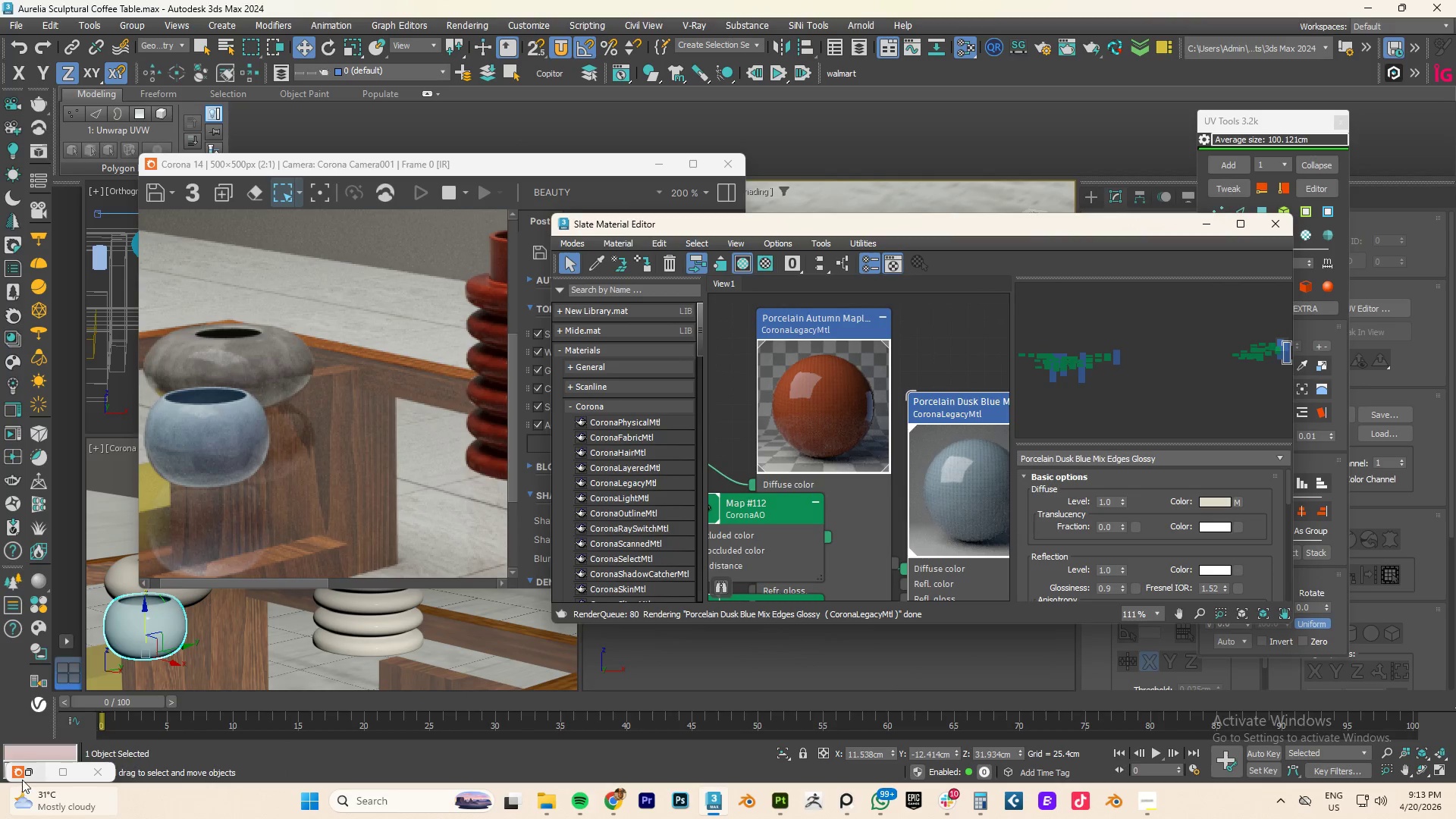 
left_click([27, 777])
 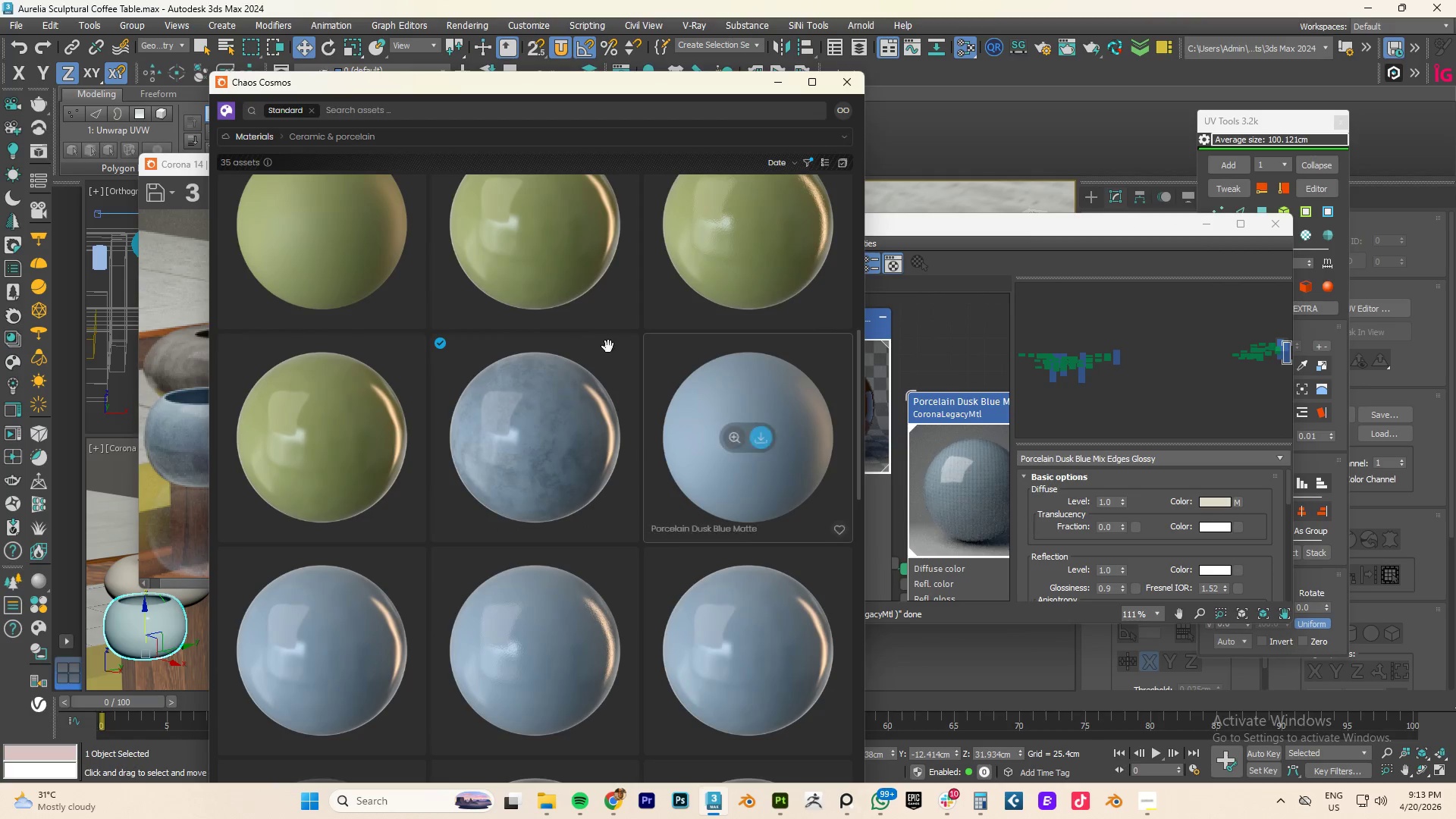 
scroll: coordinate [927, 424], scroll_direction: down, amount: 18.0
 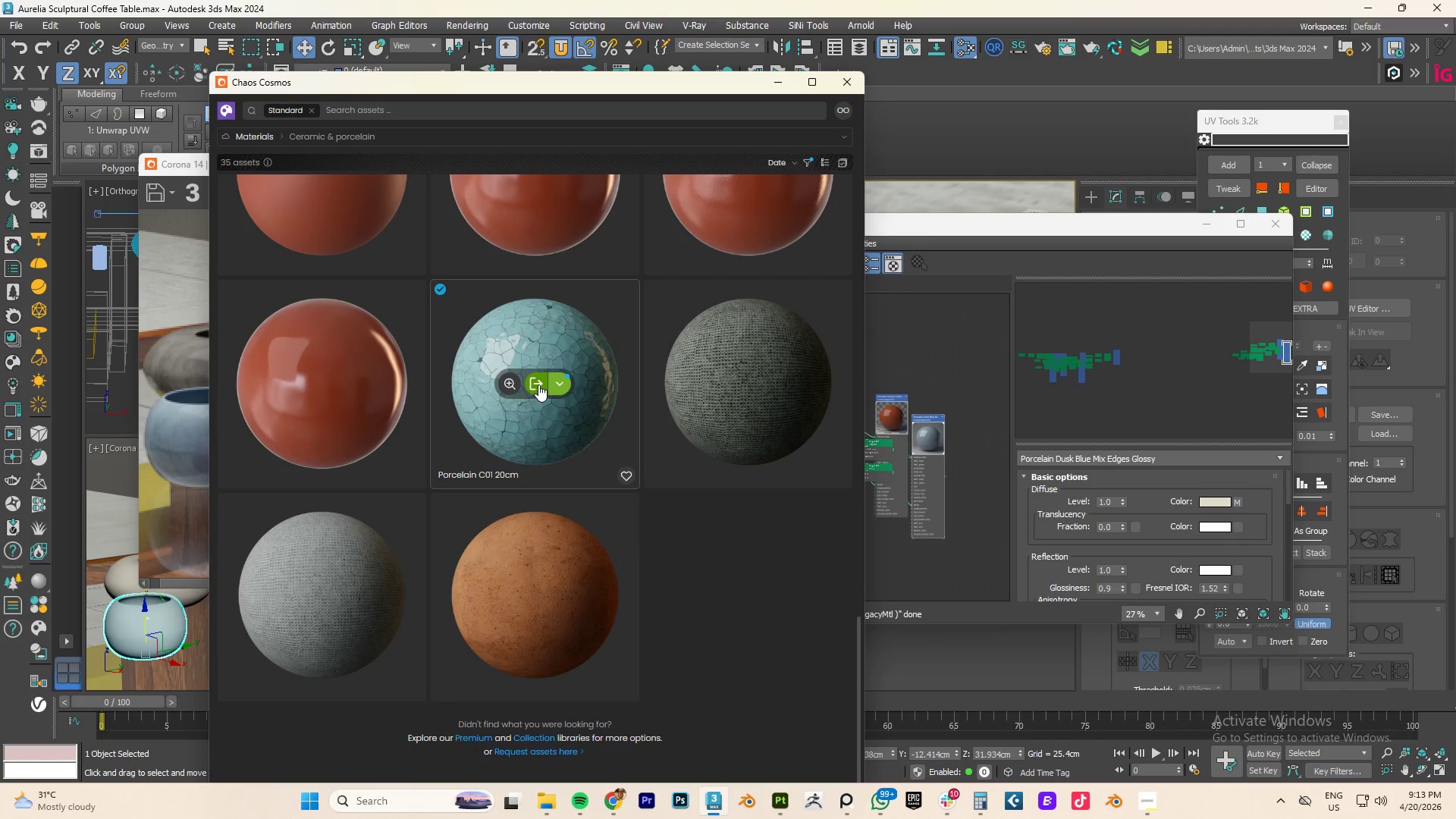 
left_click_drag(start_coordinate=[538, 384], to_coordinate=[970, 391])
 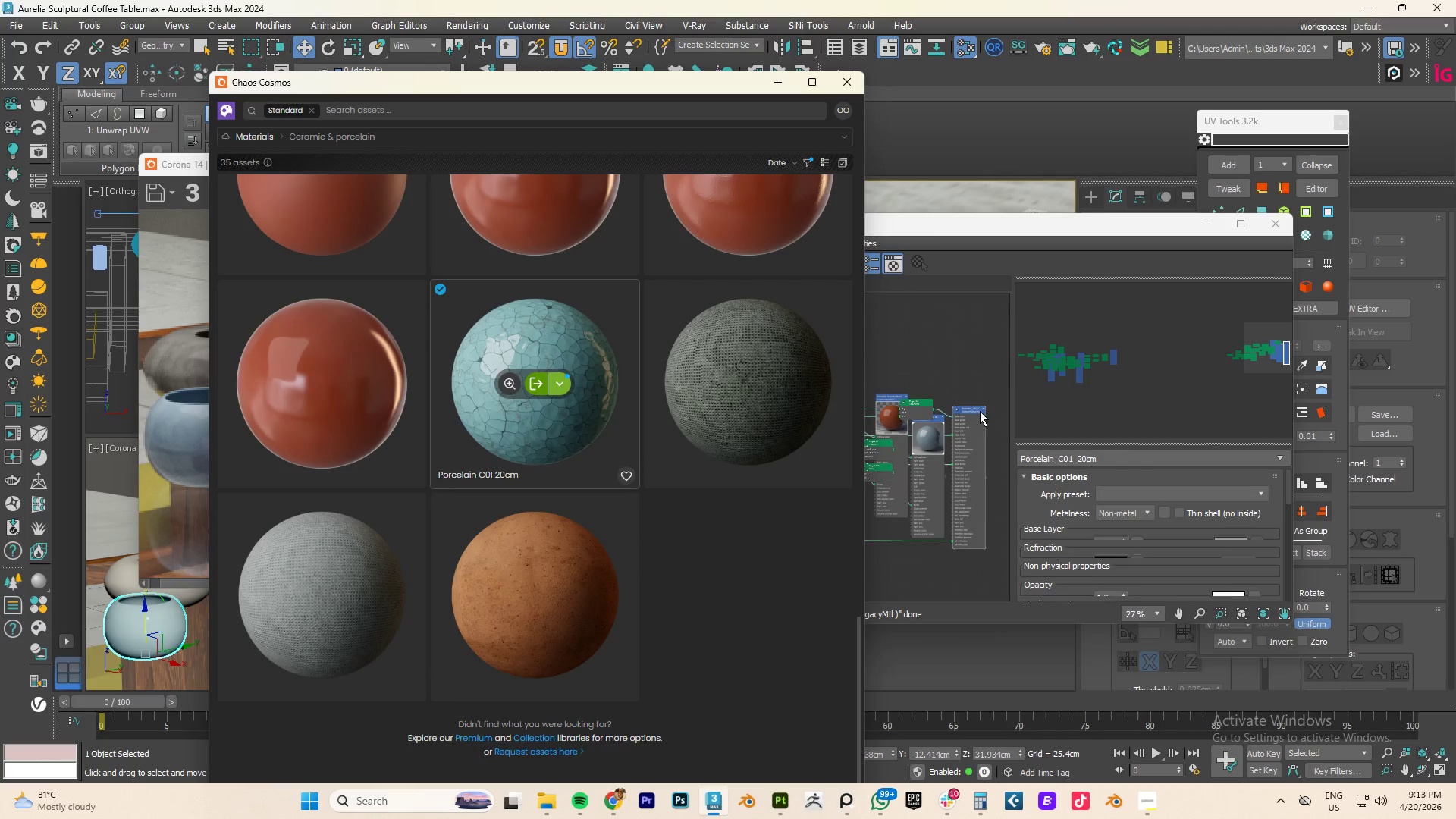 
right_click([964, 408])
 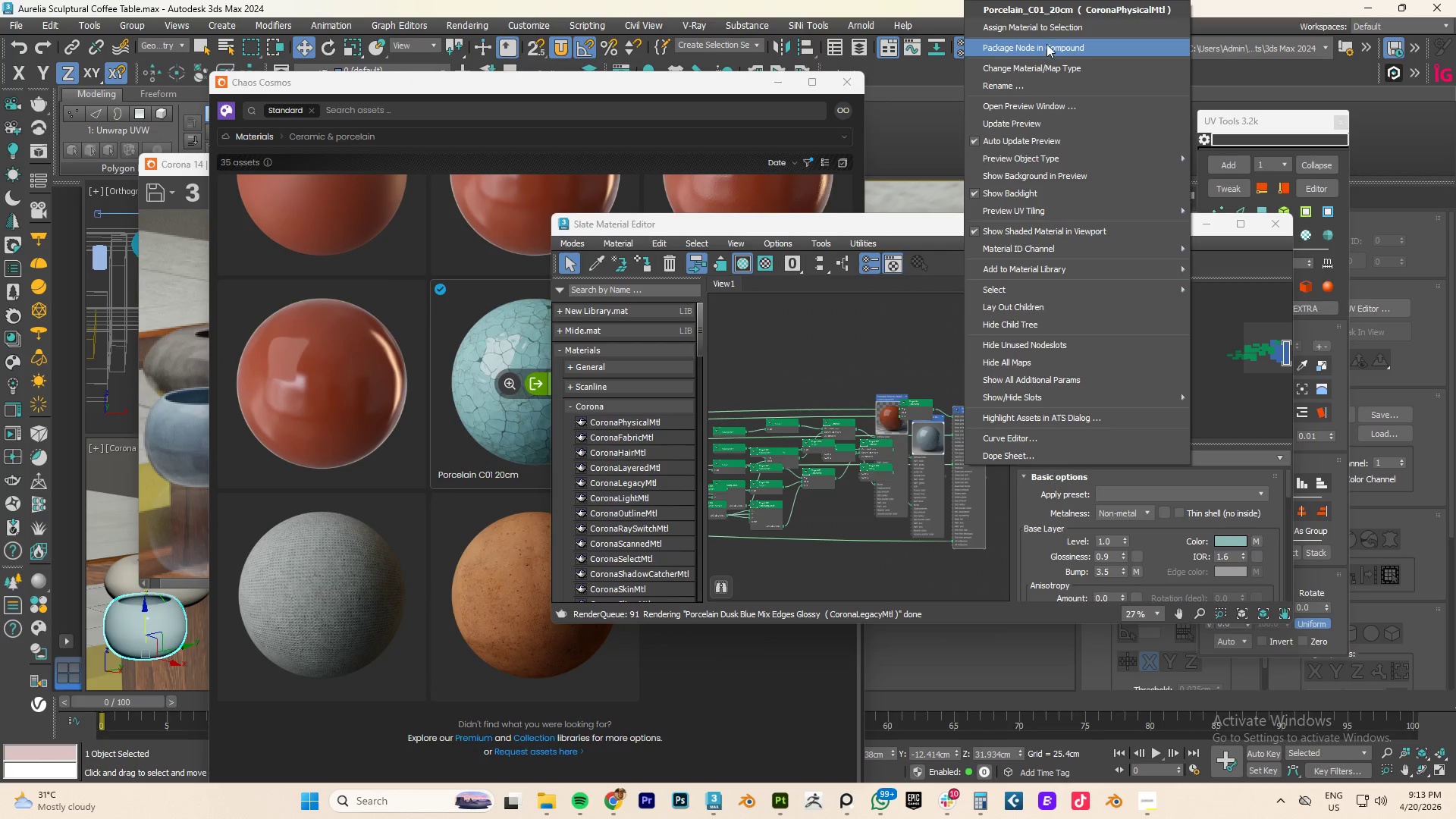 
left_click([1027, 27])
 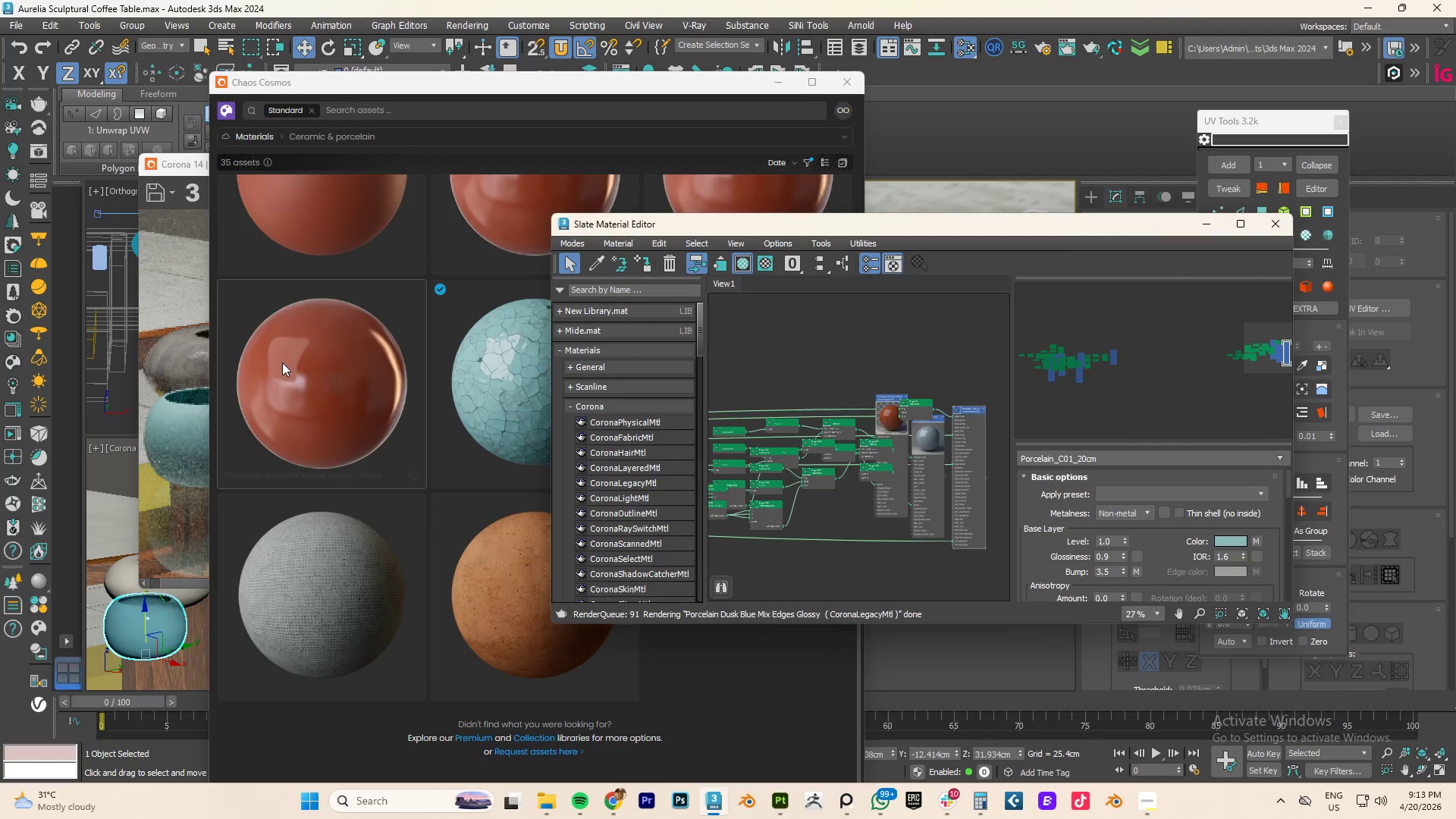 
left_click_drag(start_coordinate=[957, 220], to_coordinate=[905, 437])
 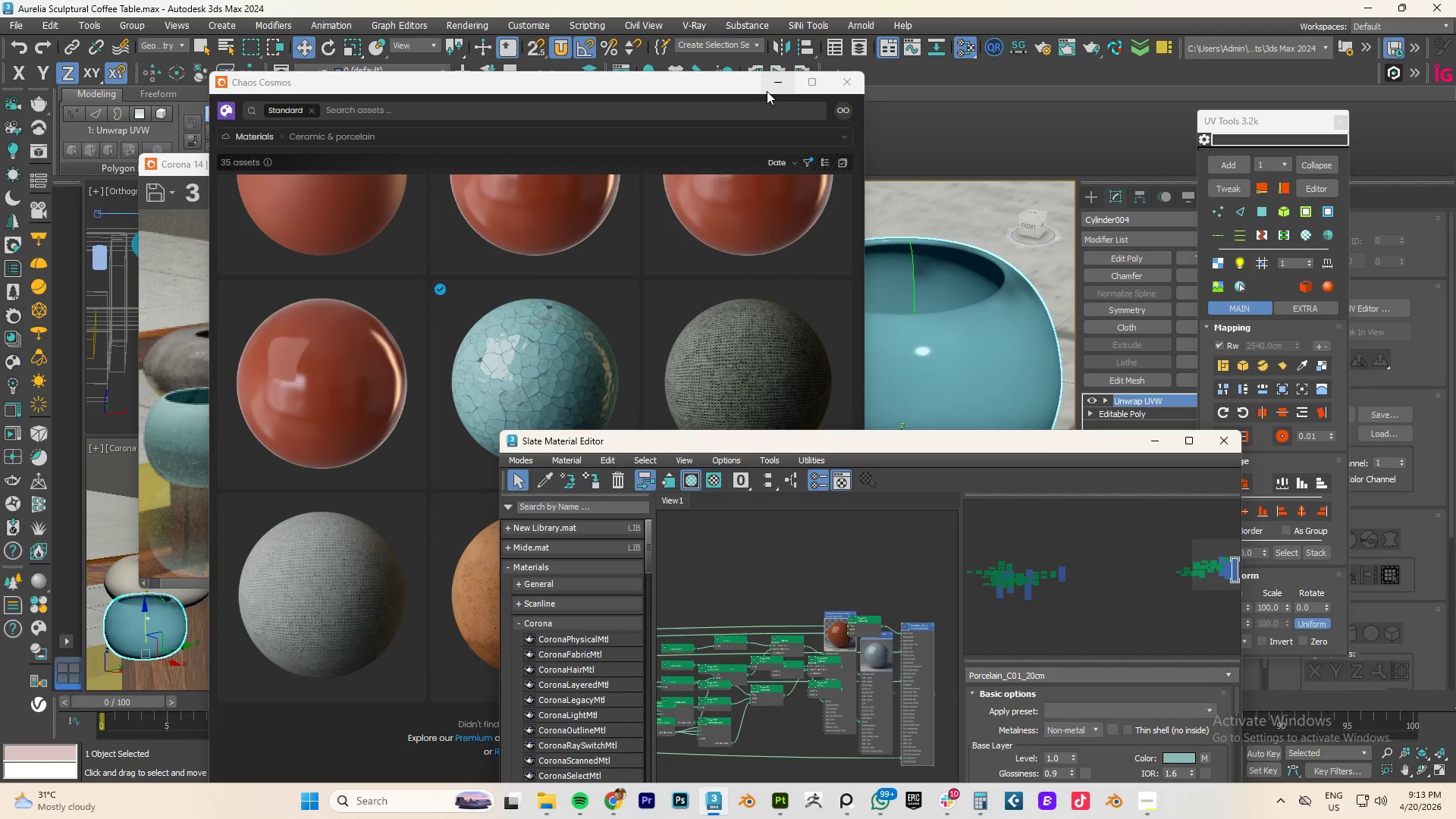 
left_click([773, 83])
 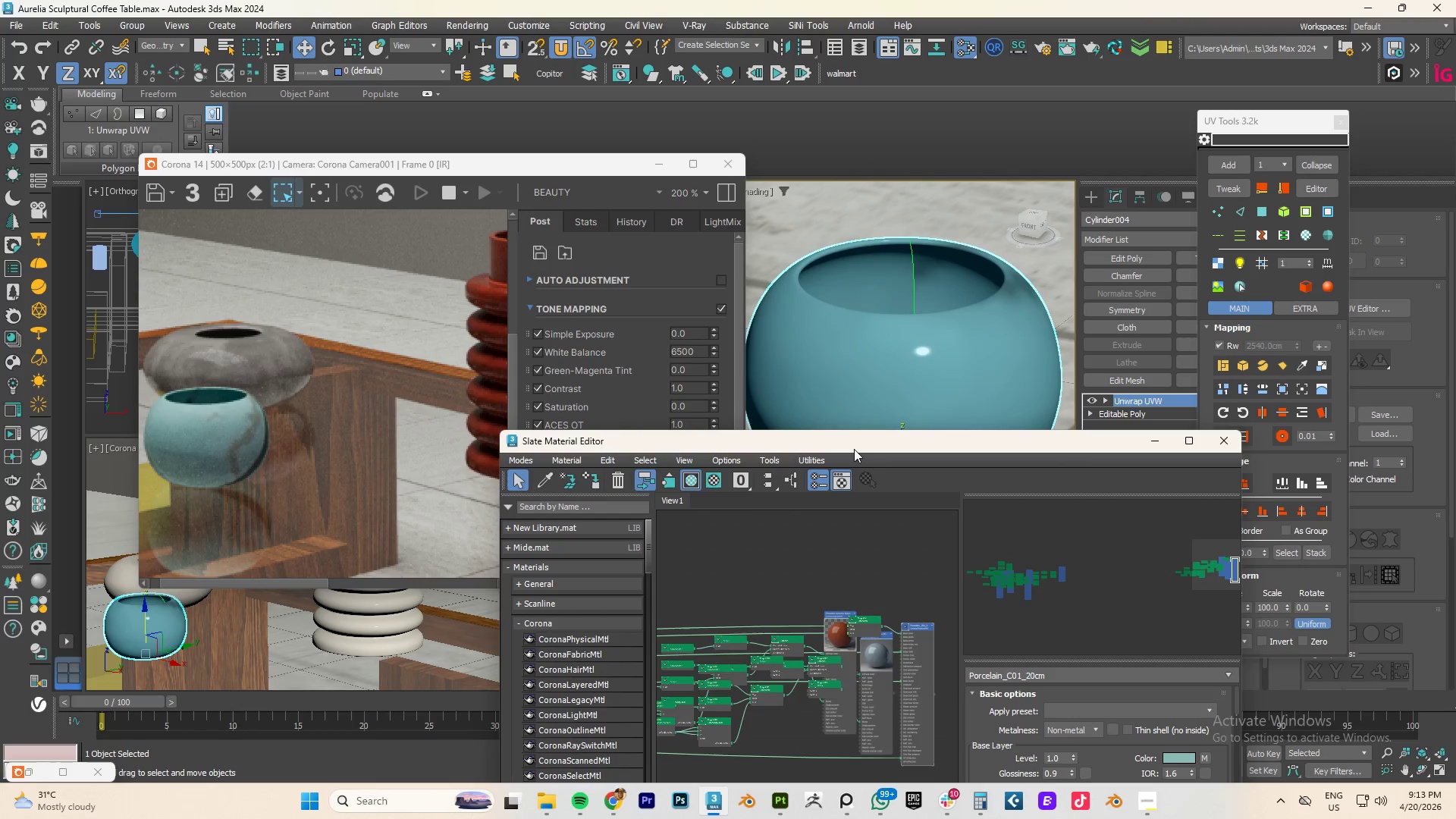 
left_click_drag(start_coordinate=[852, 444], to_coordinate=[529, 568])
 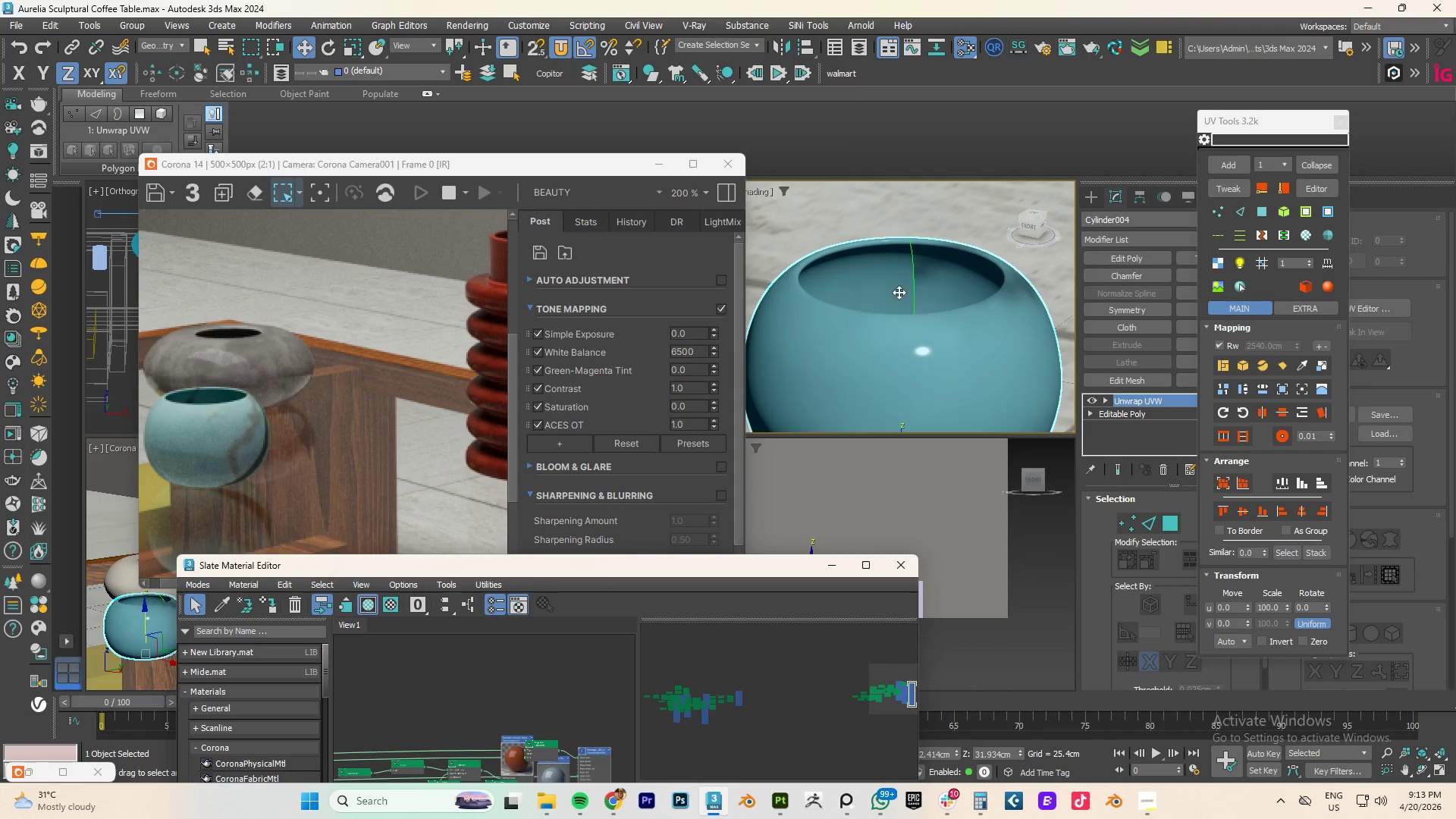 
left_click([894, 334])
 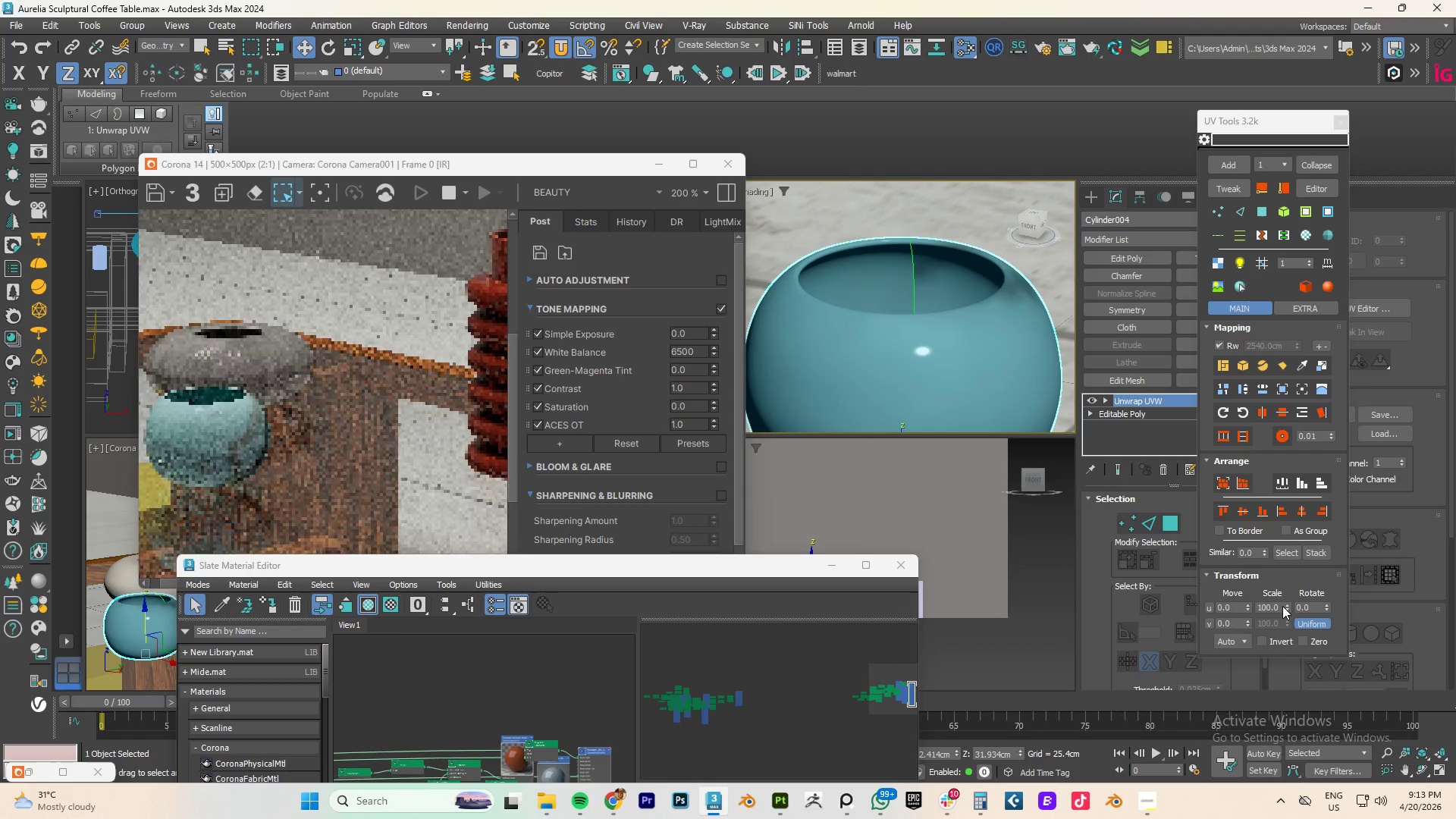 
left_click_drag(start_coordinate=[1285, 606], to_coordinate=[968, 37])
 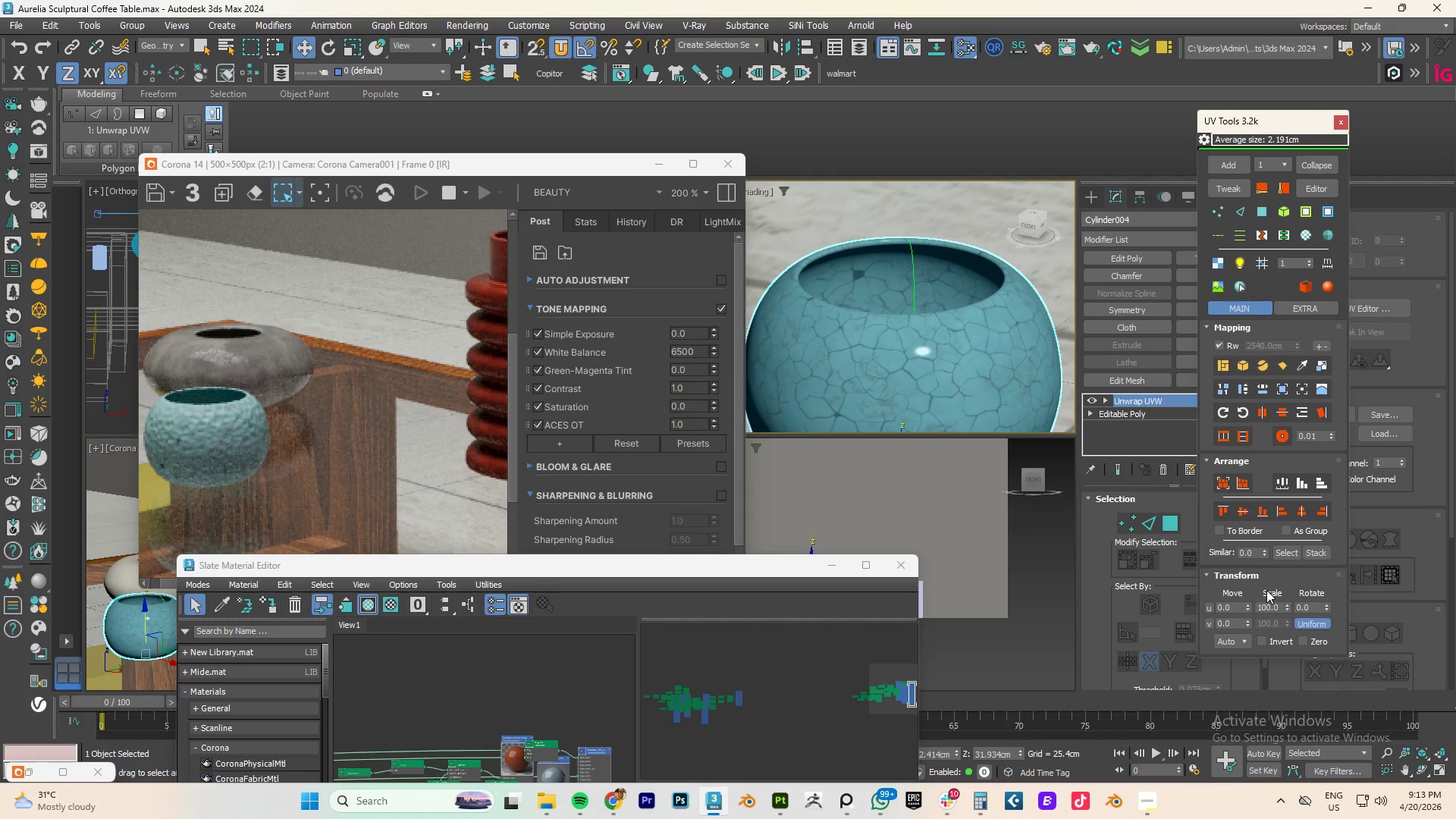 
left_click_drag(start_coordinate=[1285, 607], to_coordinate=[1034, 228])
 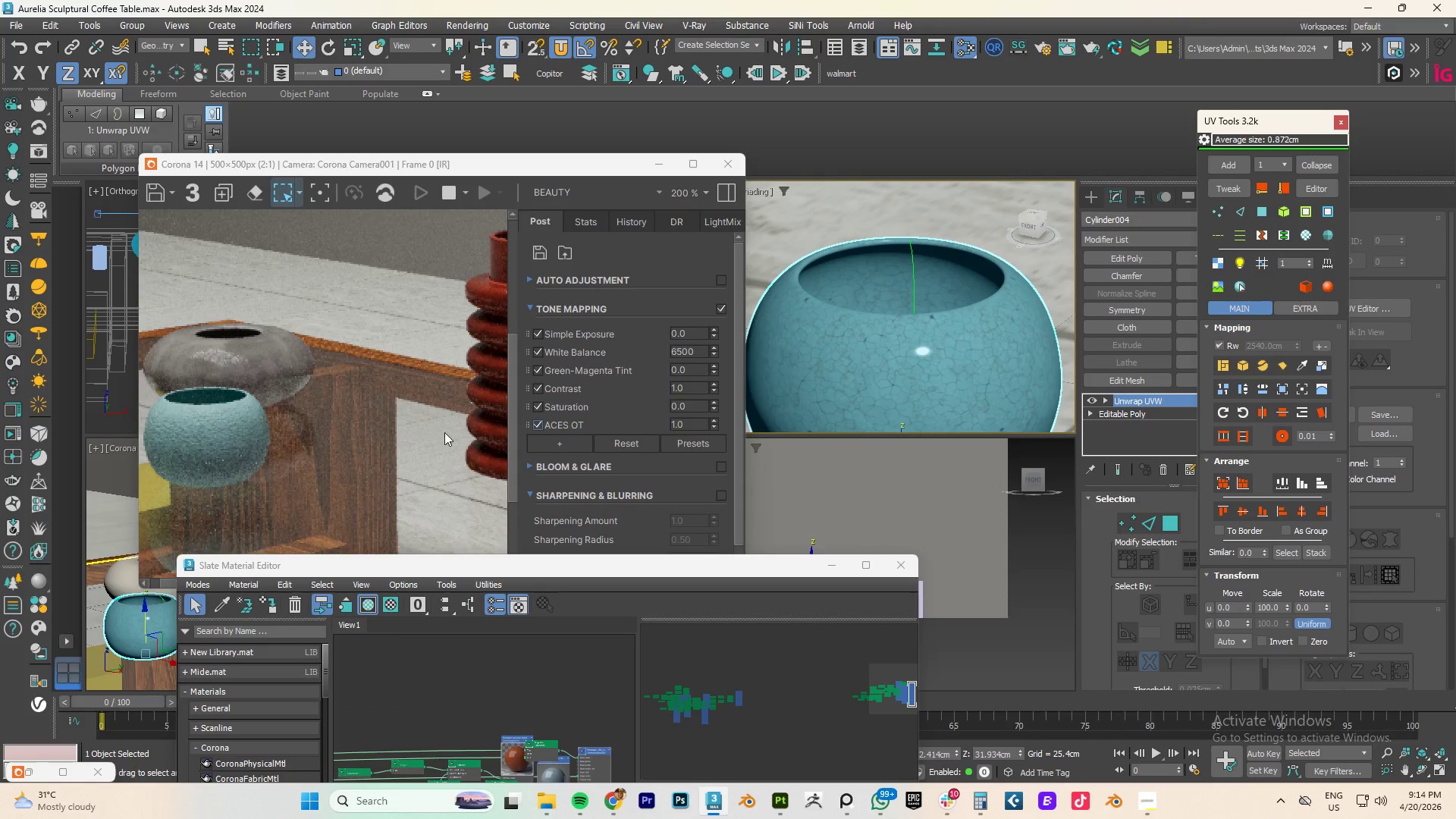 
scroll: coordinate [192, 427], scroll_direction: none, amount: 0.0
 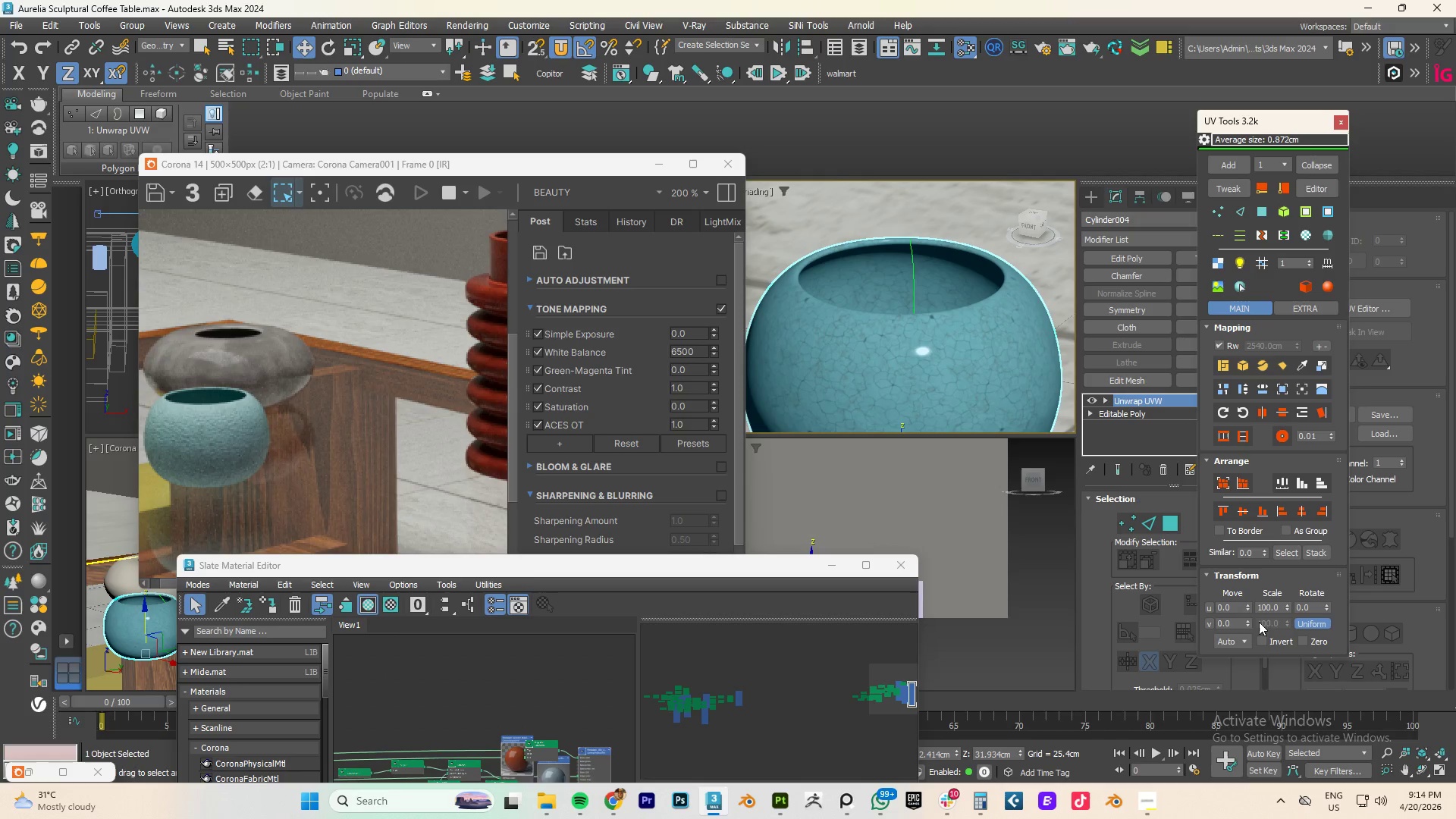 
left_click_drag(start_coordinate=[1288, 605], to_coordinate=[1299, 445])
 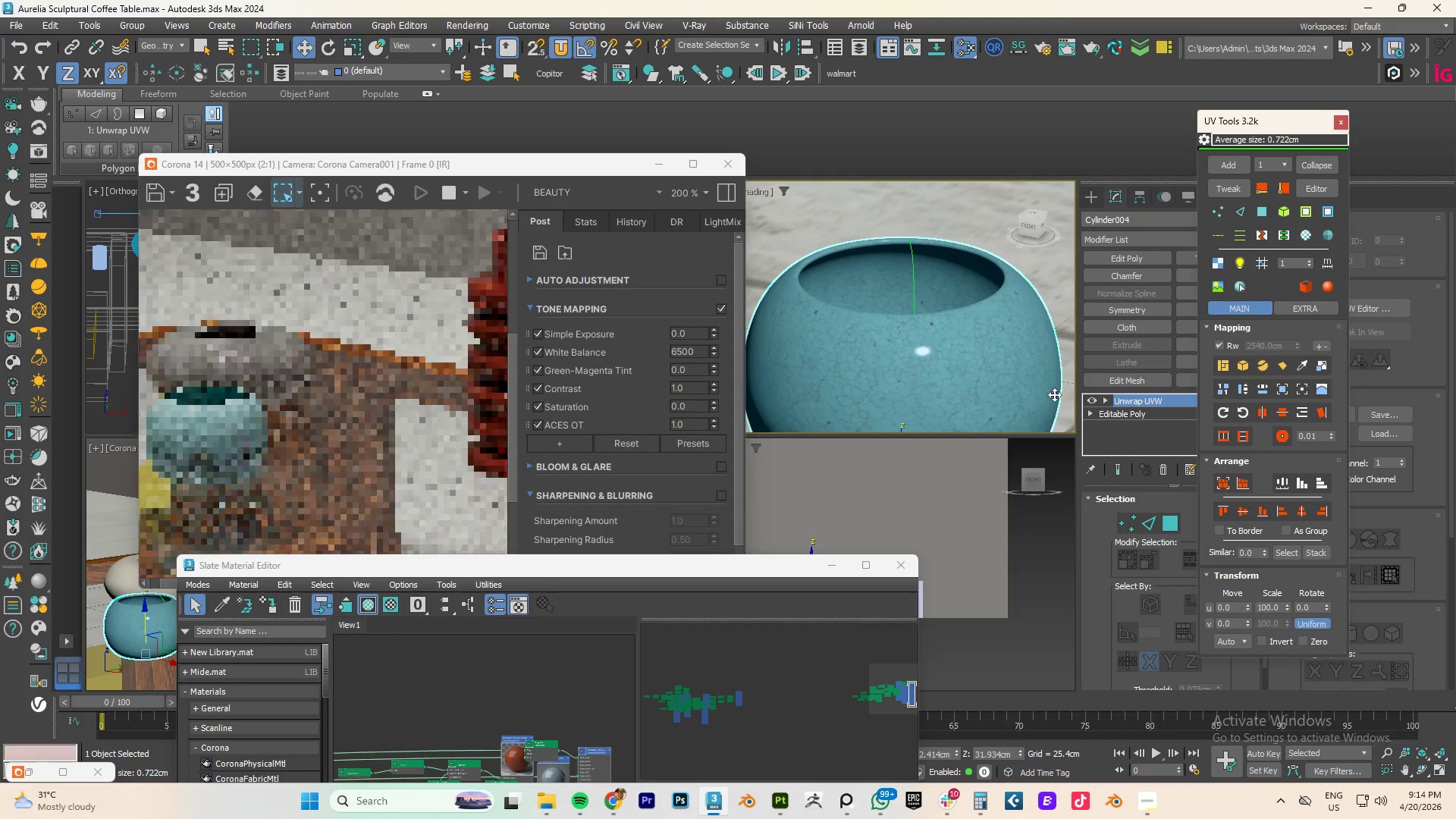 
scroll: coordinate [823, 299], scroll_direction: down, amount: 5.0
 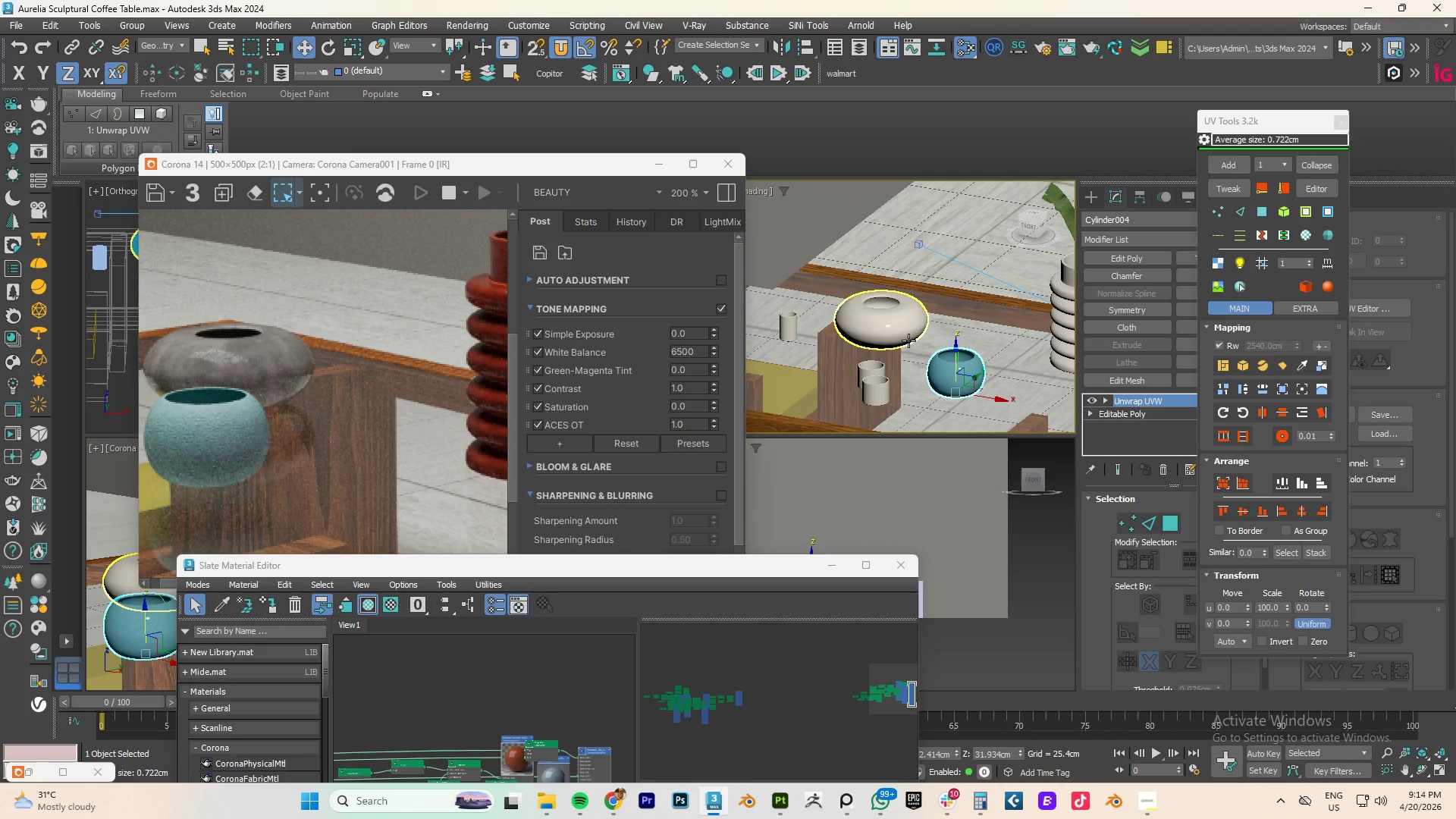 
left_click([890, 328])
 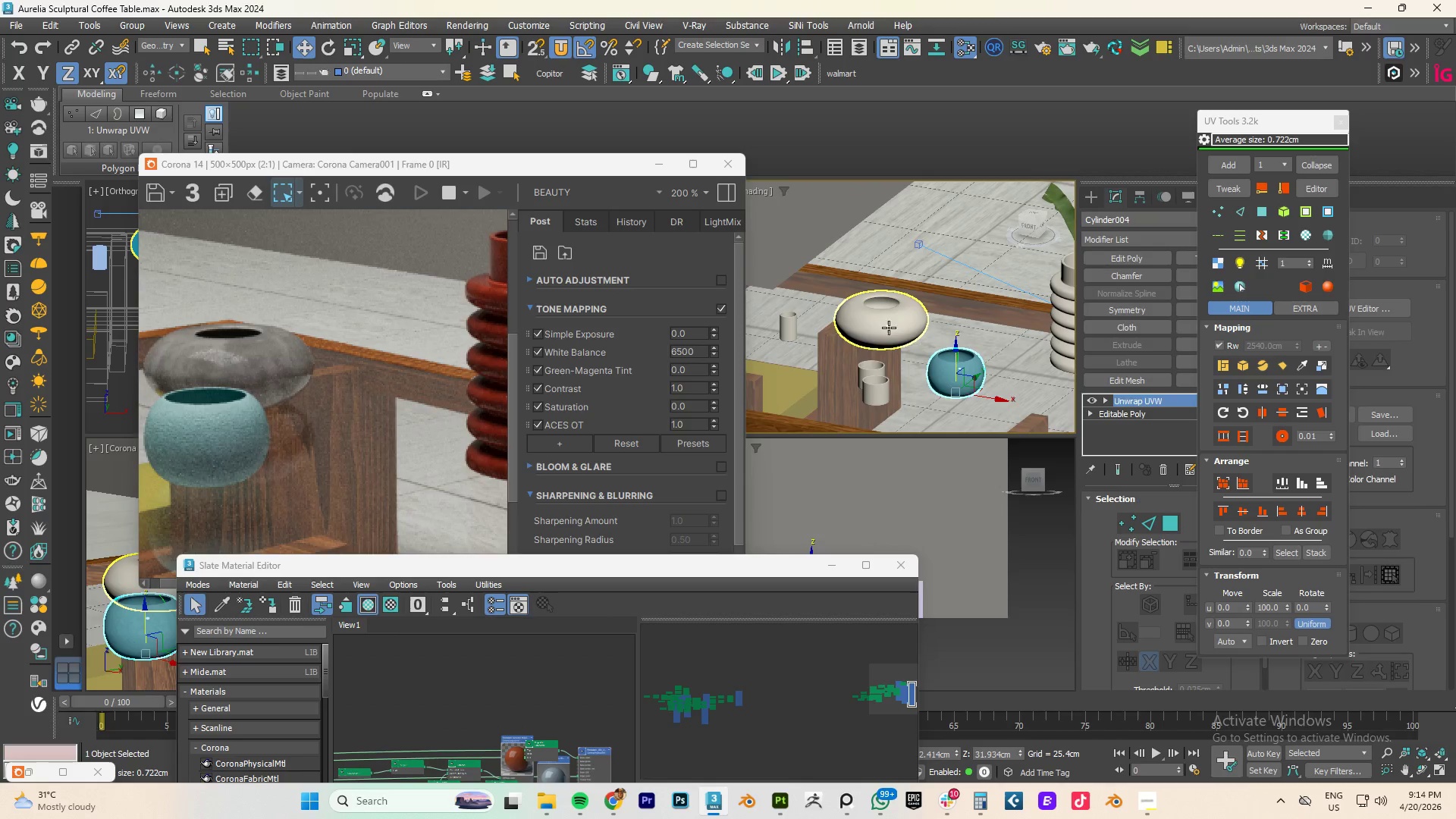 
key(F2)
 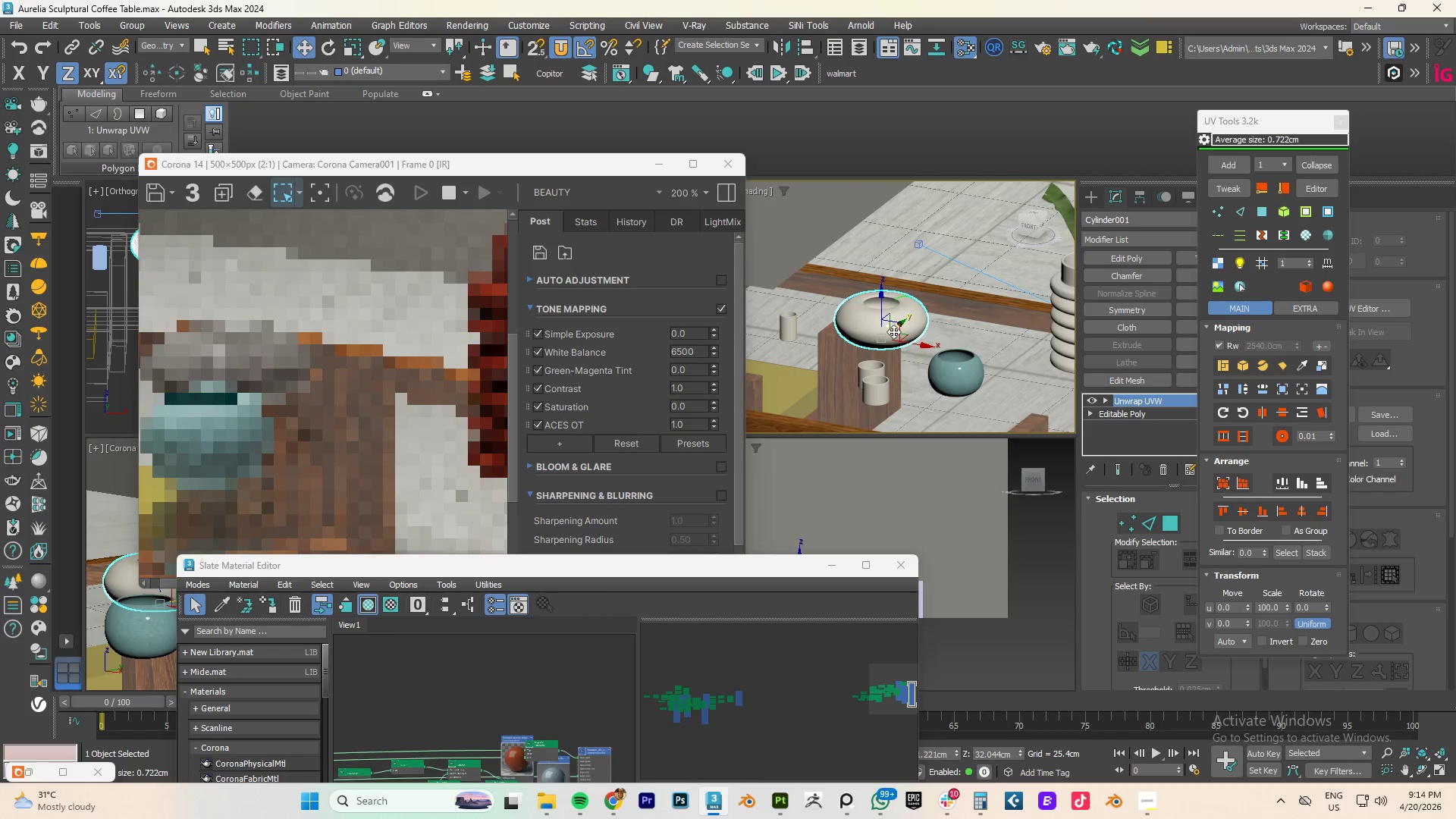 
key(F2)
 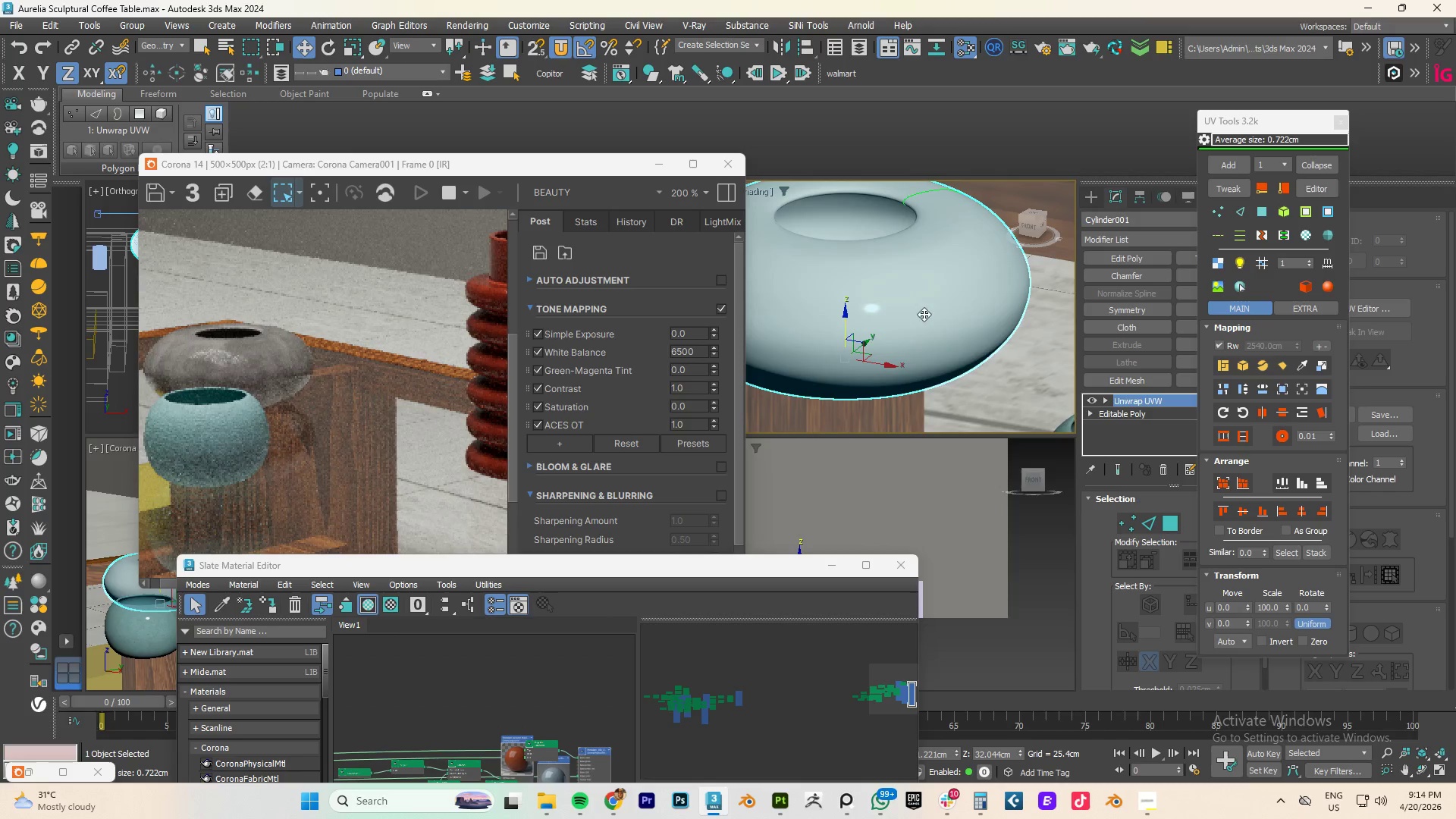 
scroll: coordinate [893, 331], scroll_direction: up, amount: 4.0
 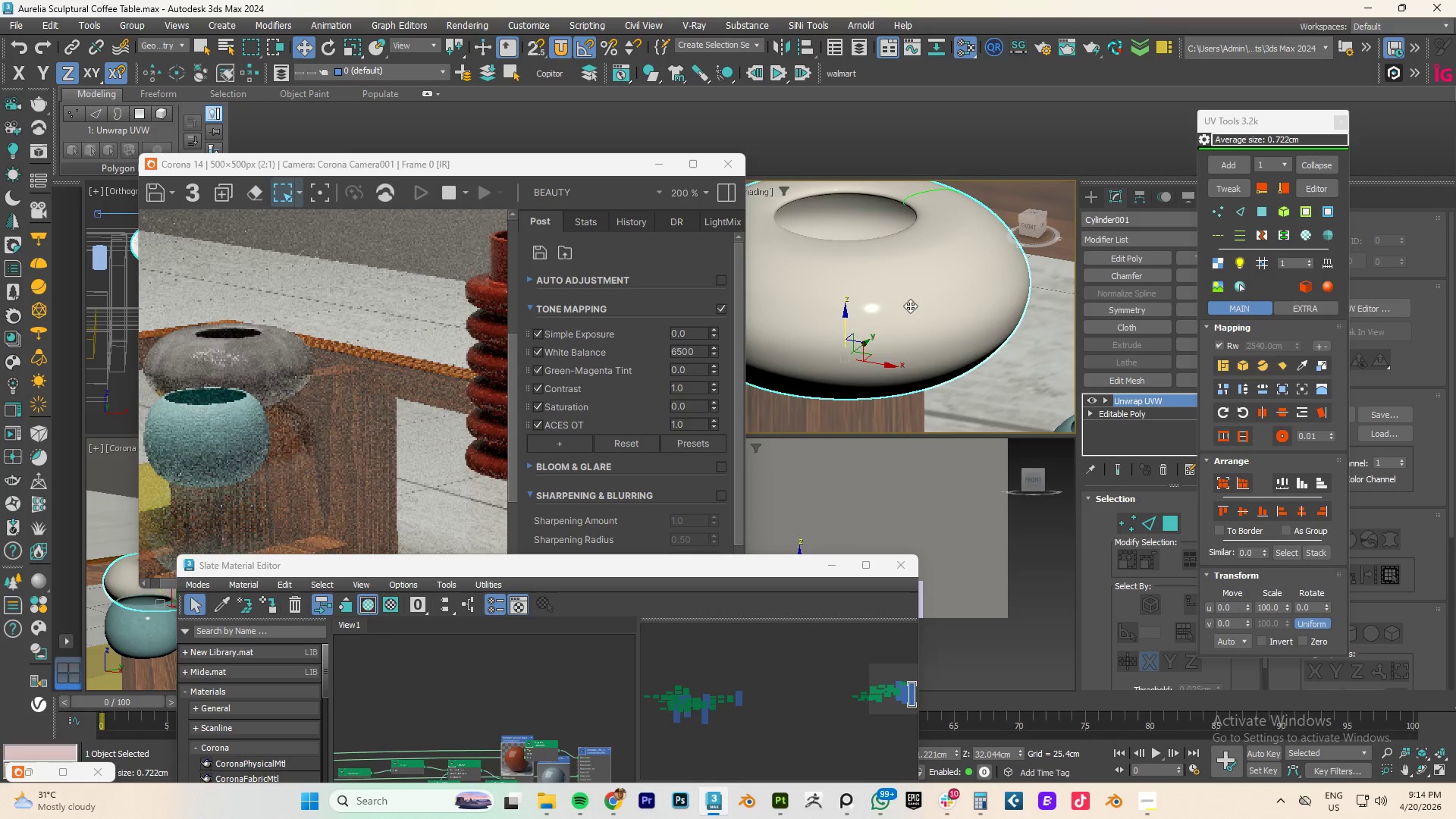 
key(F2)
 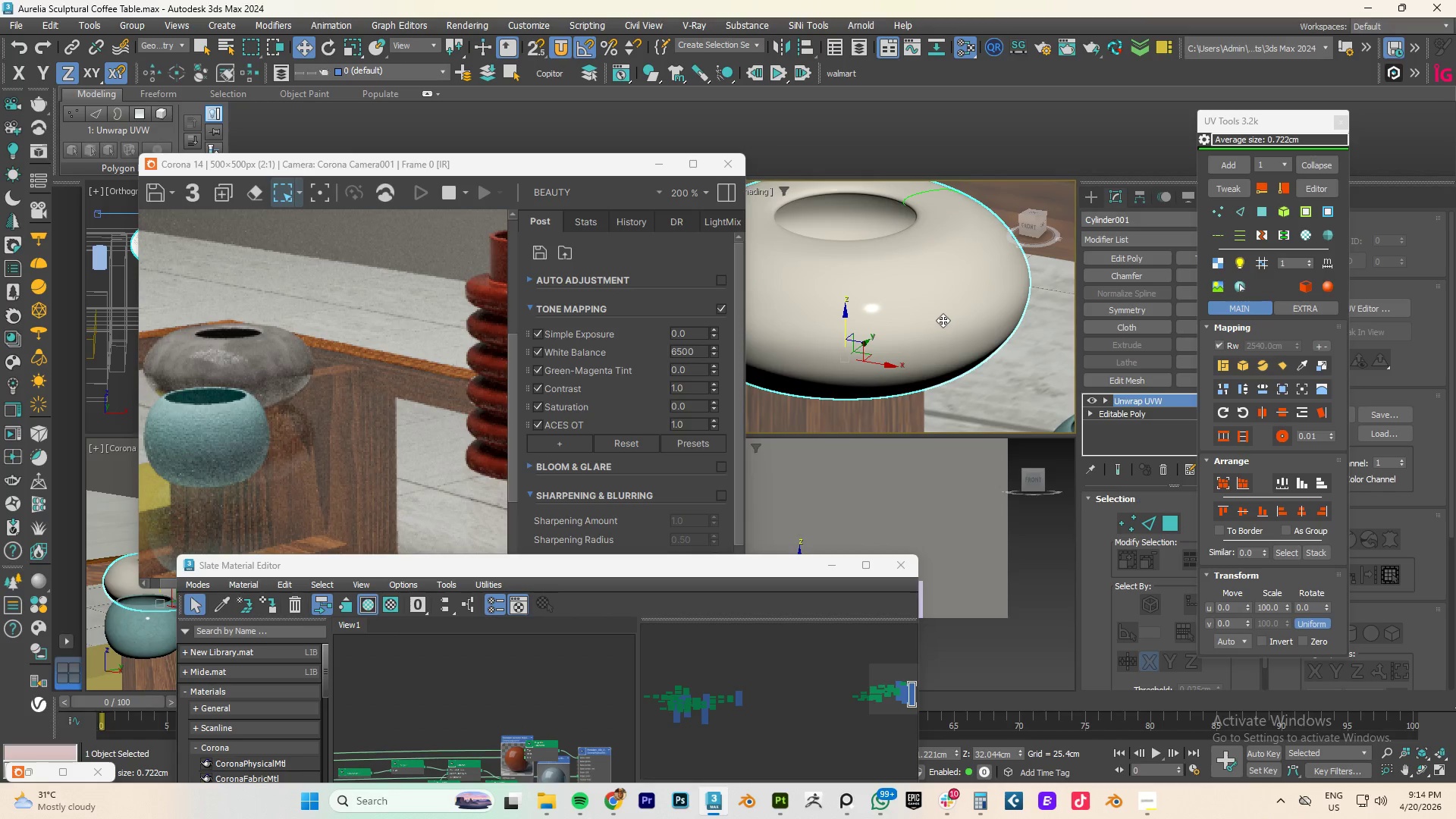 
scroll: coordinate [940, 320], scroll_direction: down, amount: 2.0
 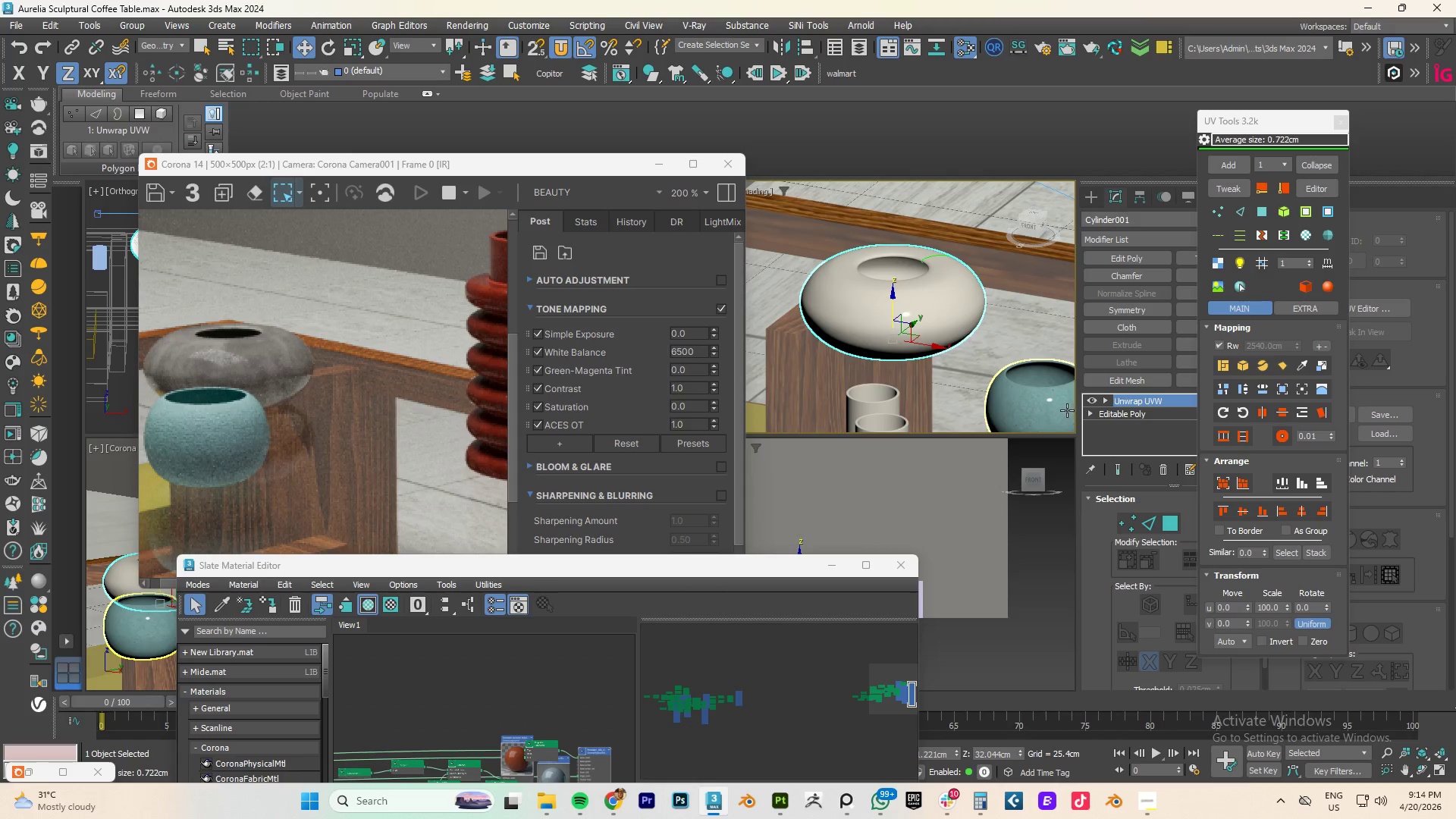 
left_click([1052, 406])
 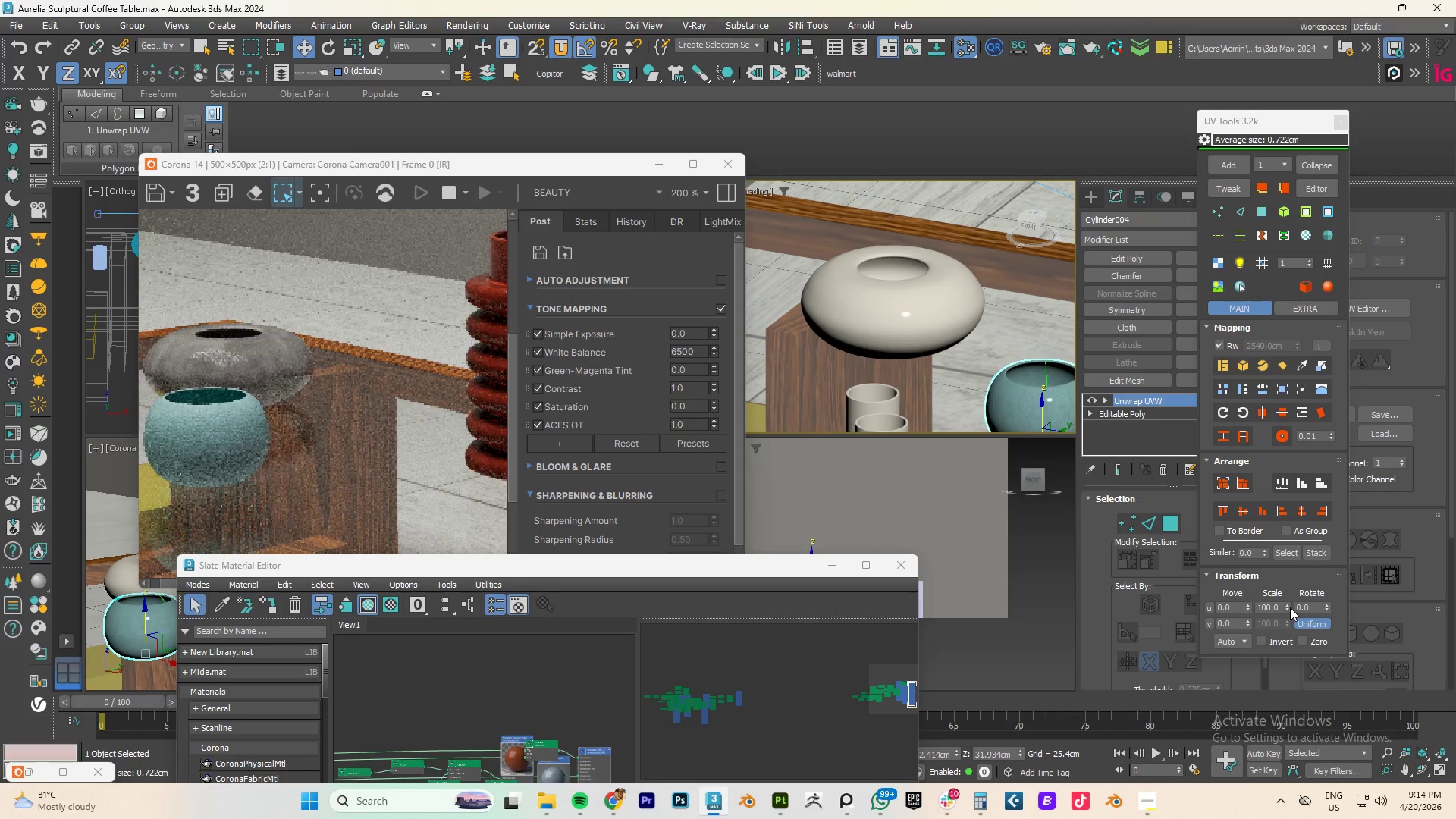 
left_click_drag(start_coordinate=[1288, 607], to_coordinate=[1288, 501])
 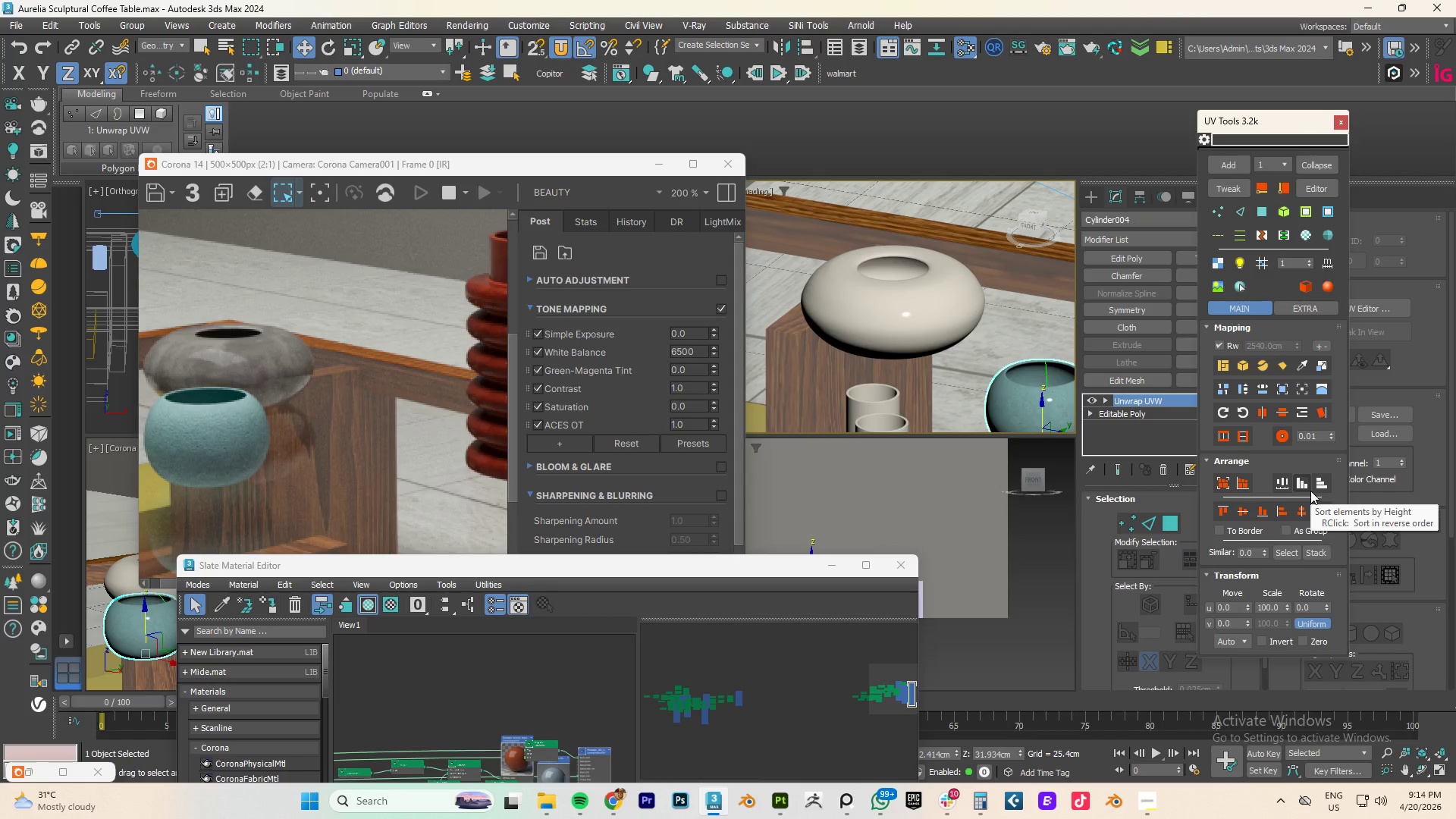 
wait(15.31)
 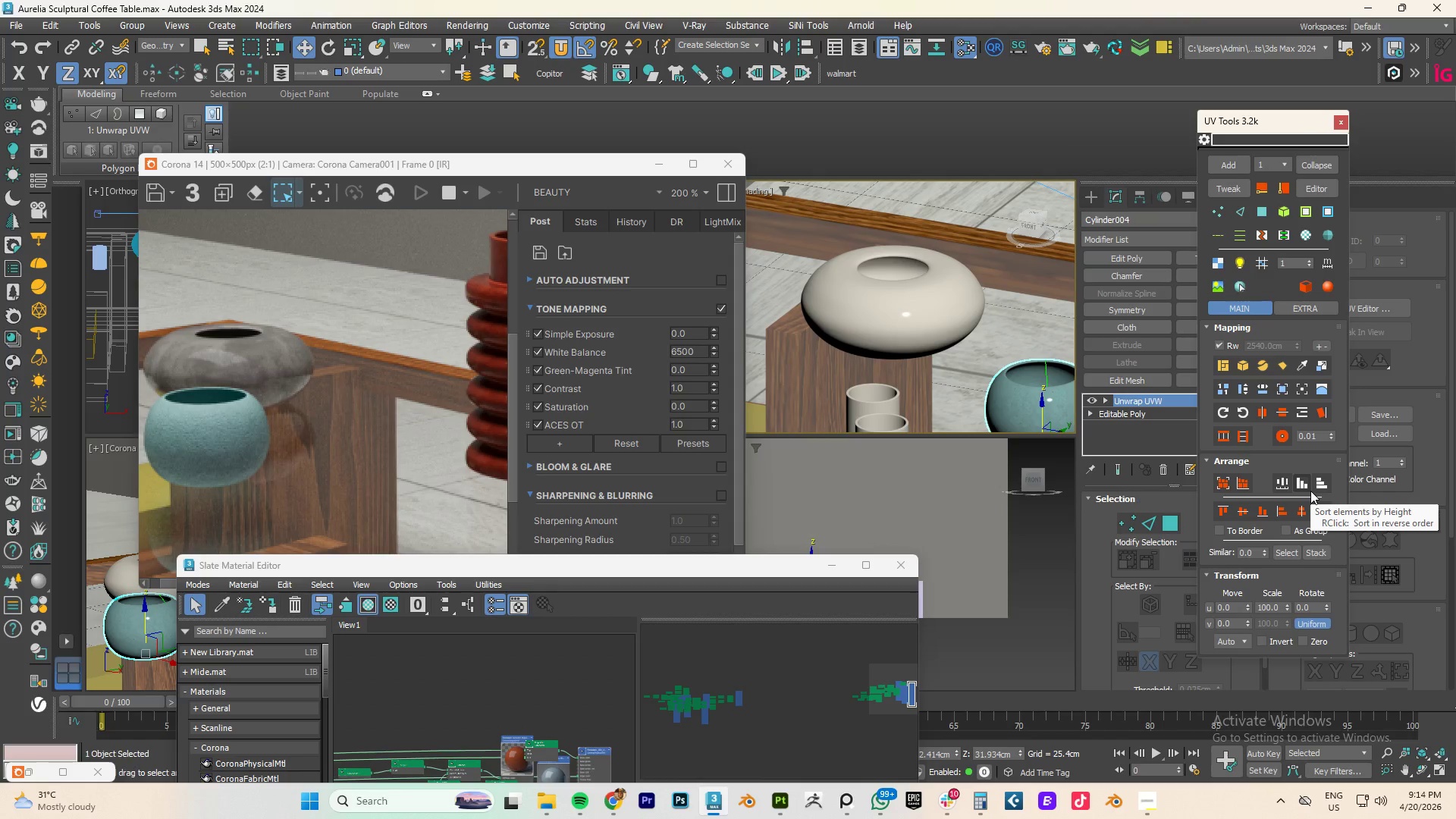 
left_click_drag(start_coordinate=[434, 165], to_coordinate=[661, 160])
 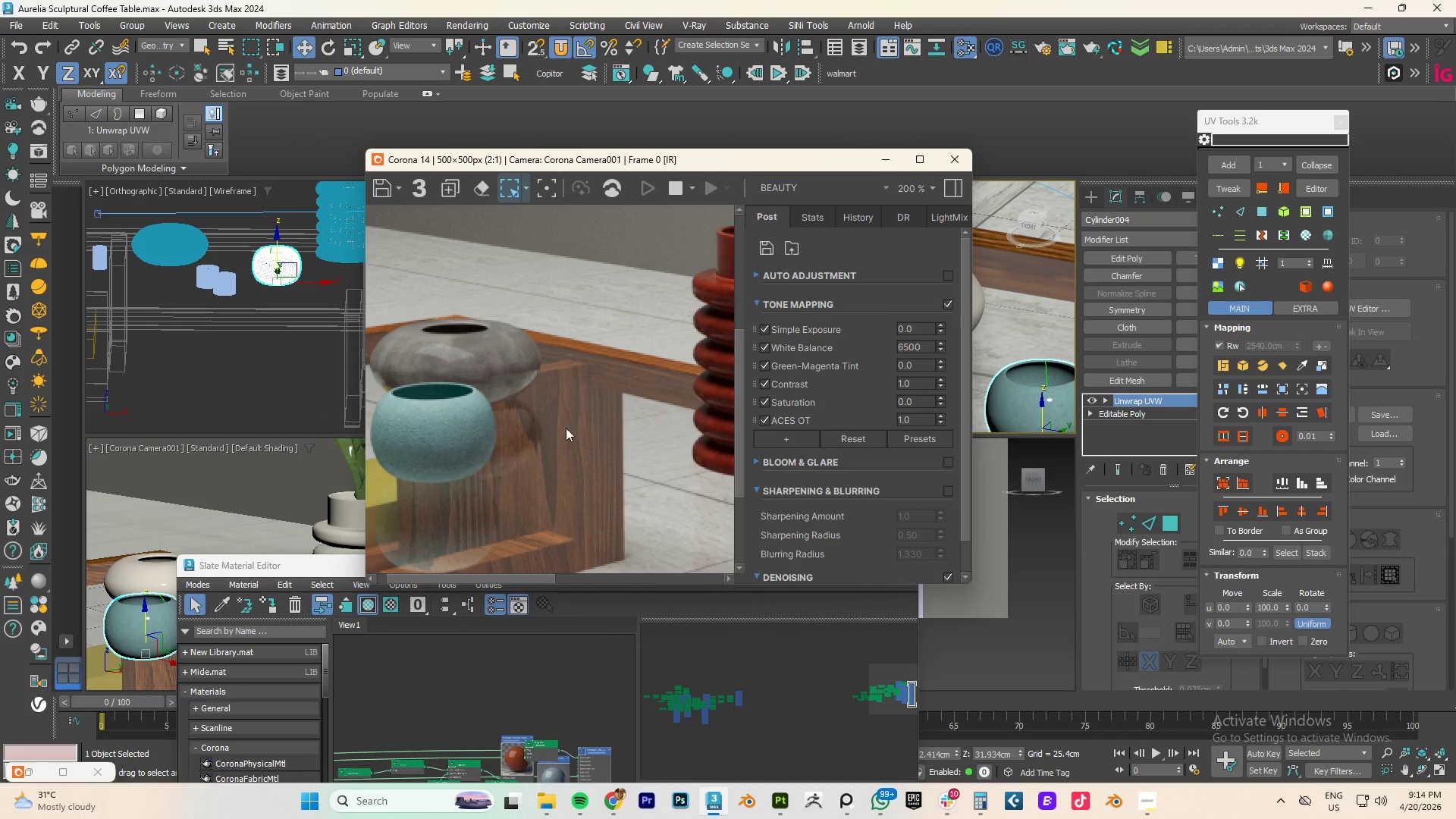 
scroll: coordinate [561, 432], scroll_direction: down, amount: 2.0
 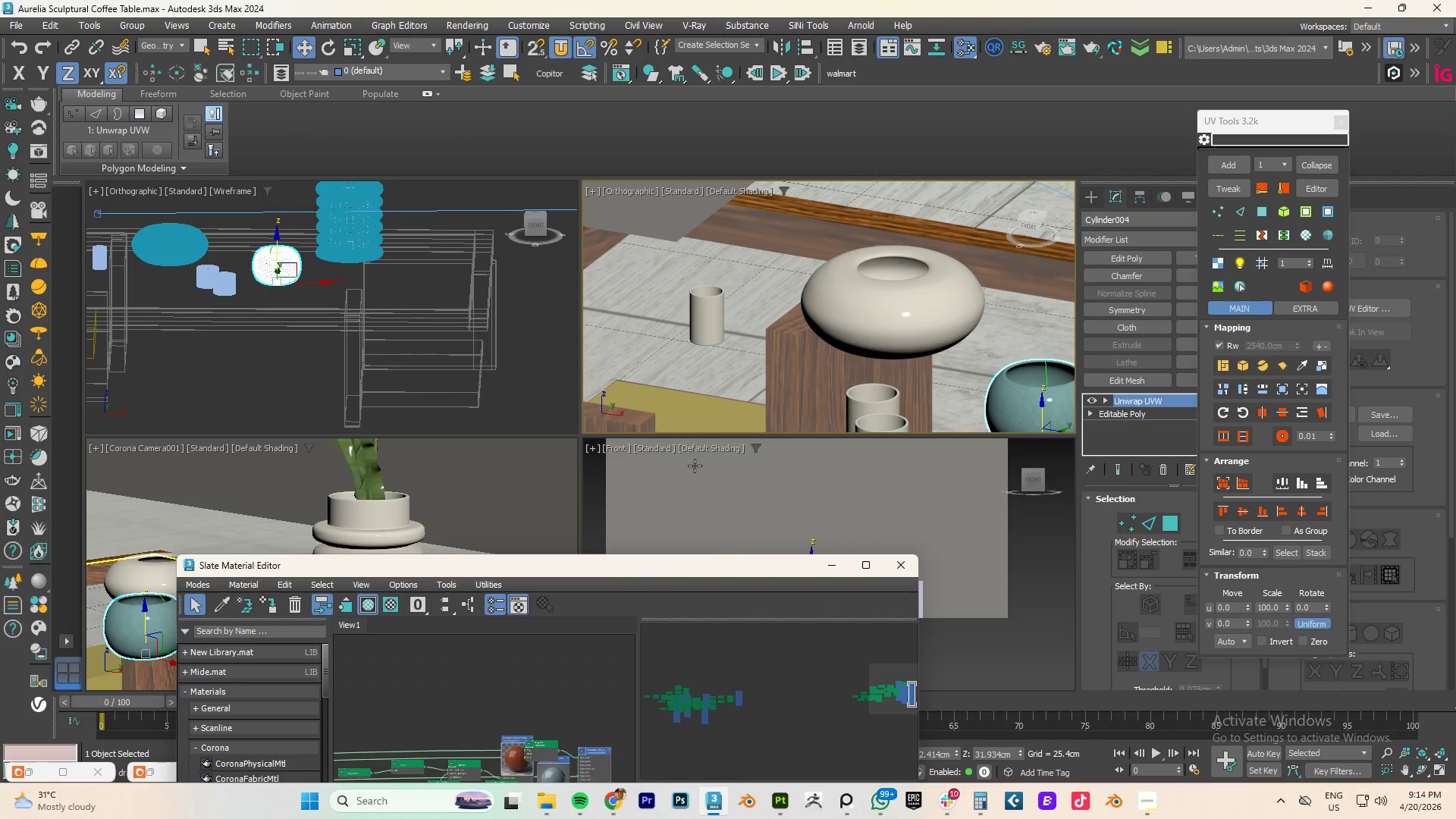 
left_click([834, 565])
 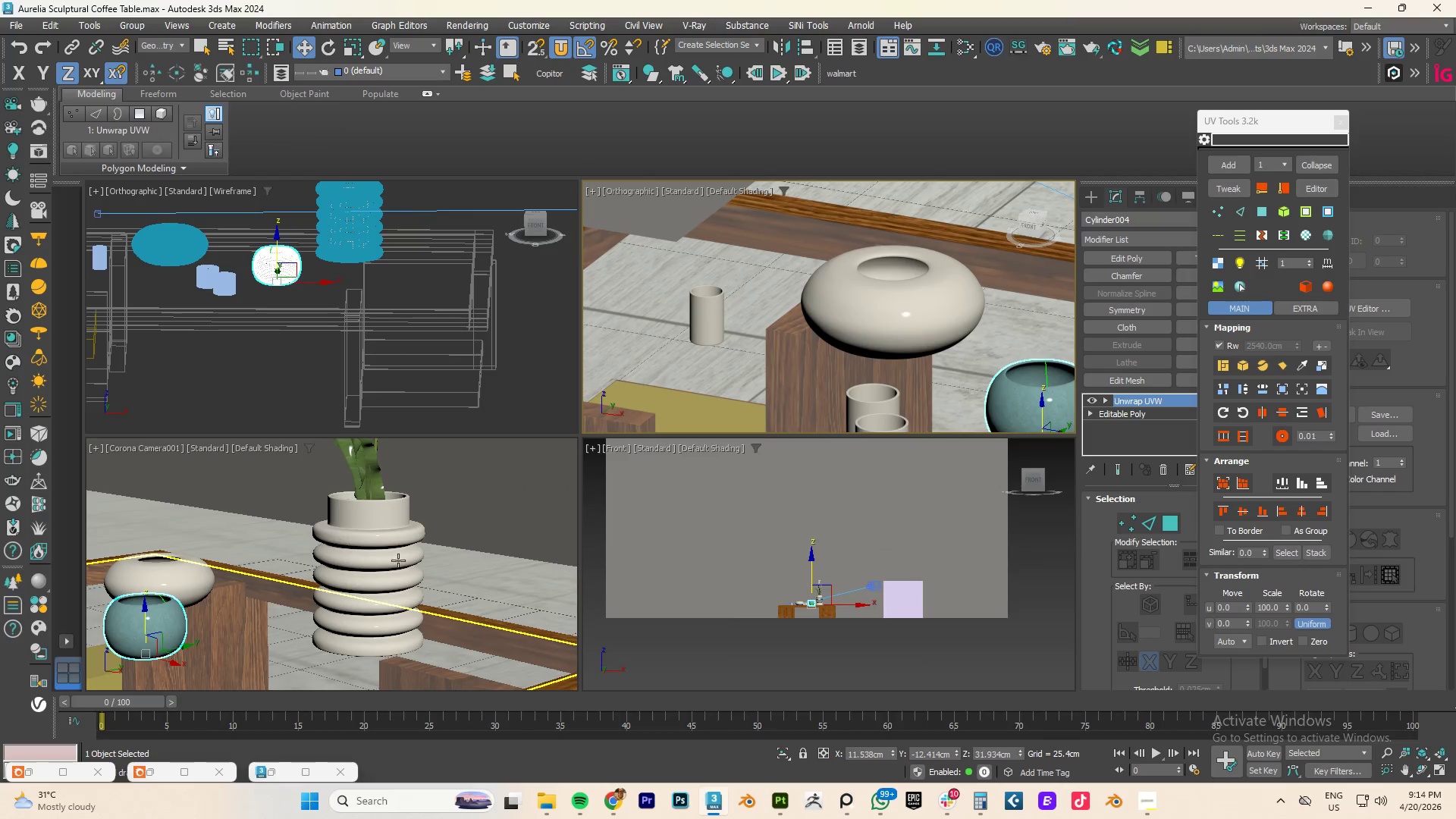 
scroll: coordinate [397, 359], scroll_direction: down, amount: 7.0
 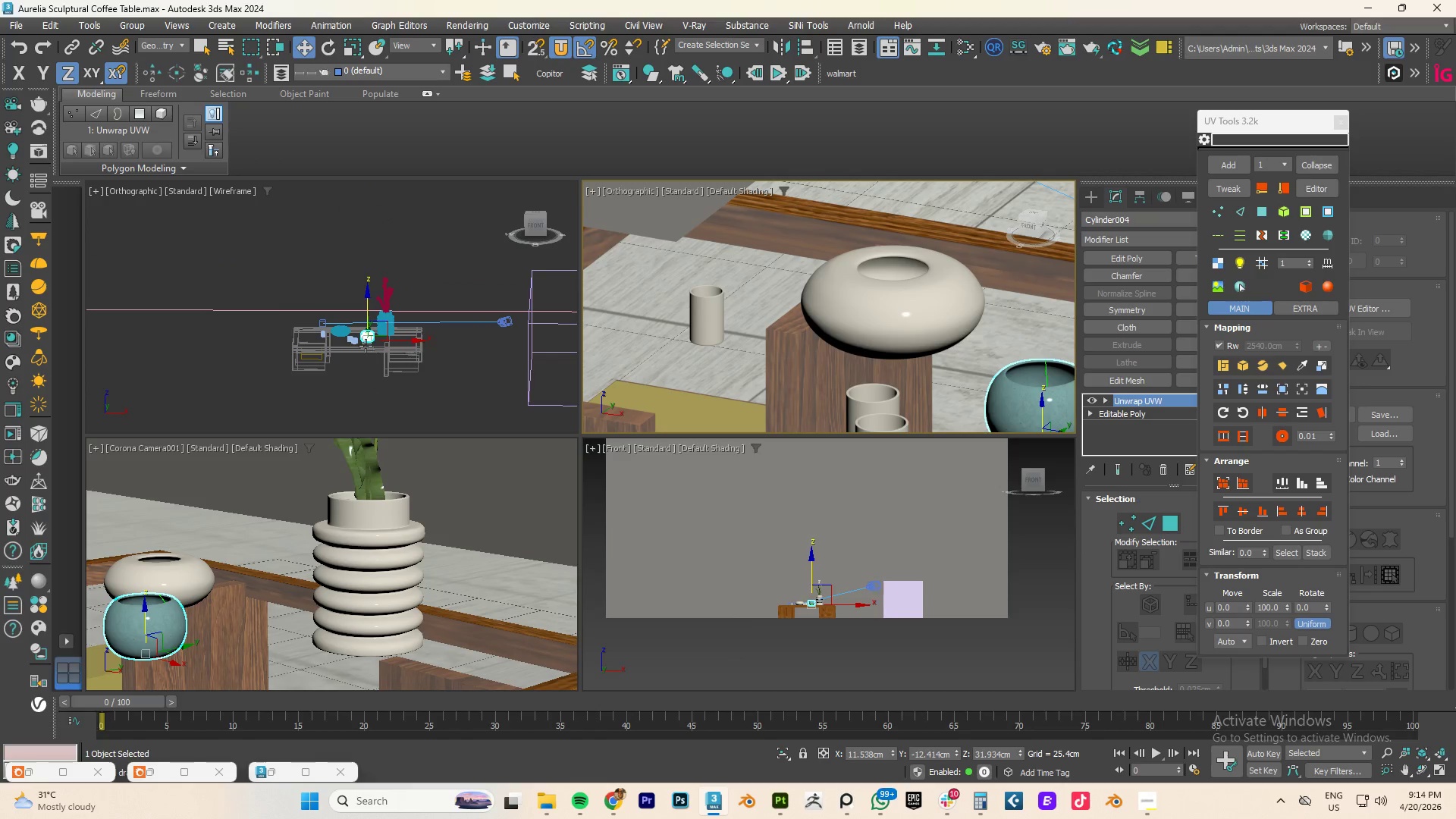 
scroll: coordinate [375, 331], scroll_direction: up, amount: 3.0
 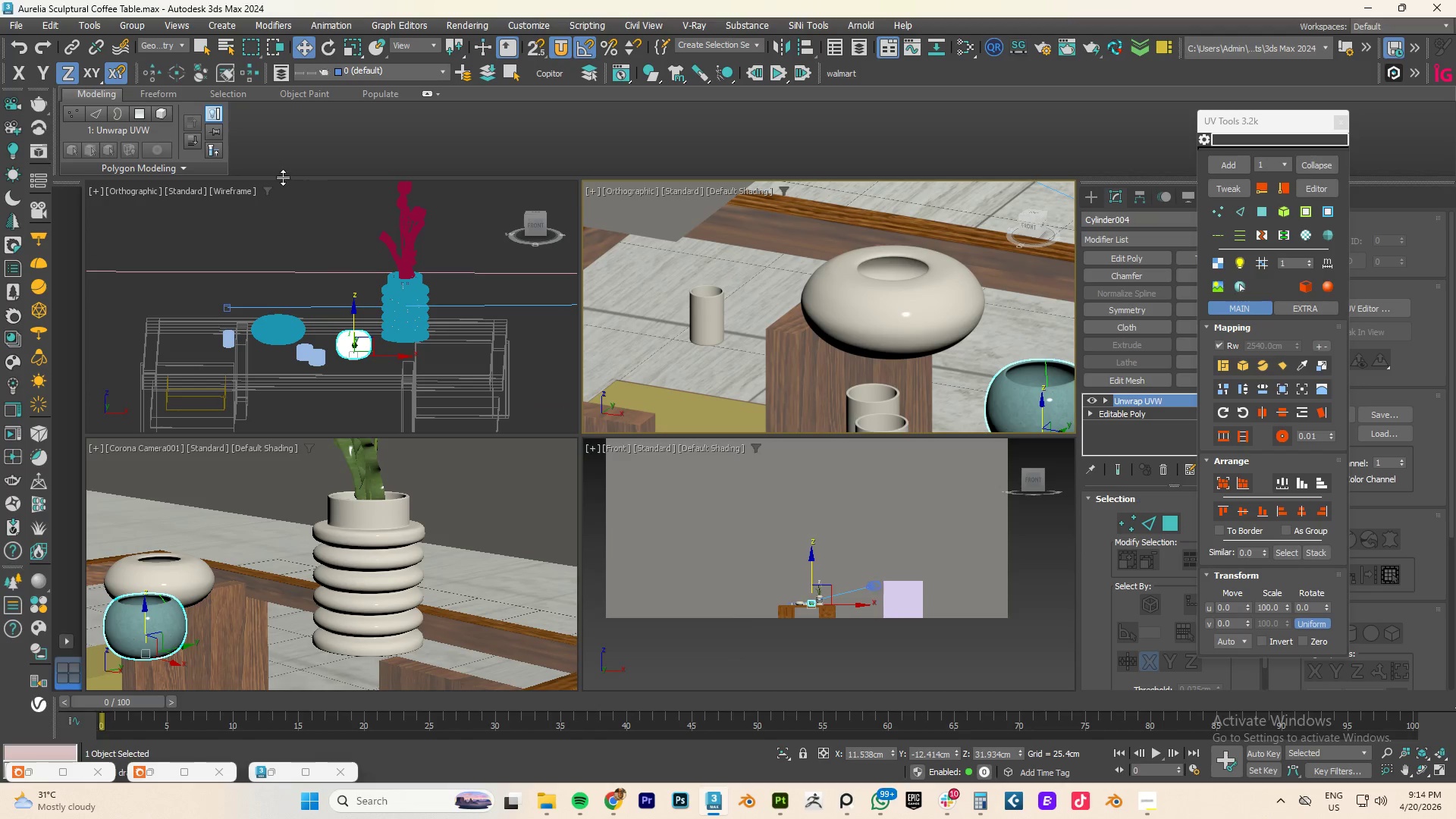 
scroll: coordinate [423, 334], scroll_direction: down, amount: 3.0
 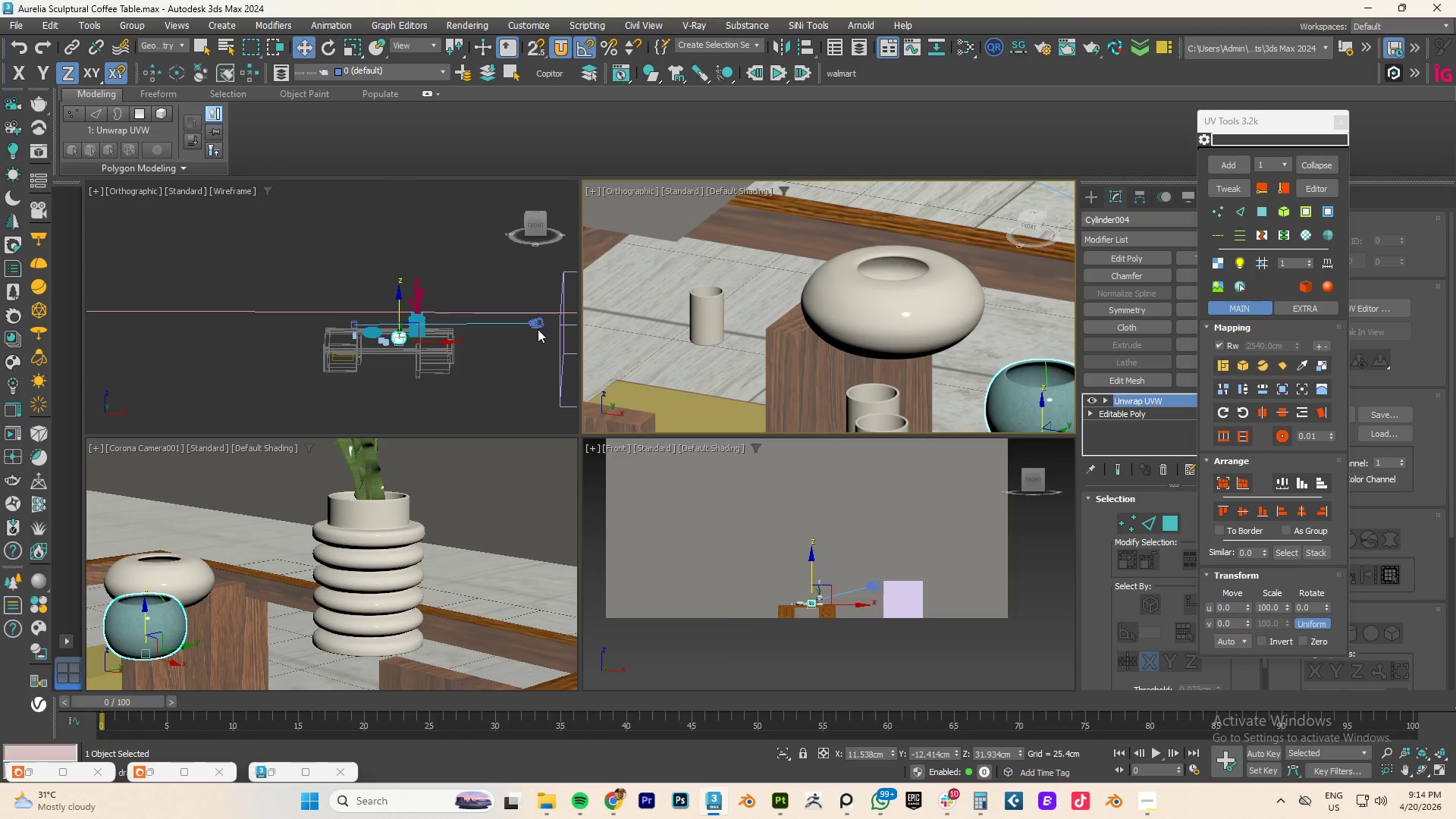 
left_click([538, 320])
 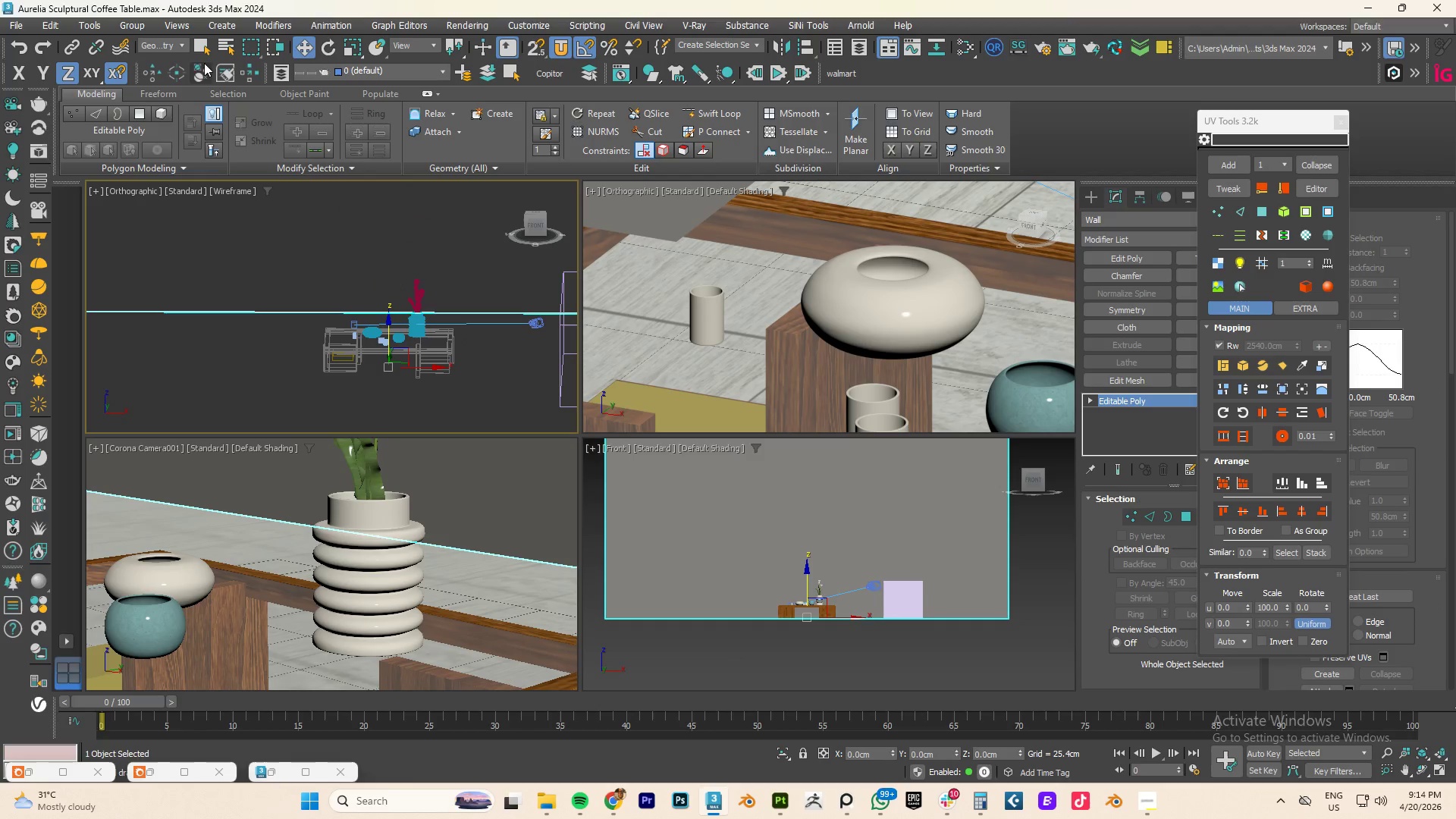 
left_click([169, 45])
 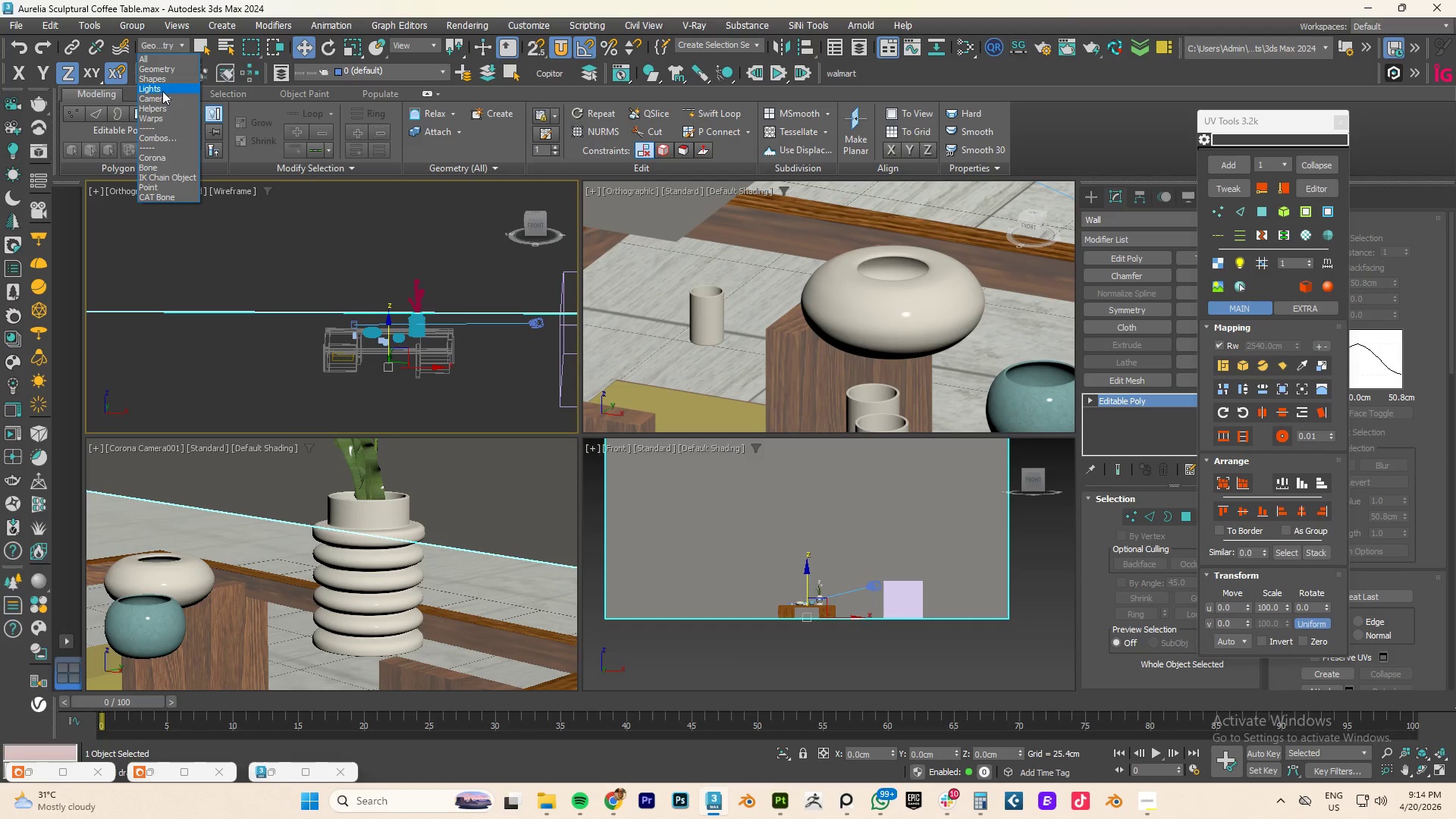 
left_click([161, 101])
 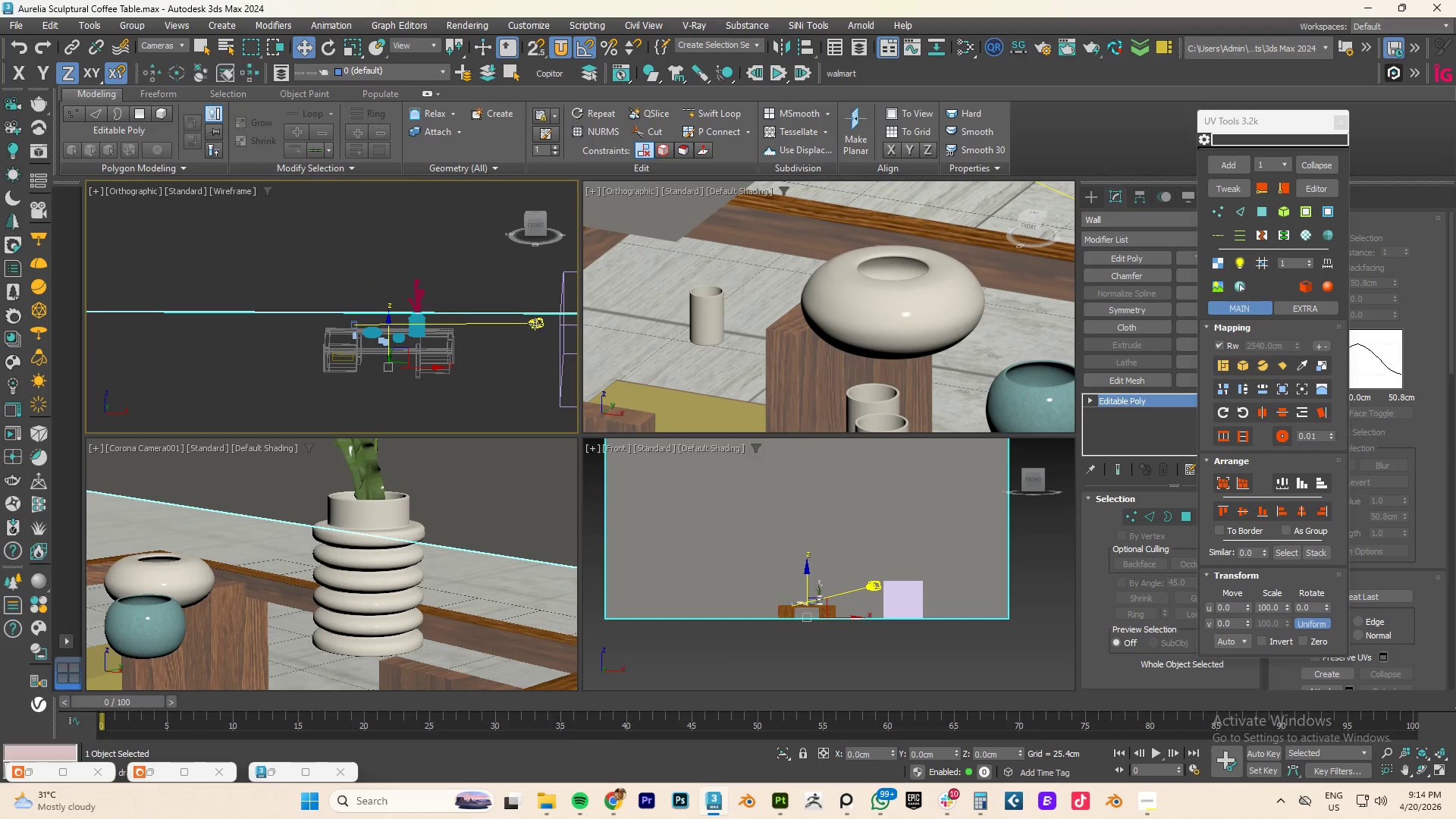 
left_click([537, 324])
 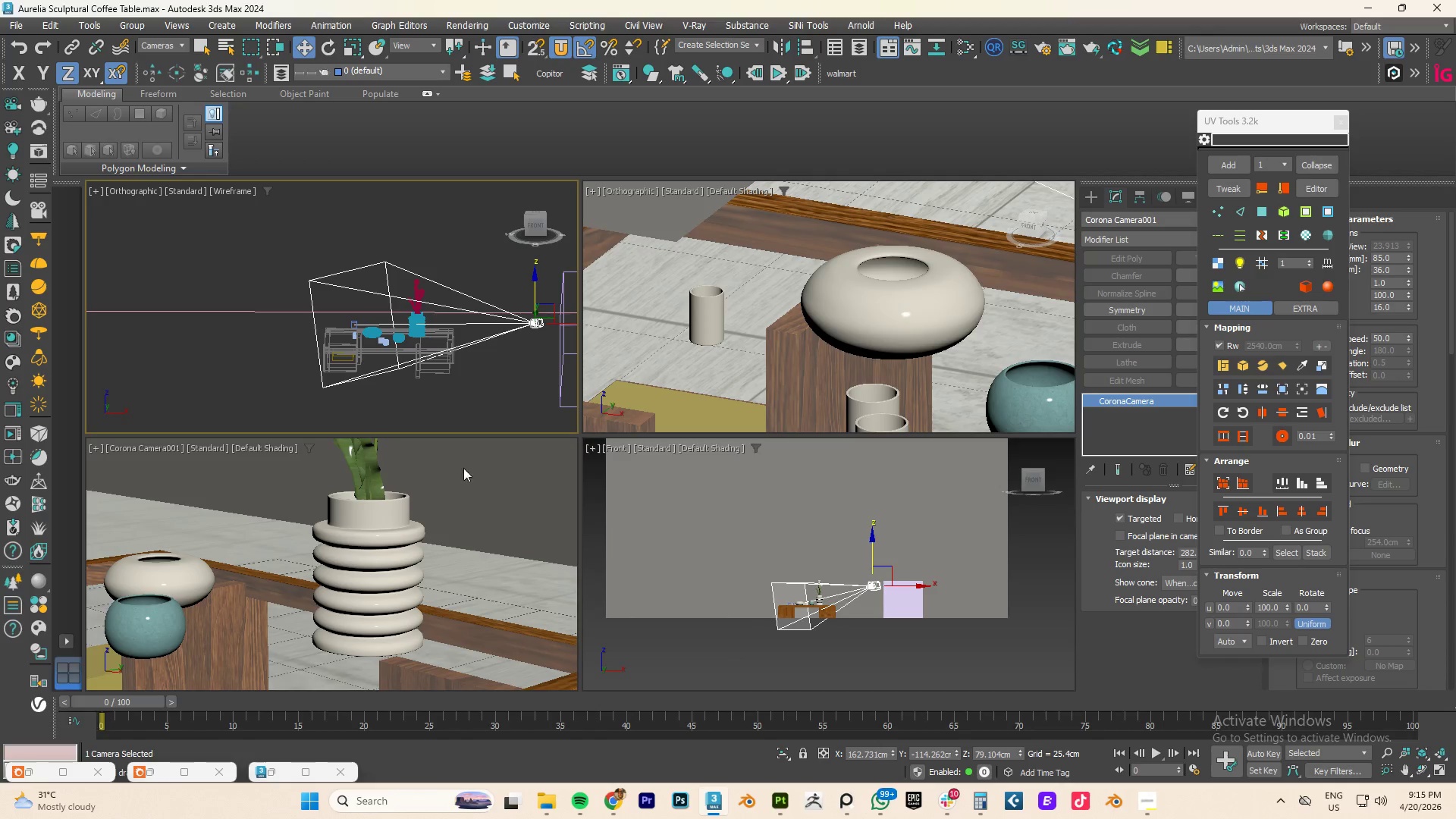 
wait(41.05)
 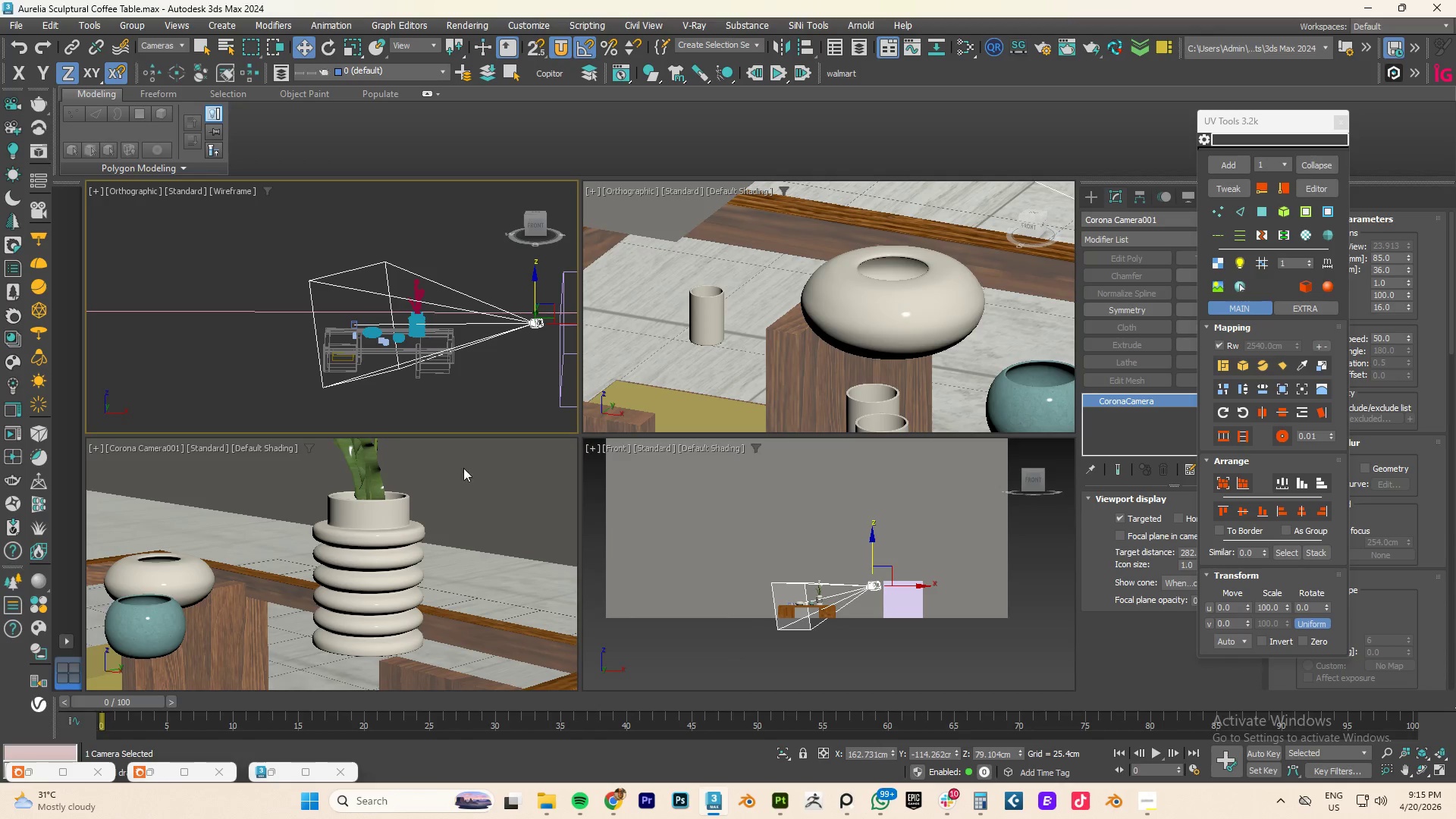 
scroll: coordinate [467, 339], scroll_direction: down, amount: 2.0
 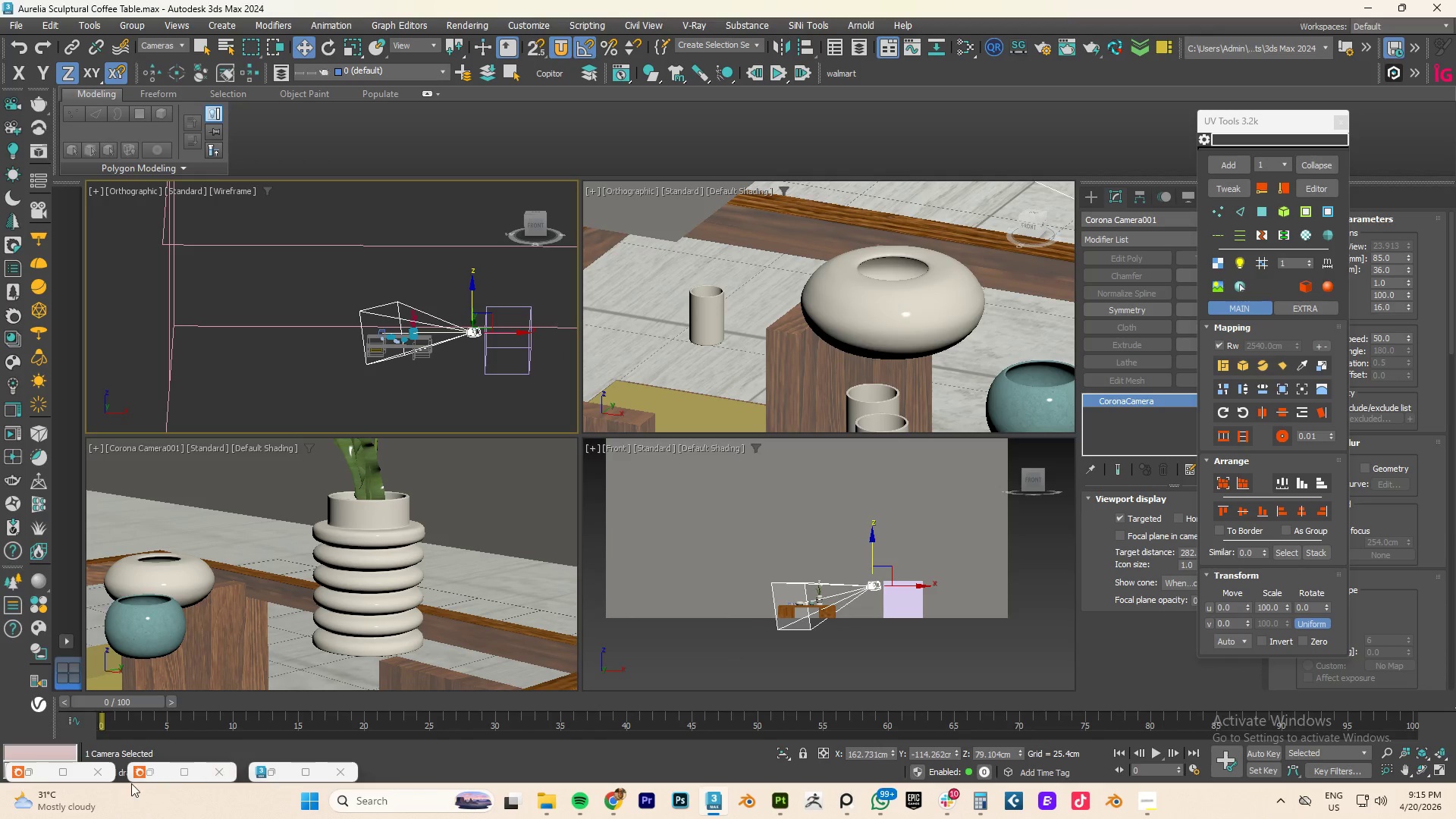 
left_click([148, 772])
 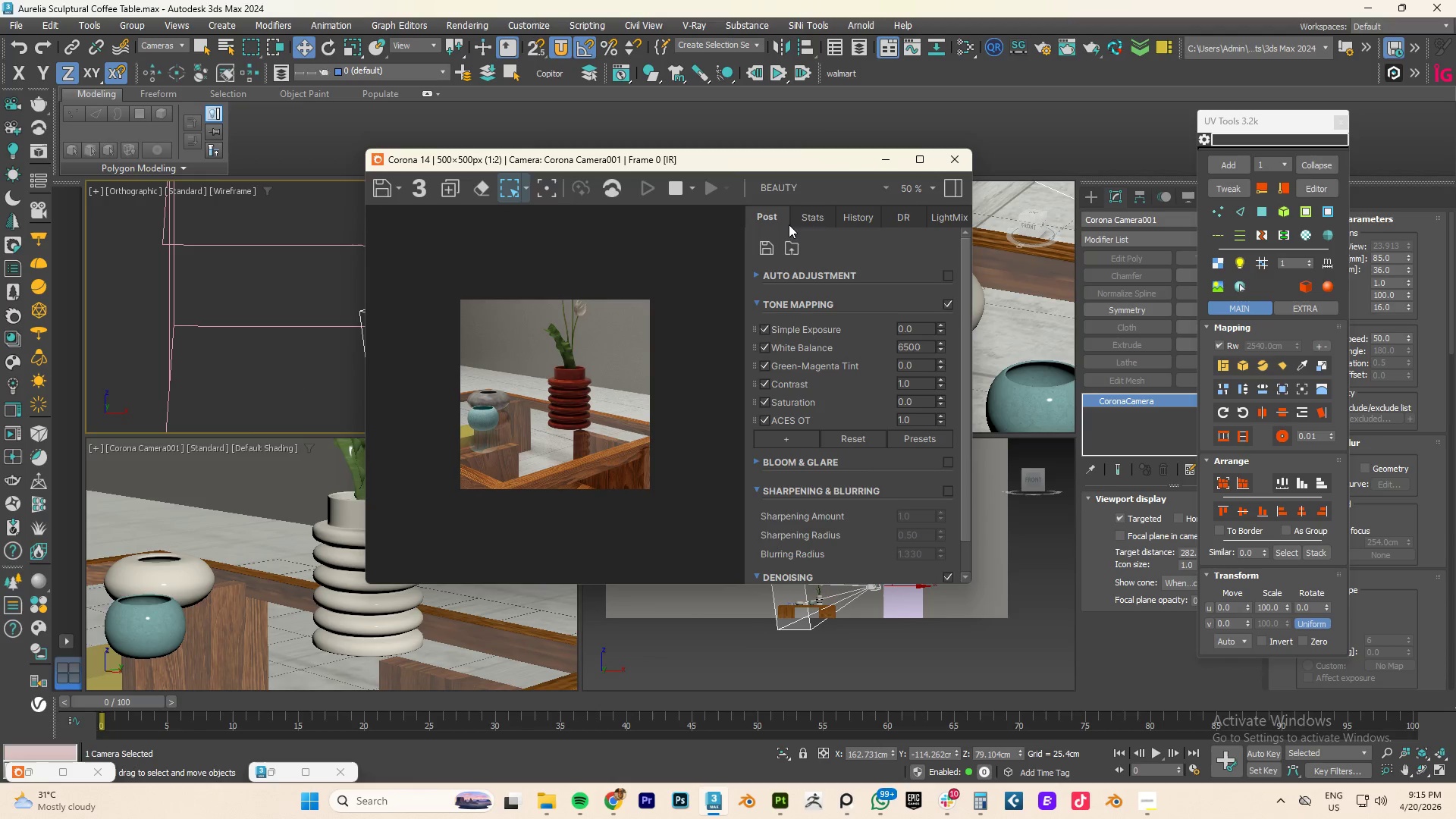 
left_click_drag(start_coordinate=[792, 160], to_coordinate=[534, 516])
 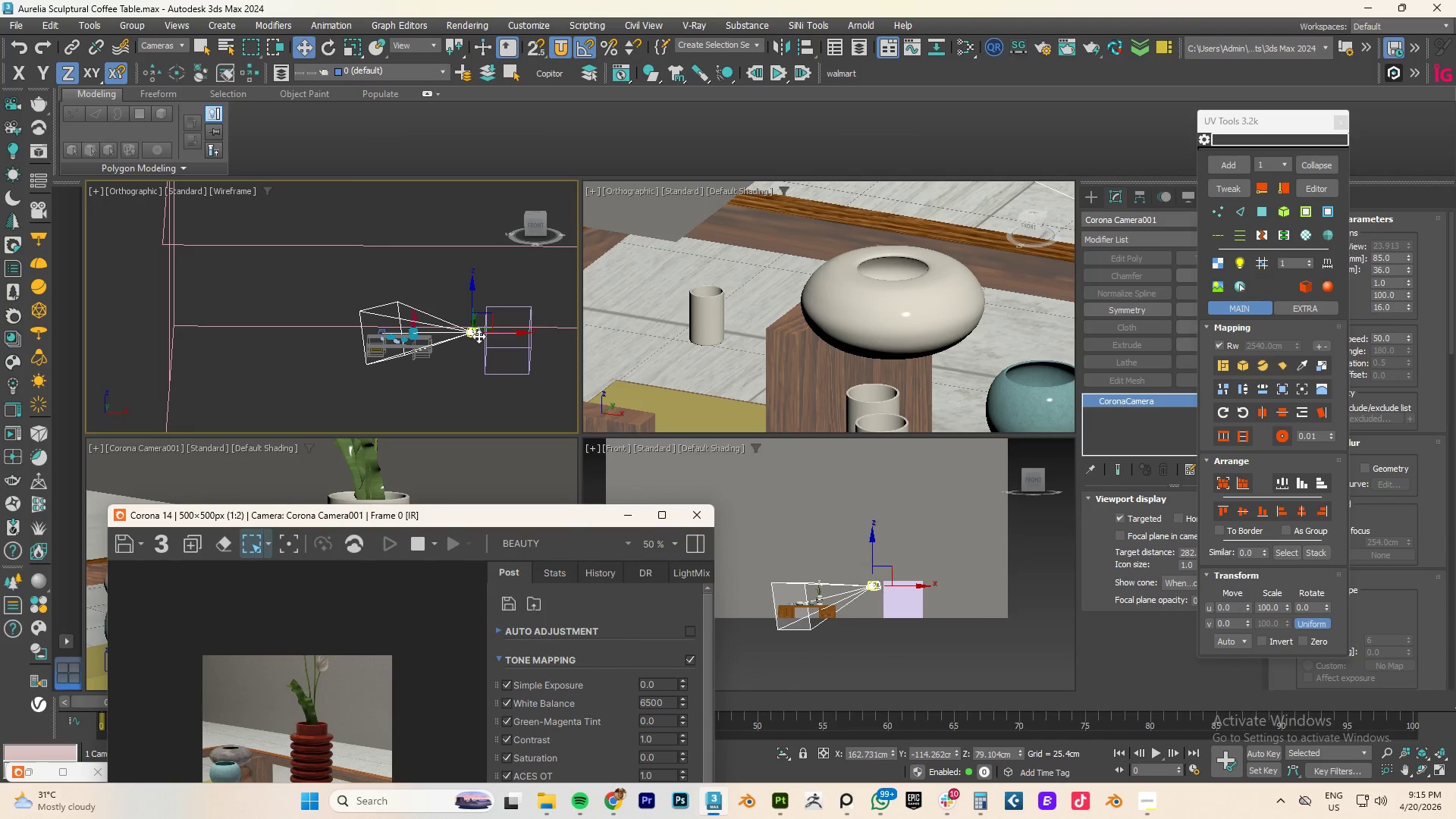 
type(tz)
 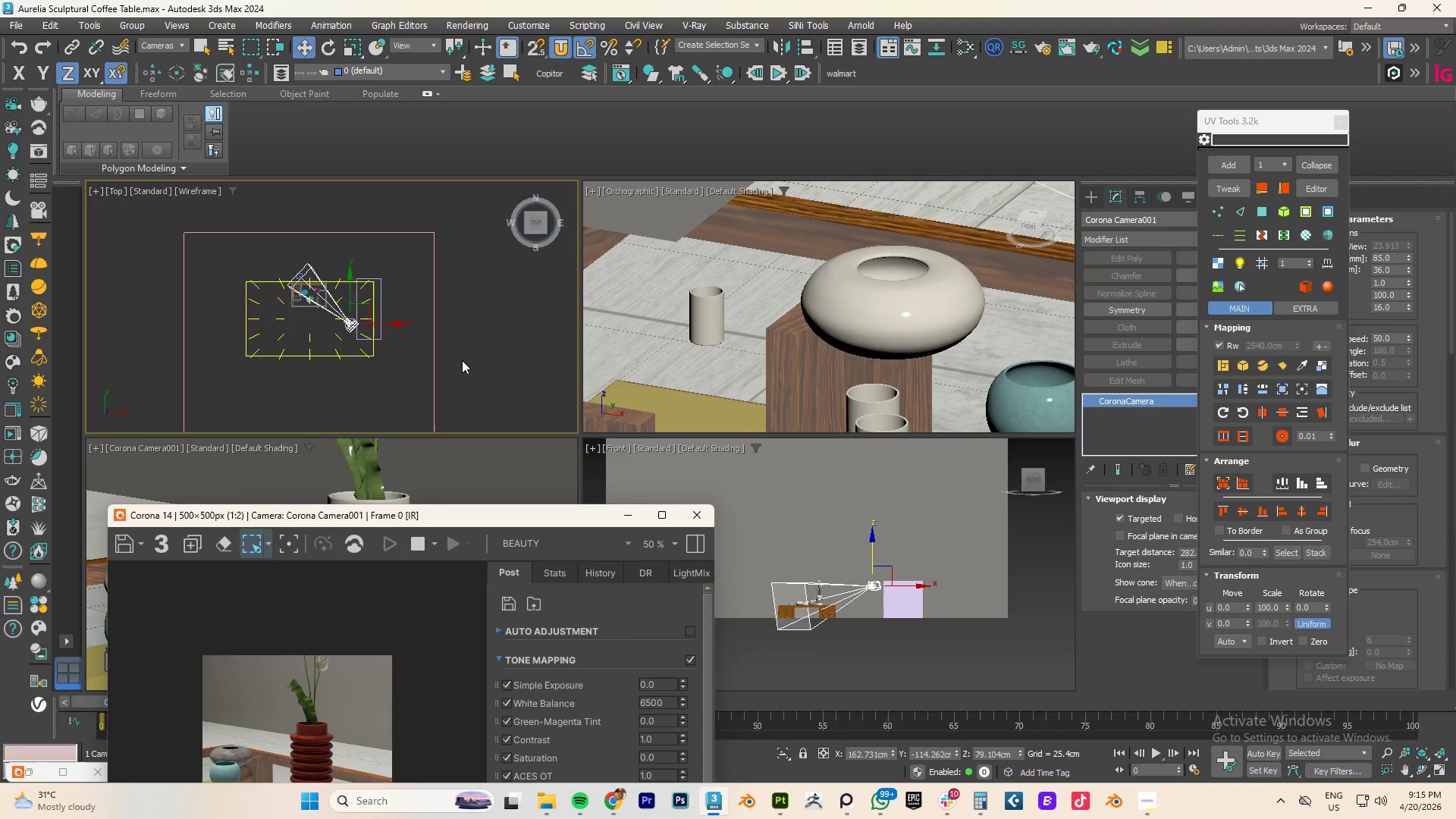 
scroll: coordinate [430, 360], scroll_direction: down, amount: 2.0
 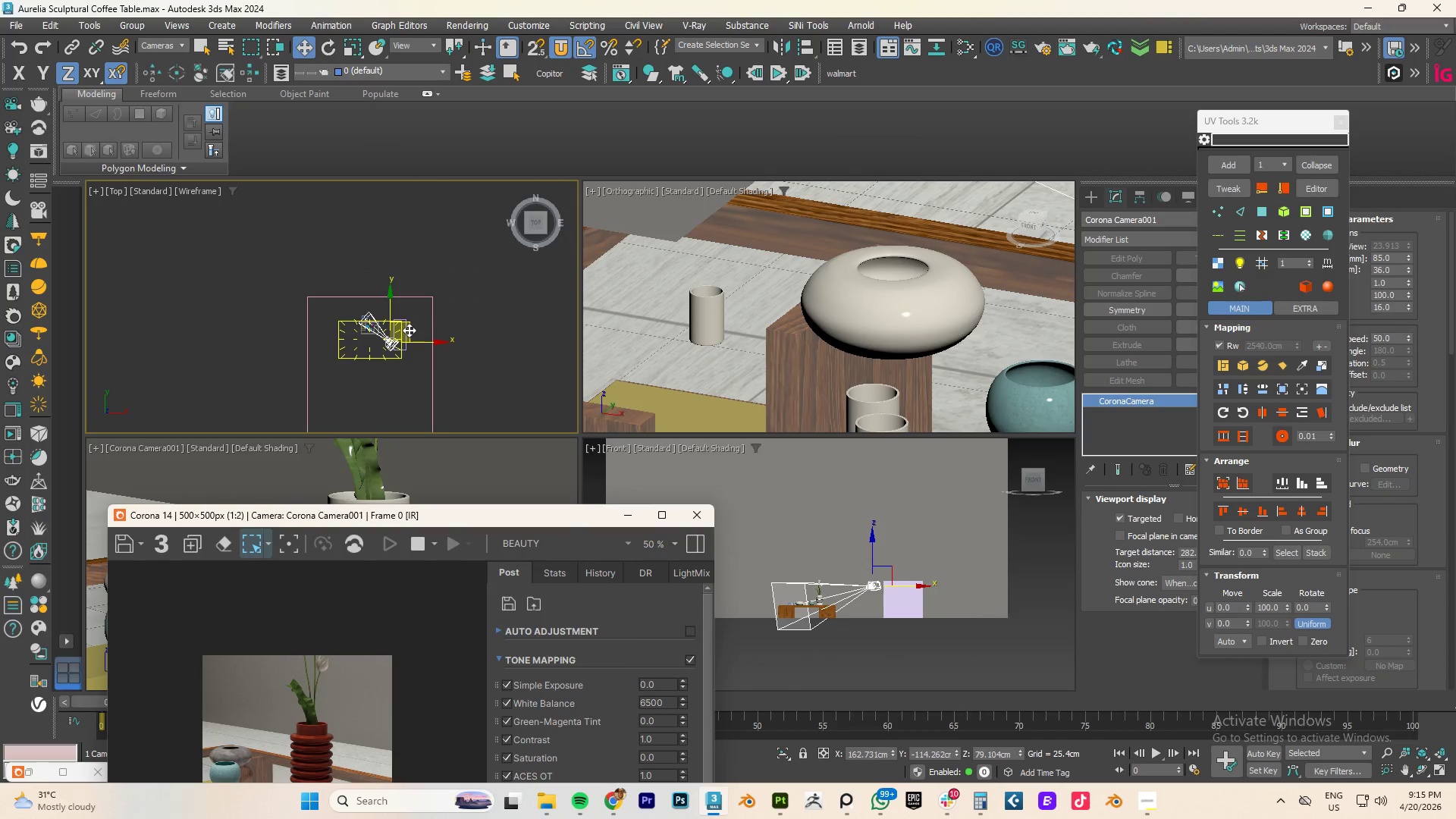 
left_click_drag(start_coordinate=[407, 327], to_coordinate=[437, 352])
 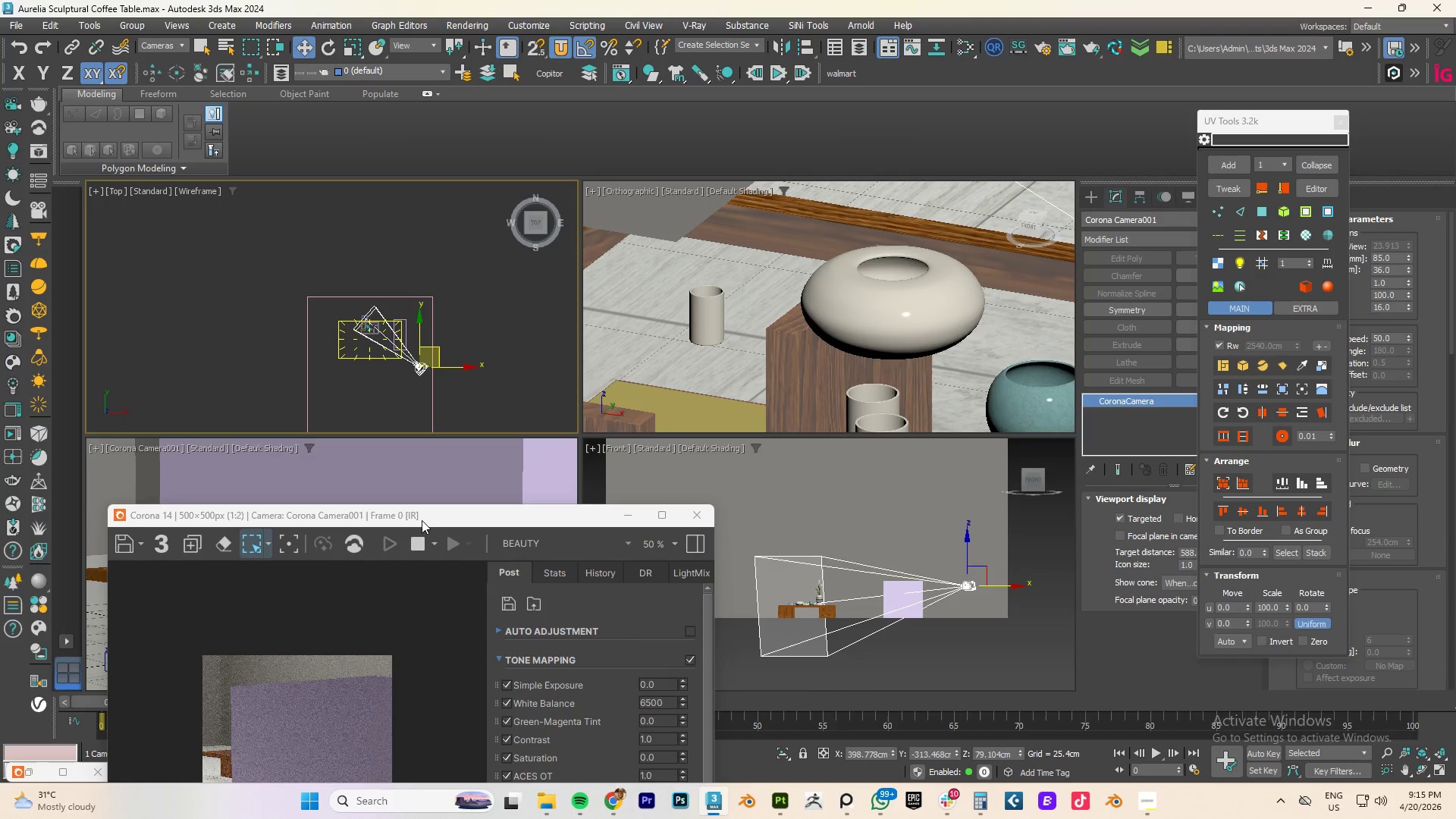 
left_click_drag(start_coordinate=[422, 520], to_coordinate=[874, 231])
 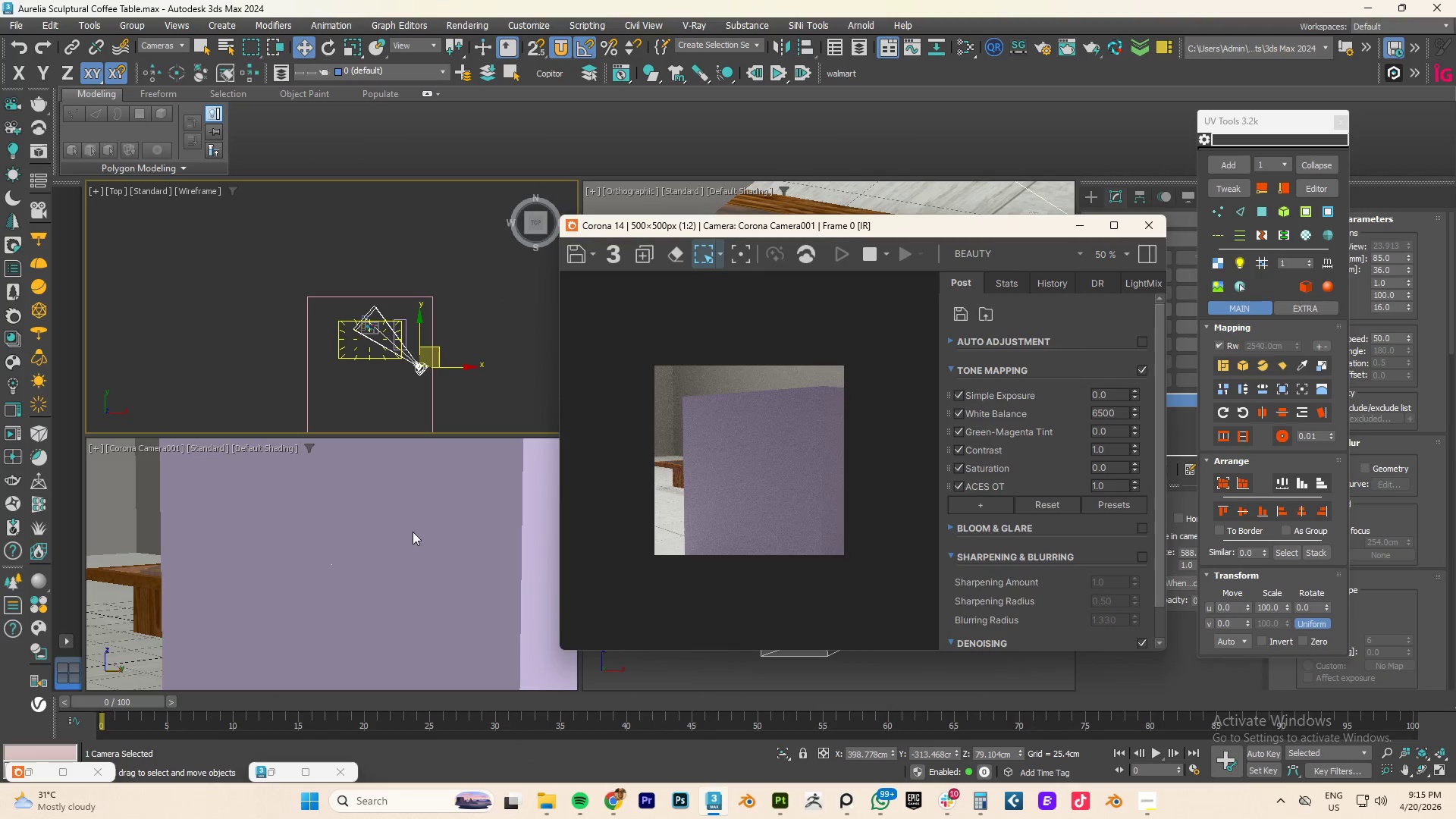 
left_click([413, 532])
 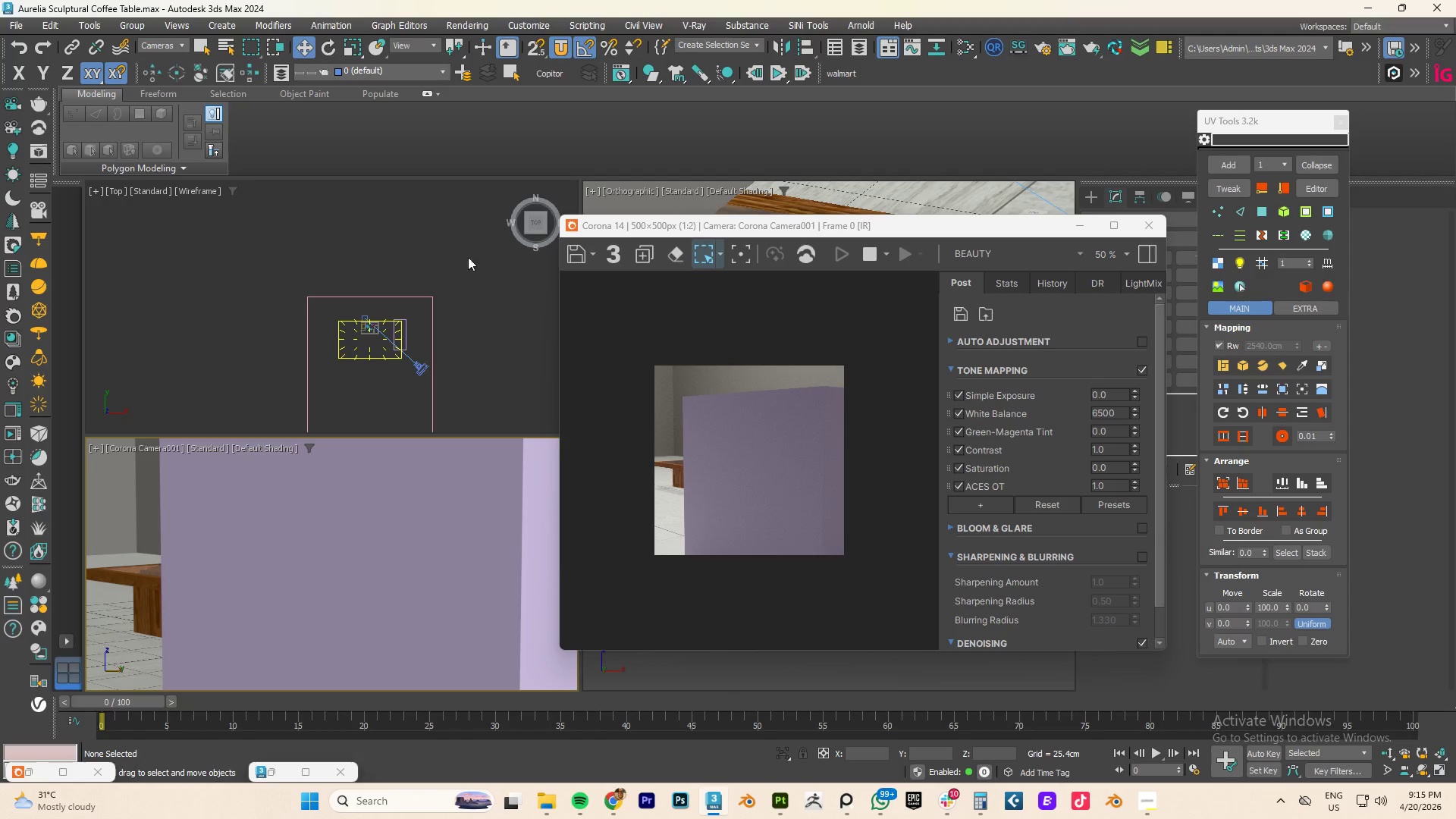 
wait(7.34)
 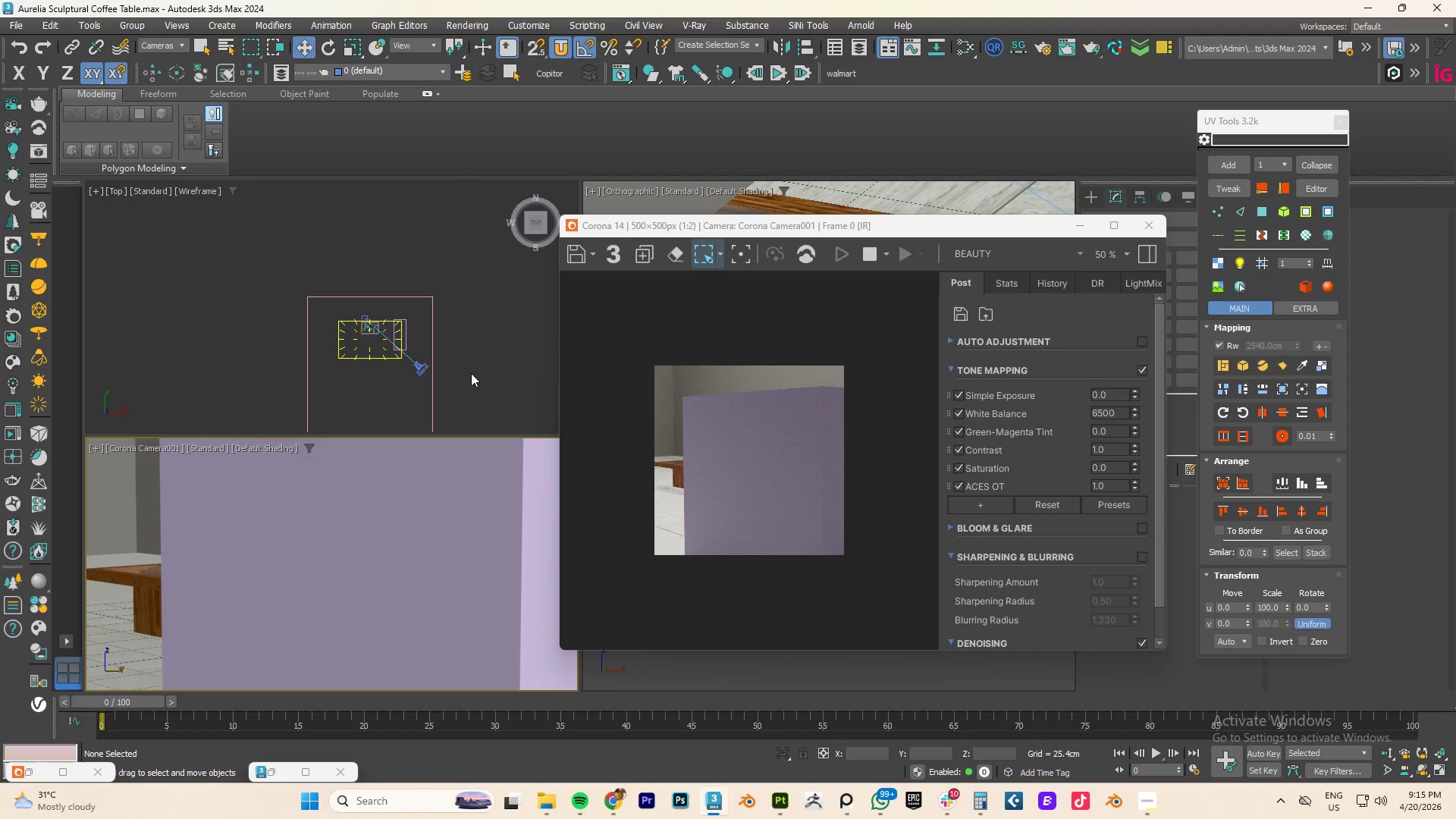 
left_click([166, 49])
 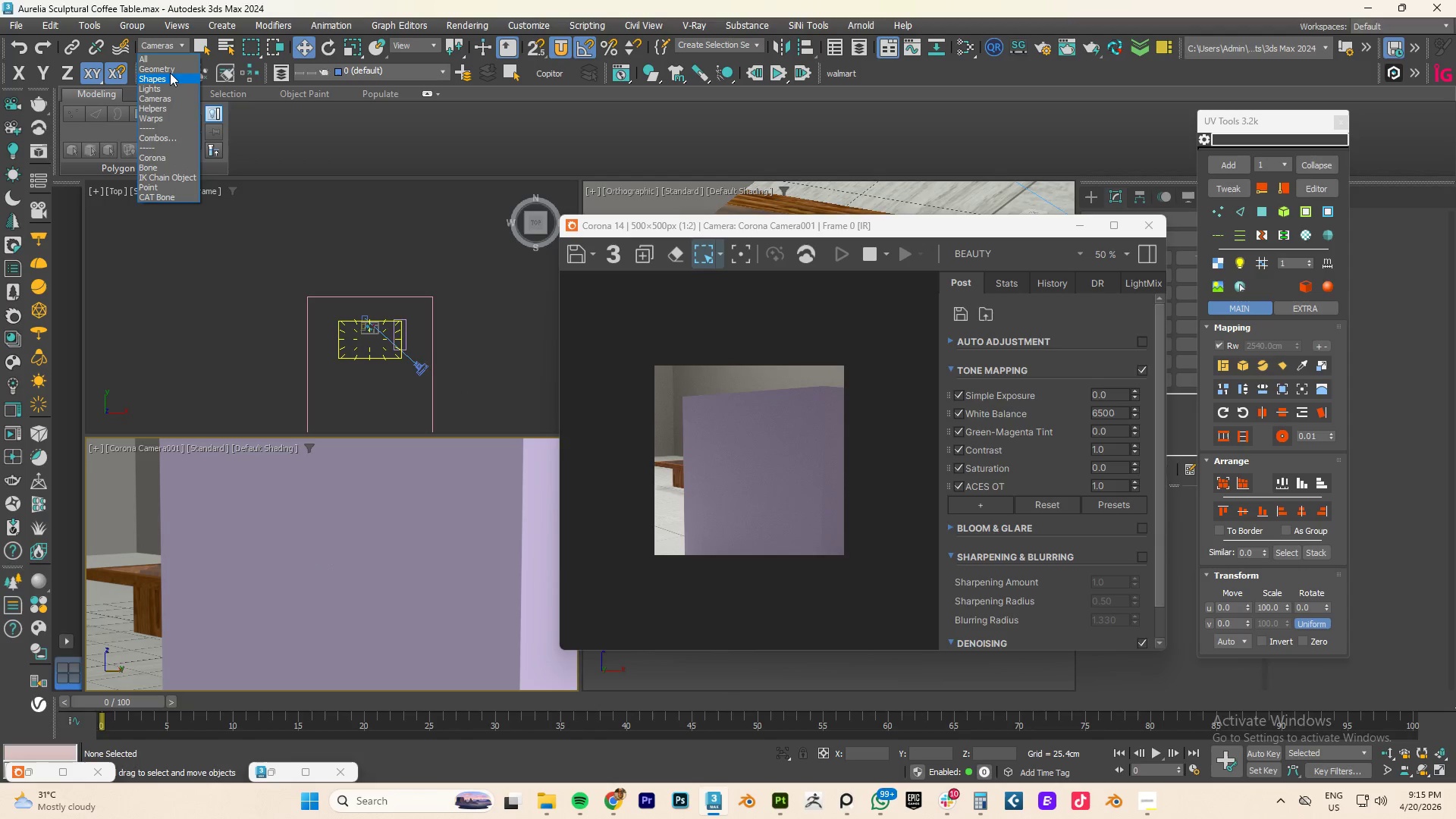 
left_click([168, 70])
 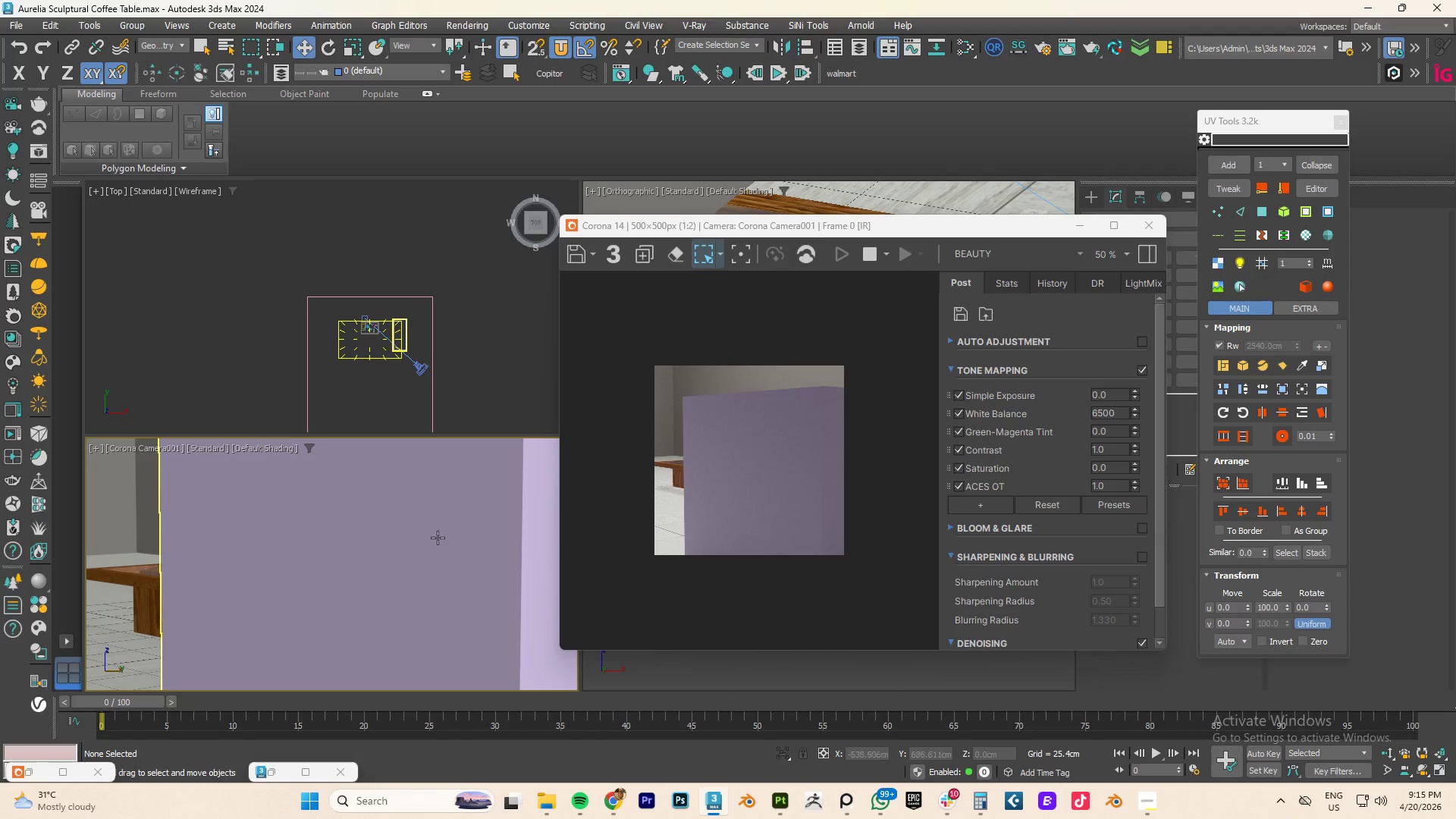 
left_click([434, 554])
 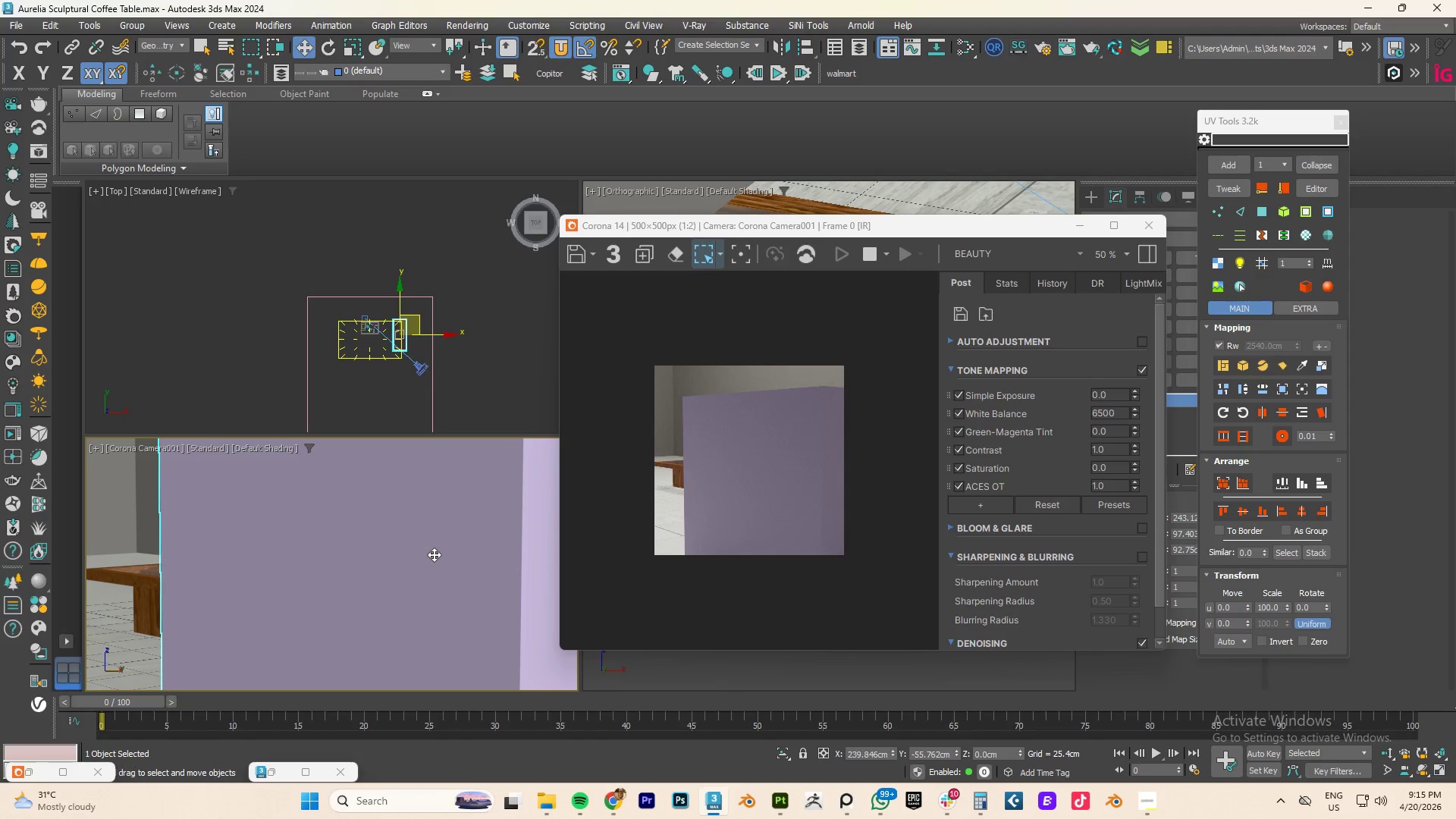 
key(Delete)
 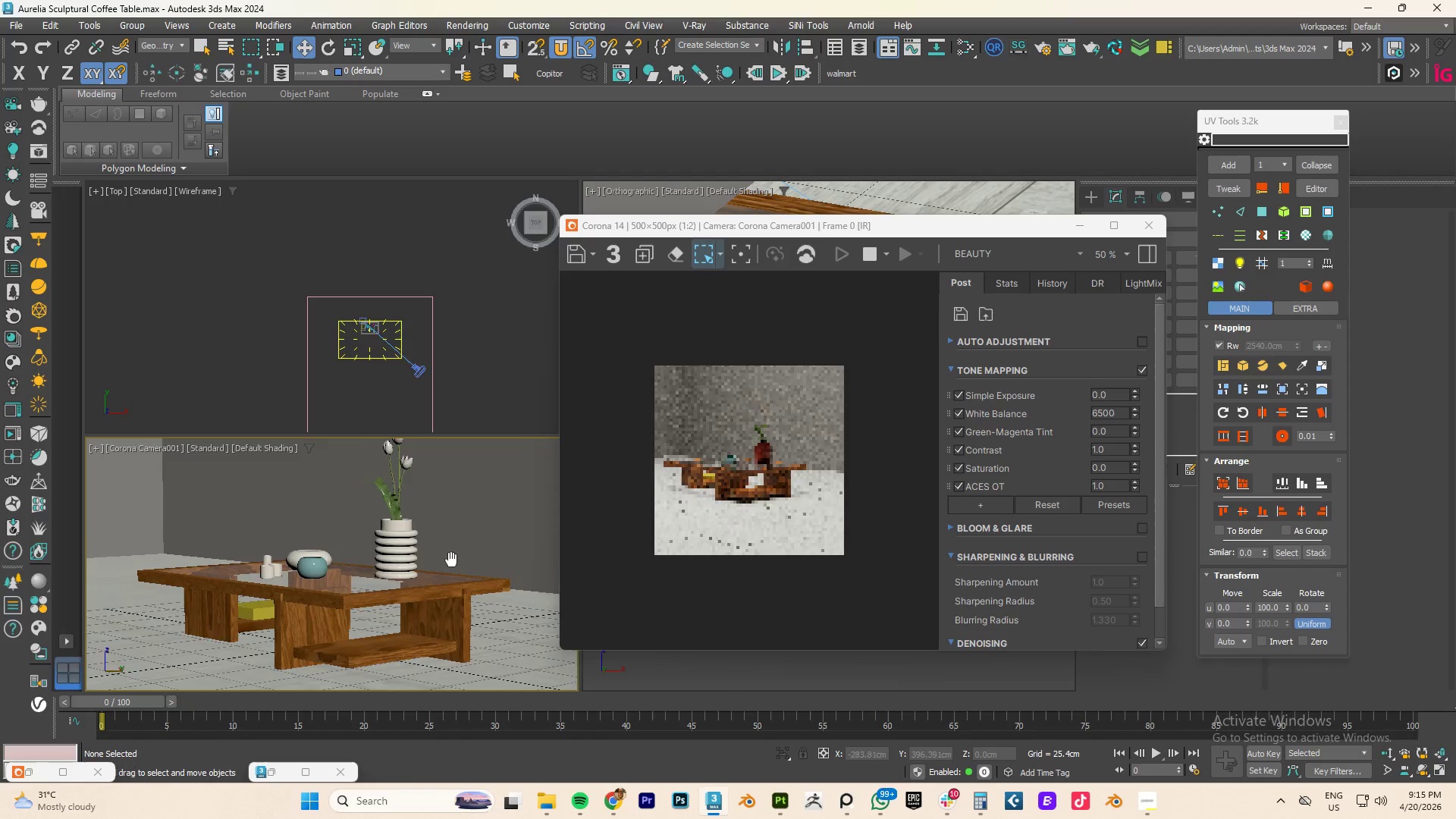 
wait(5.89)
 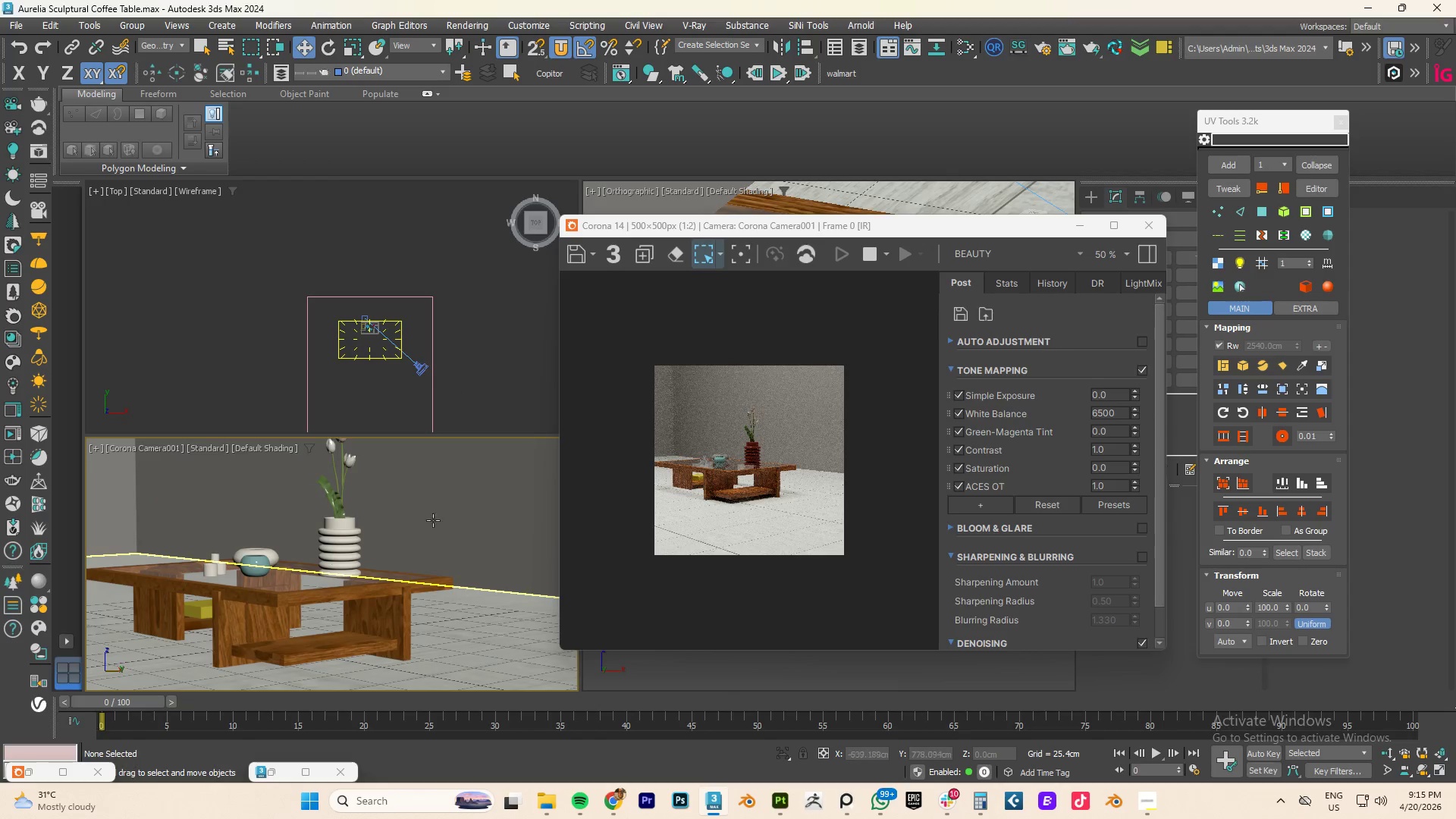 
scroll: coordinate [466, 563], scroll_direction: up, amount: 1.0
 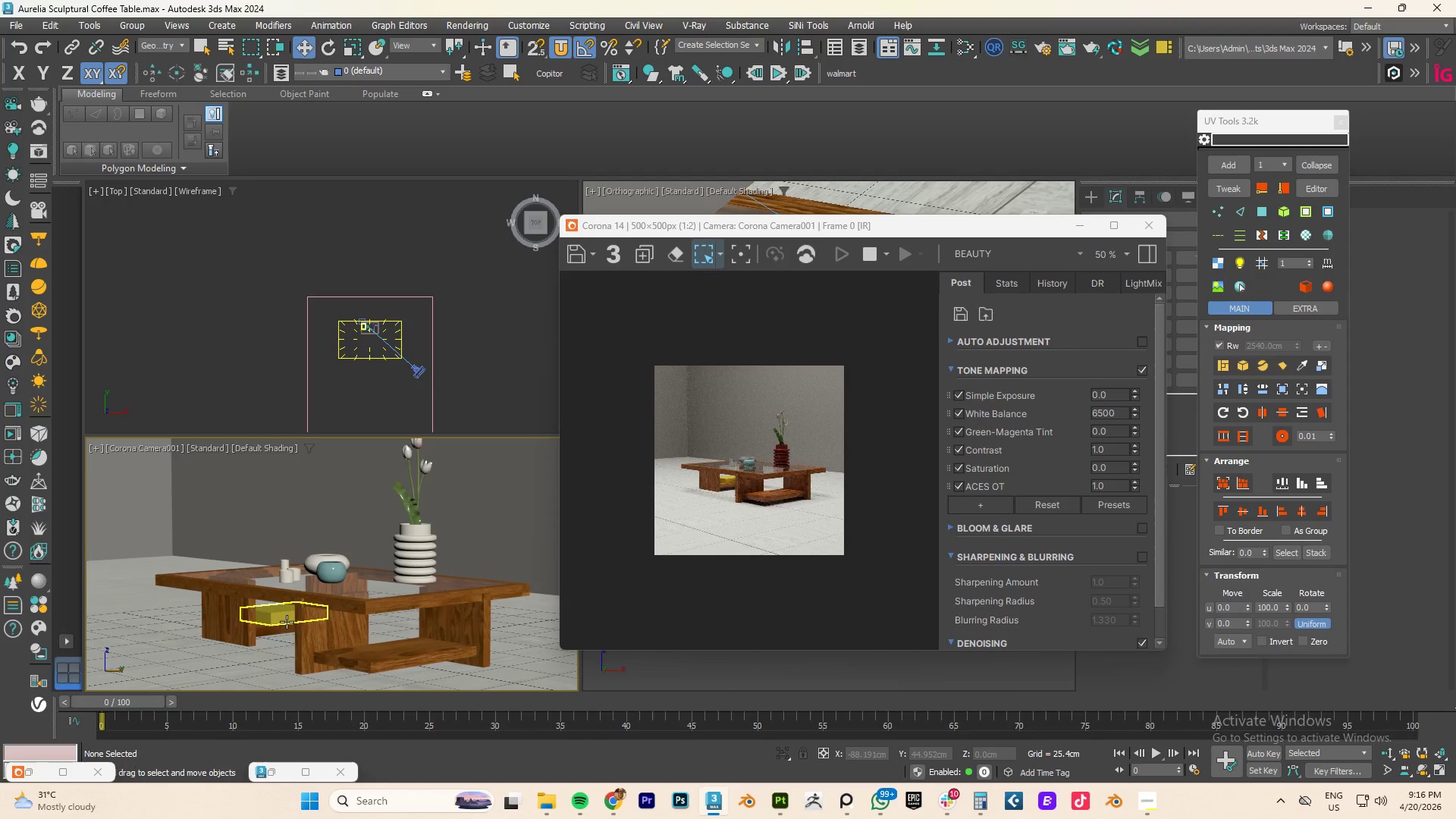 
left_click([273, 618])
 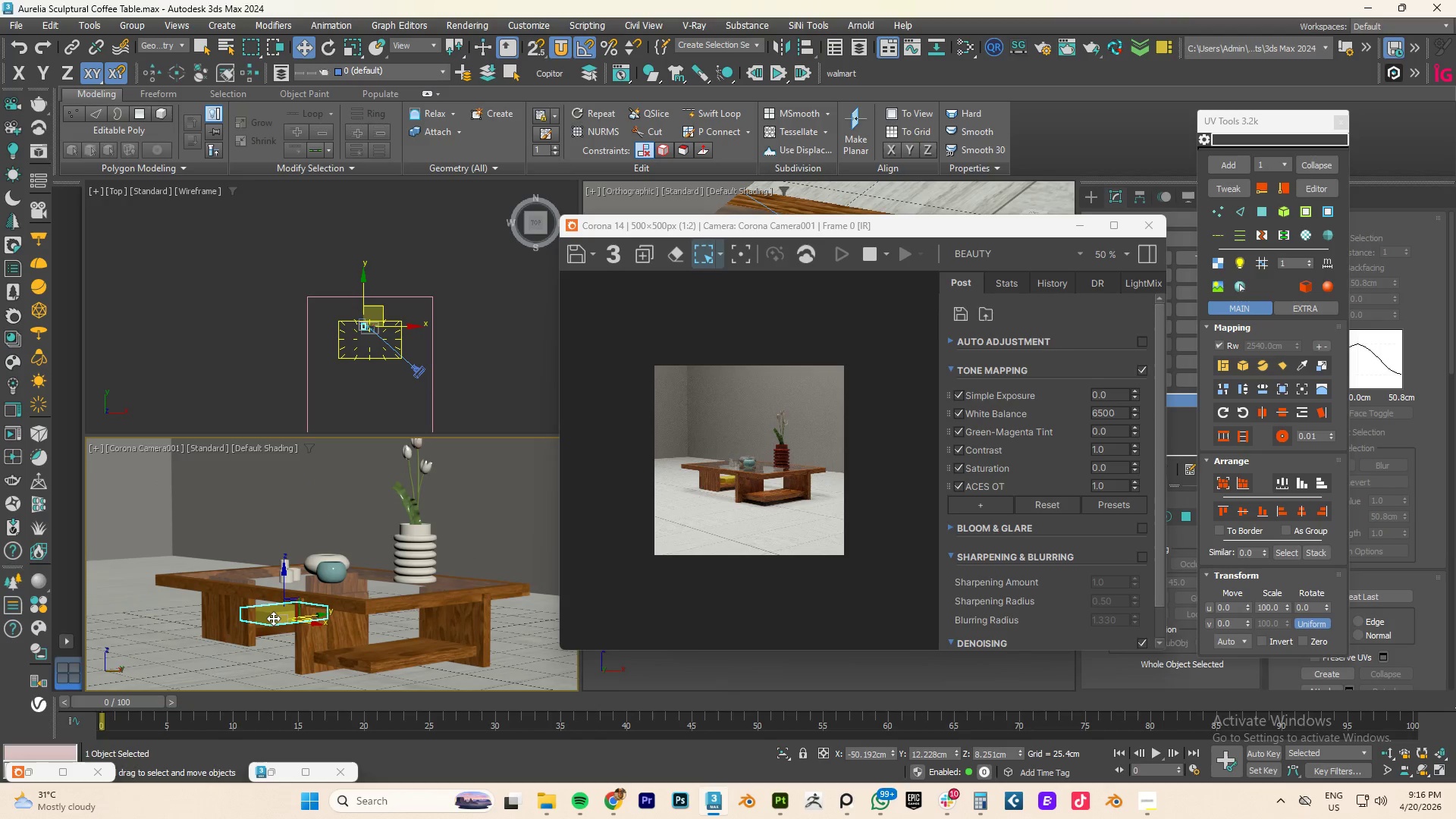 
key(Delete)
 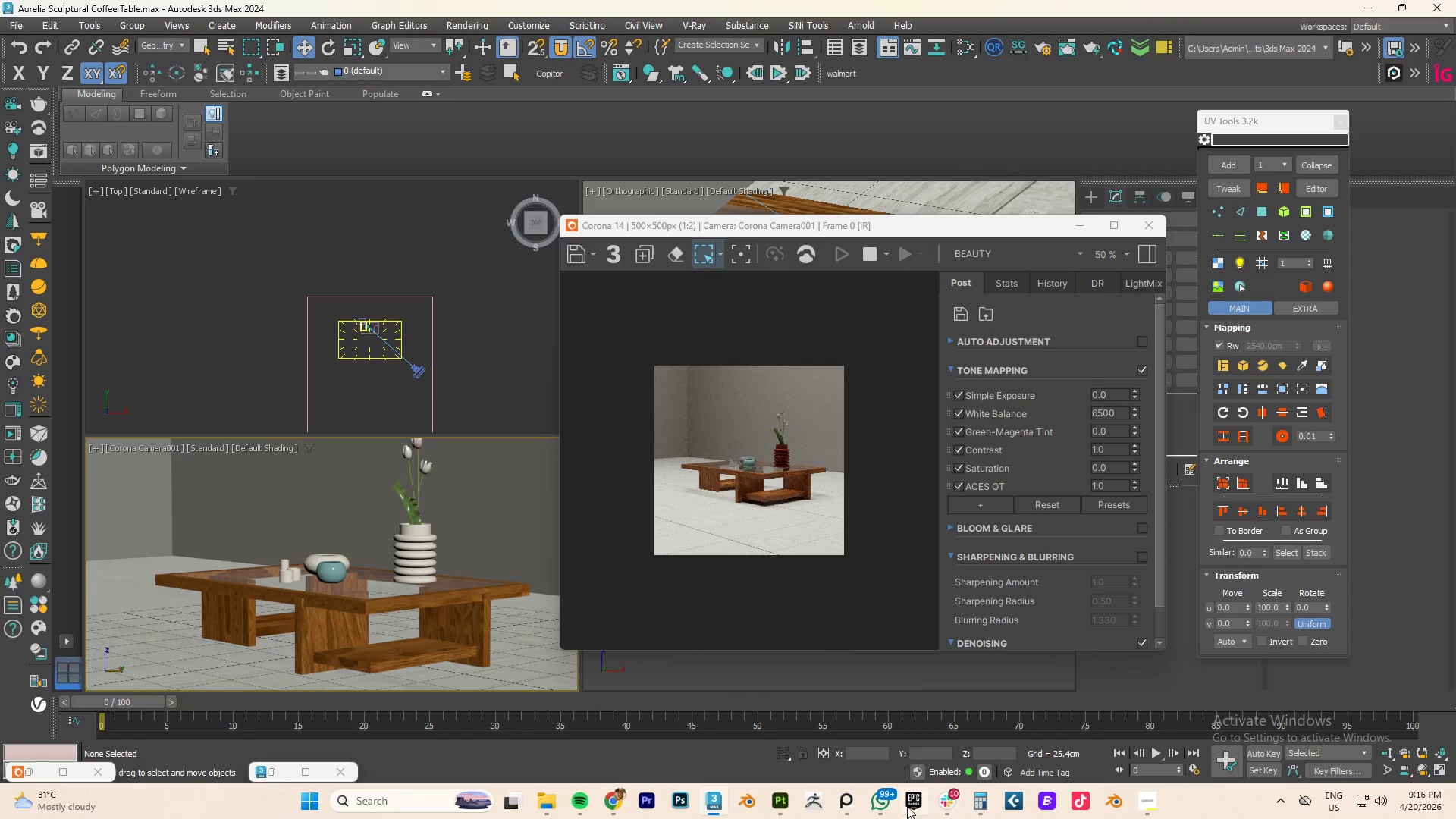 
wait(5.03)
 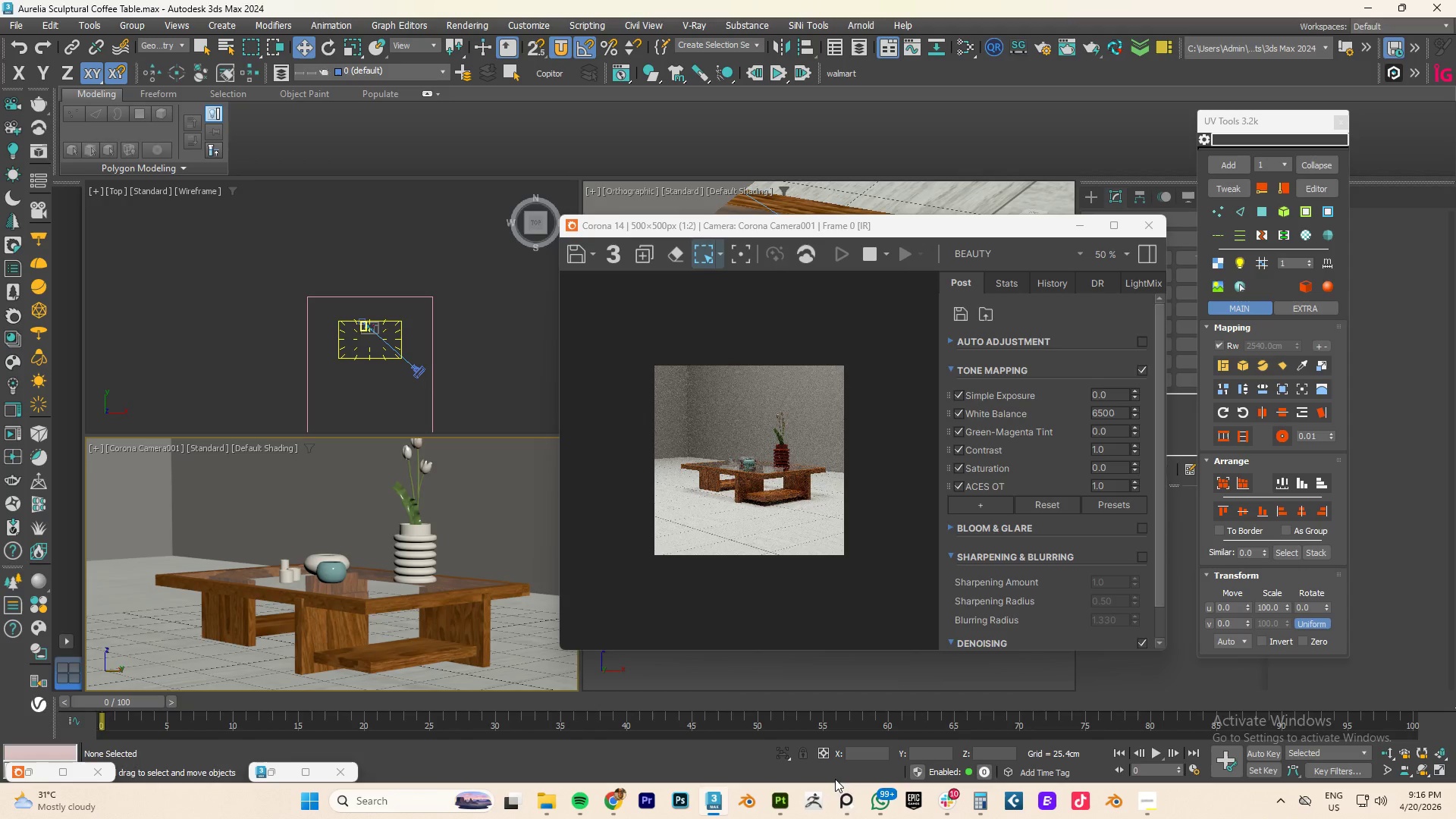 
mouse_move([679, 789])
 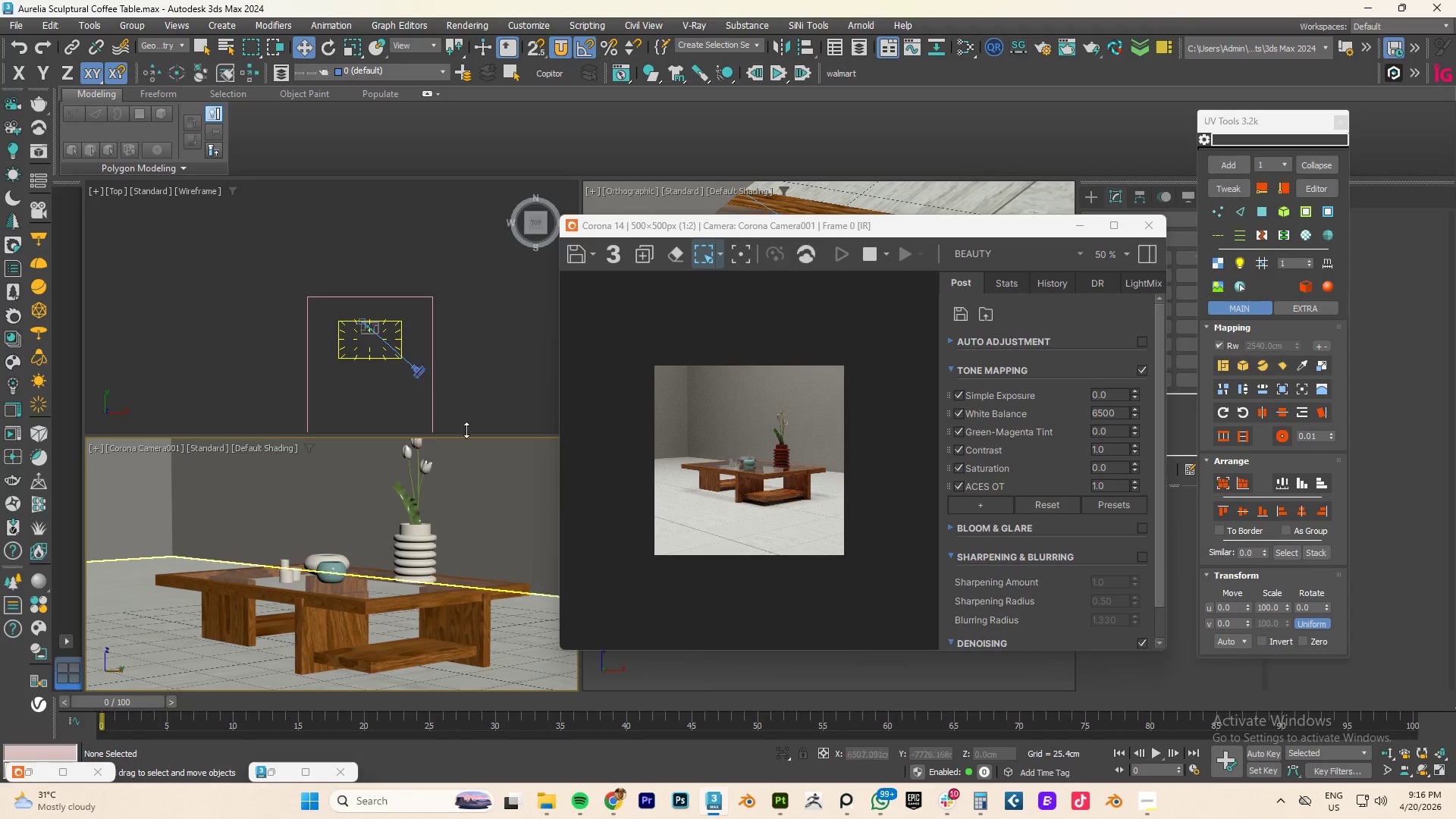 
left_click([416, 370])
 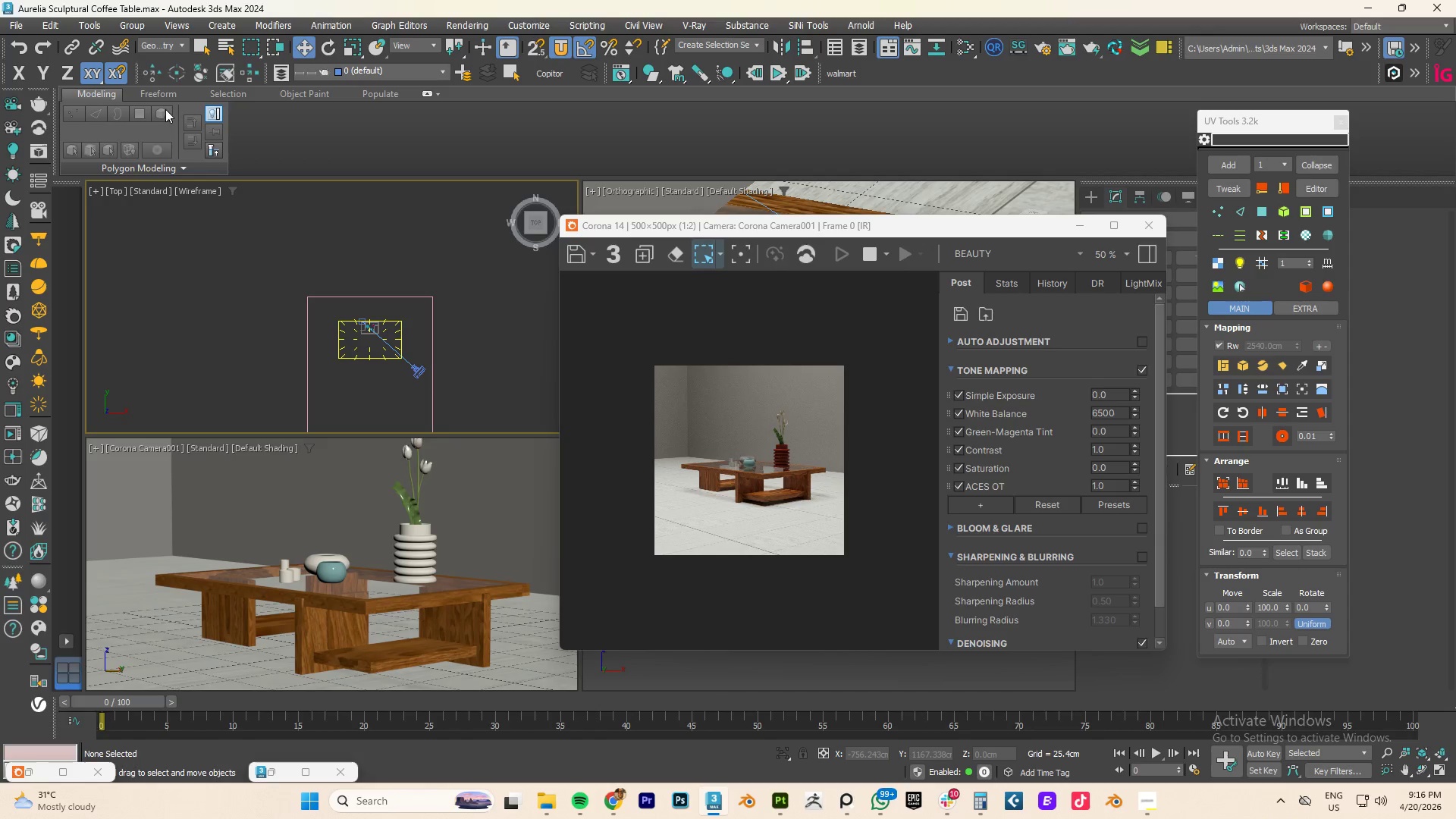 
left_click([177, 36])
 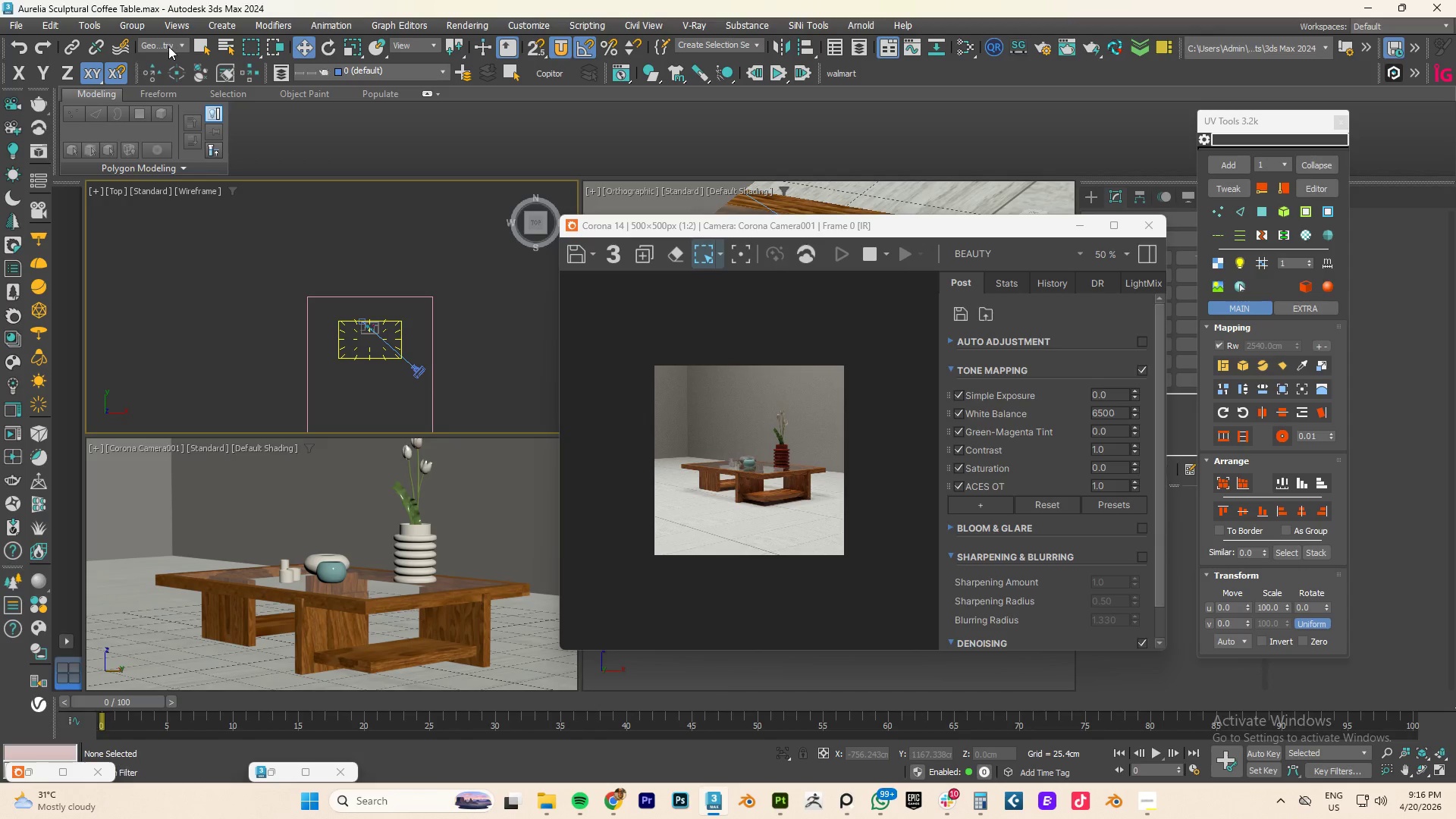 
left_click([168, 46])
 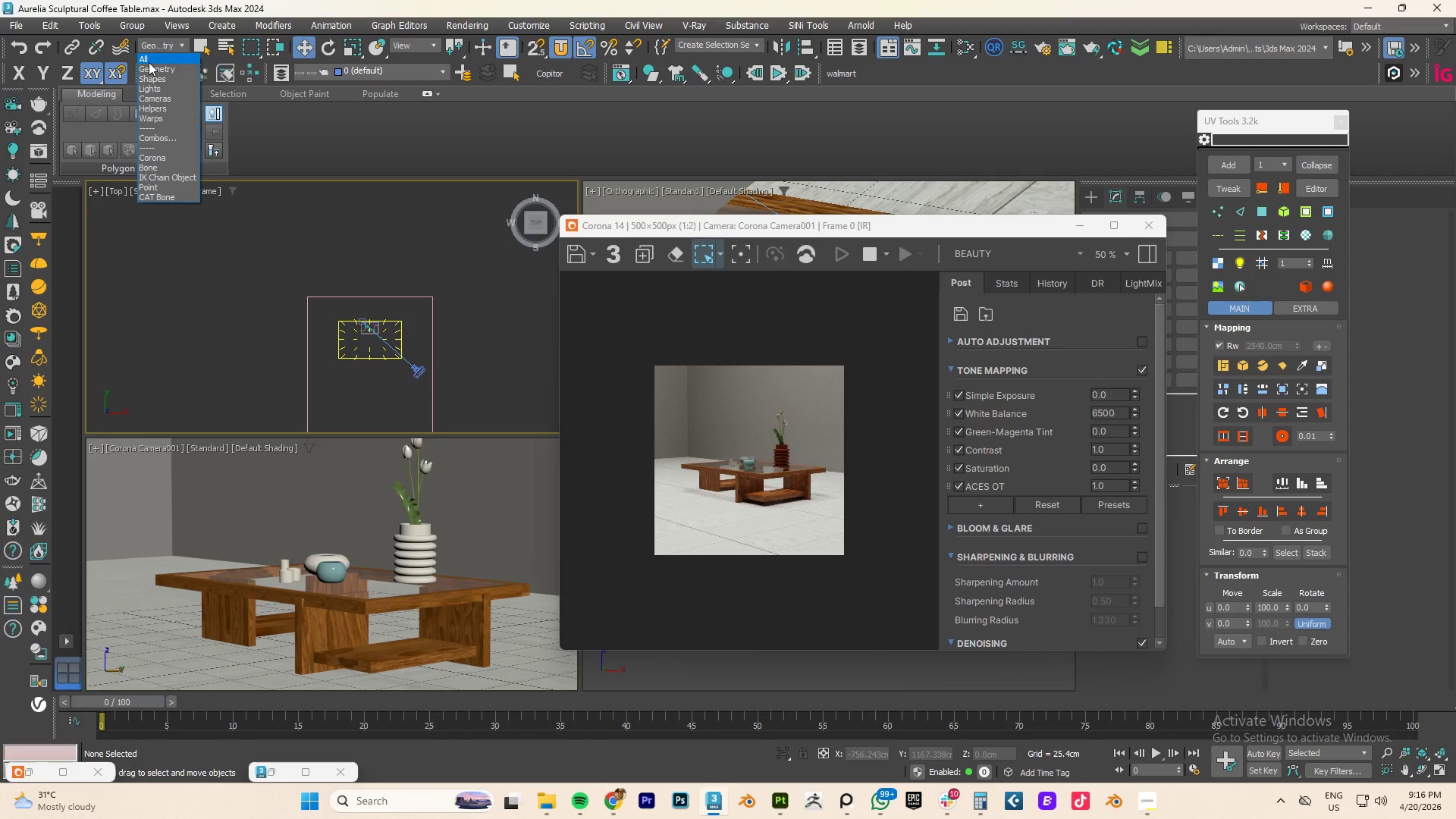 
left_click([149, 61])
 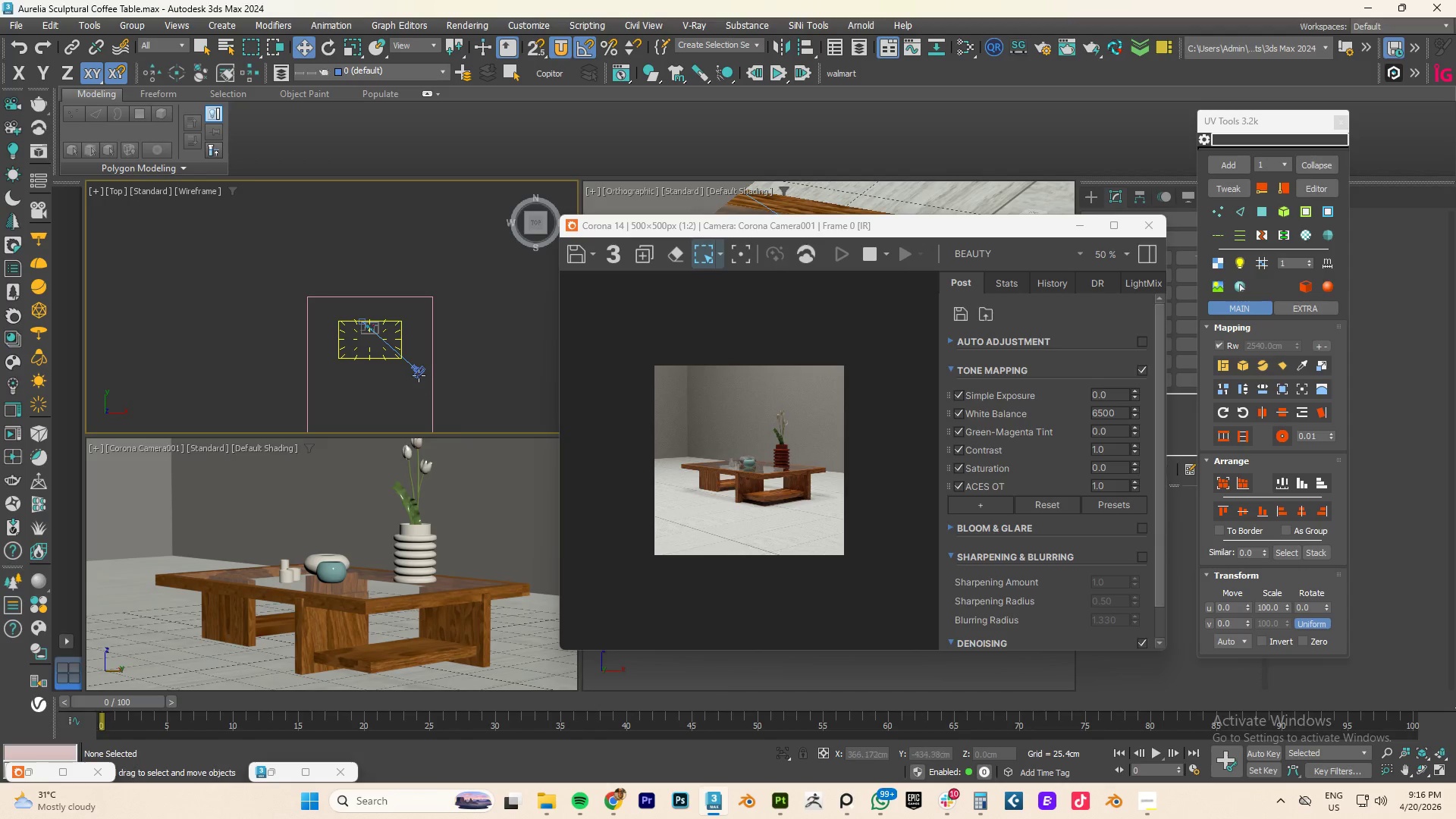 
left_click([419, 368])
 